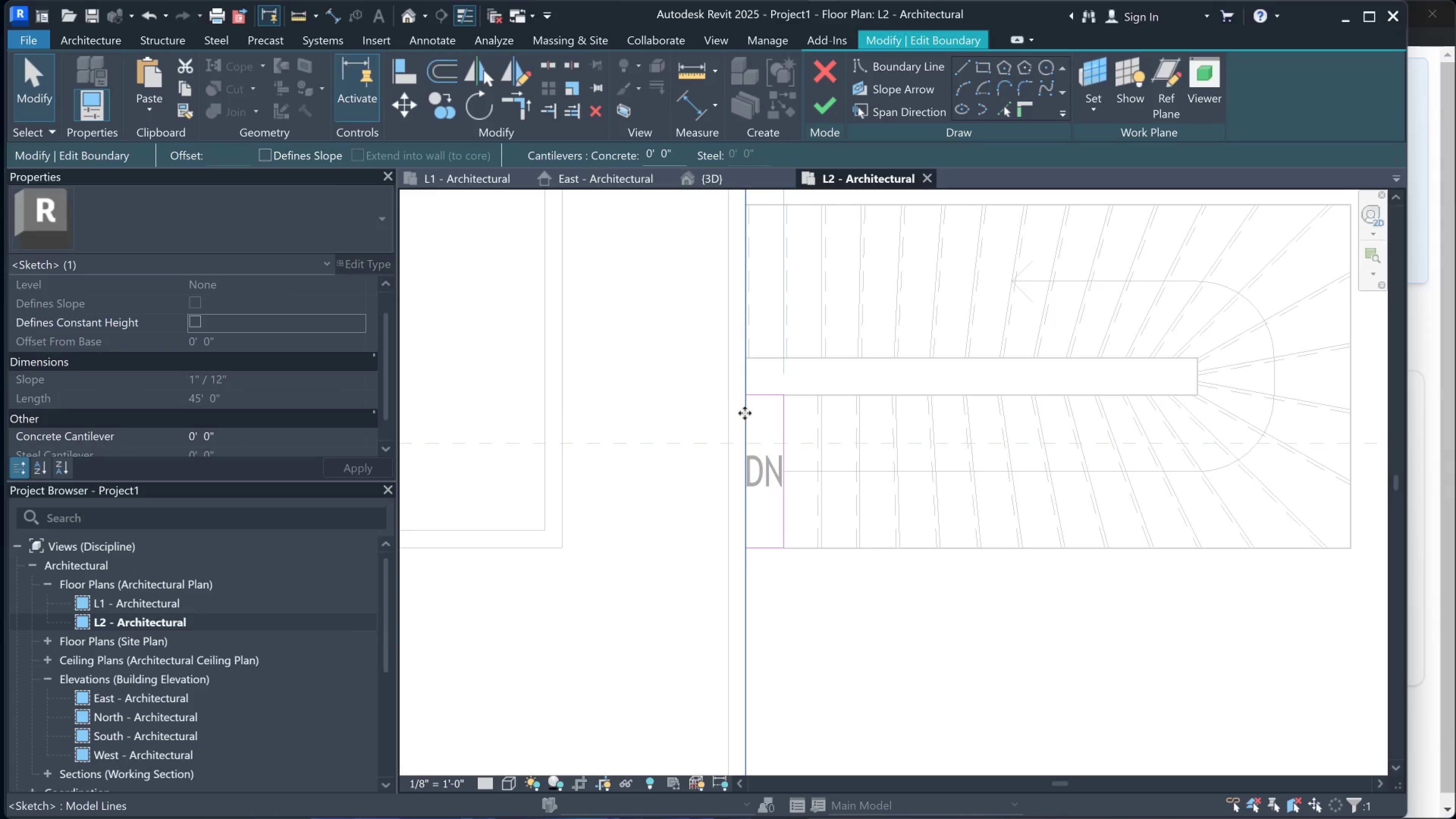 
key(Escape)
 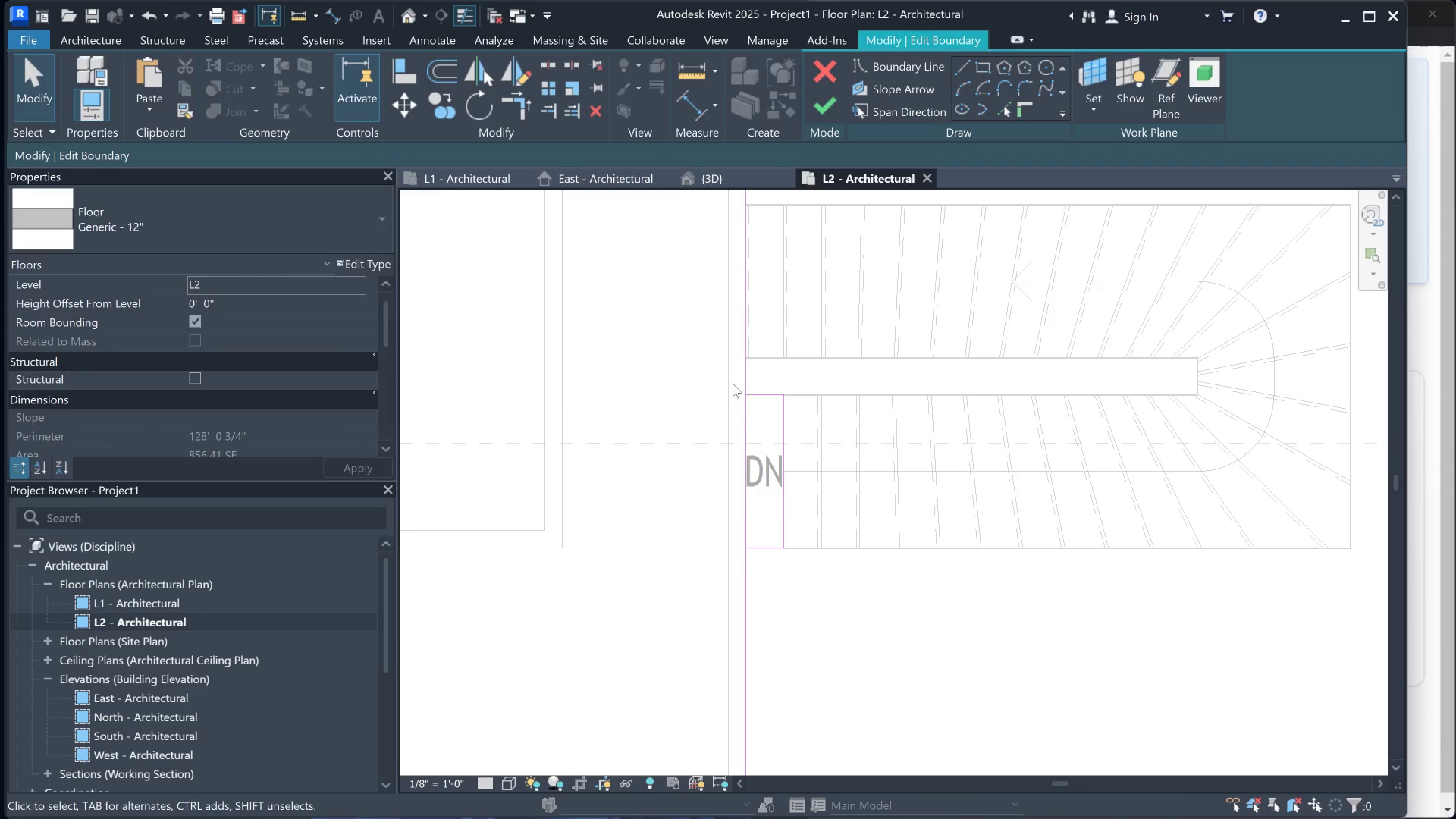 
key(Escape)
 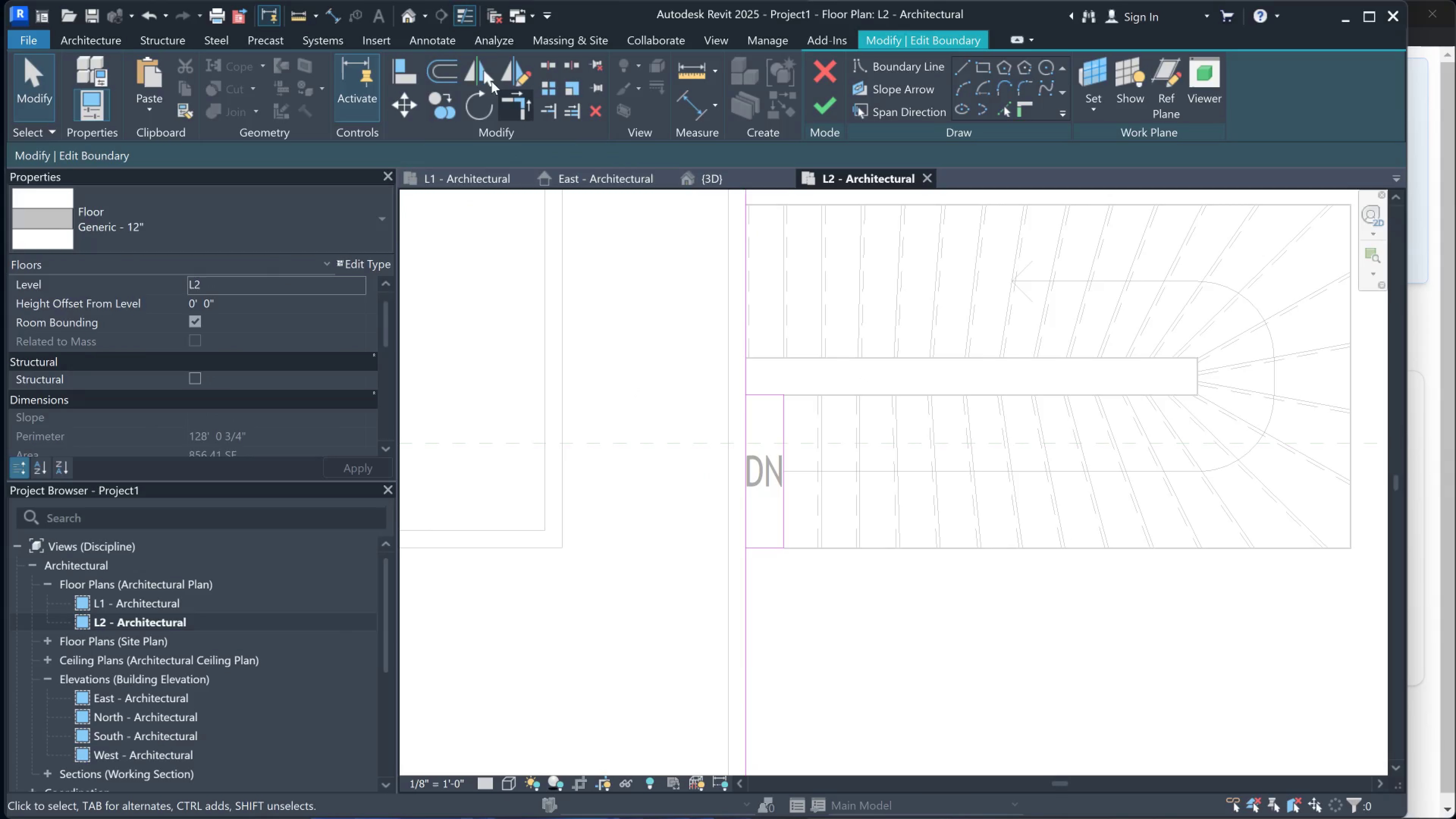 
wait(9.79)
 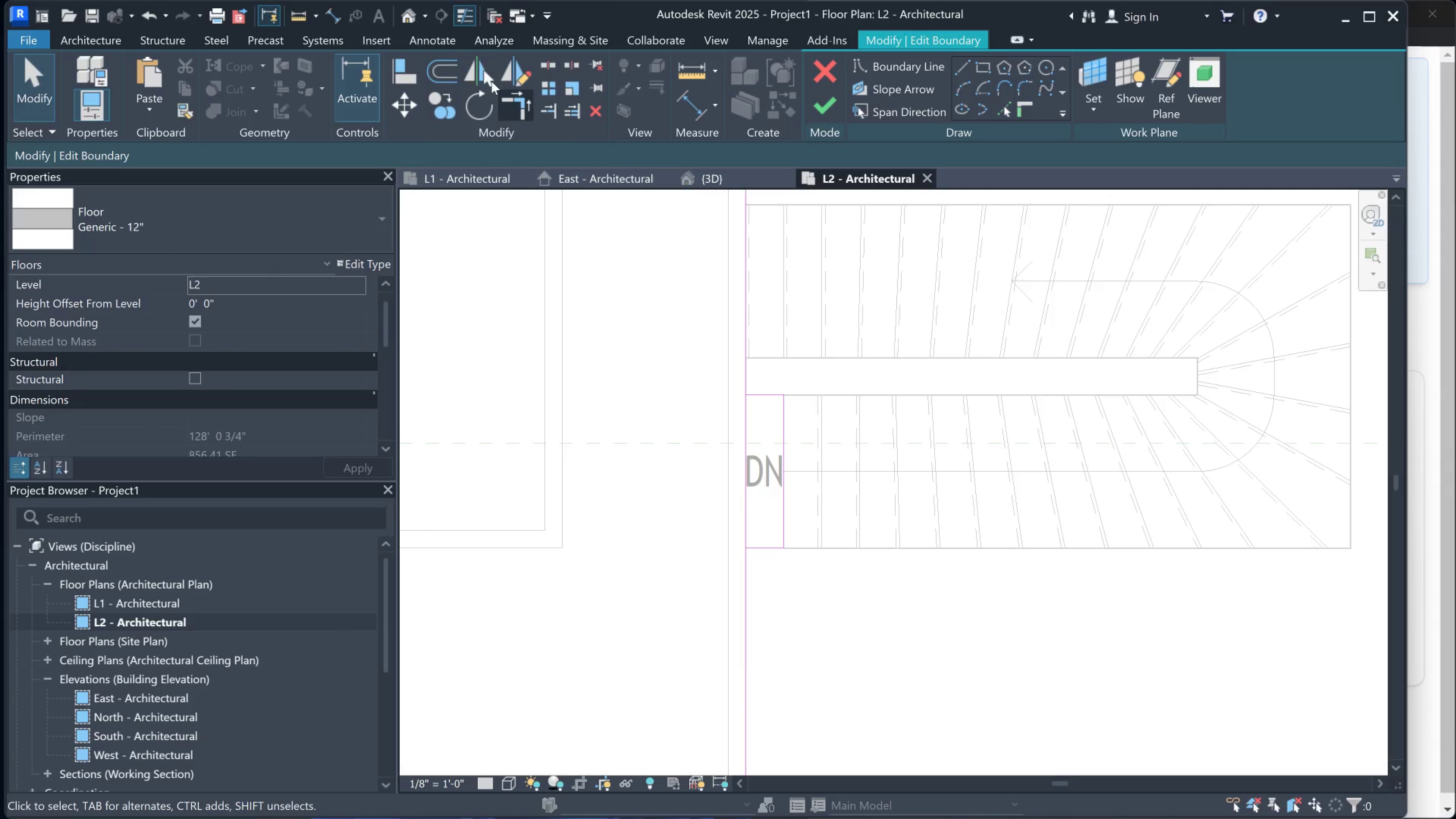 
scroll: coordinate [904, 86], scroll_direction: down, amount: 1.0
 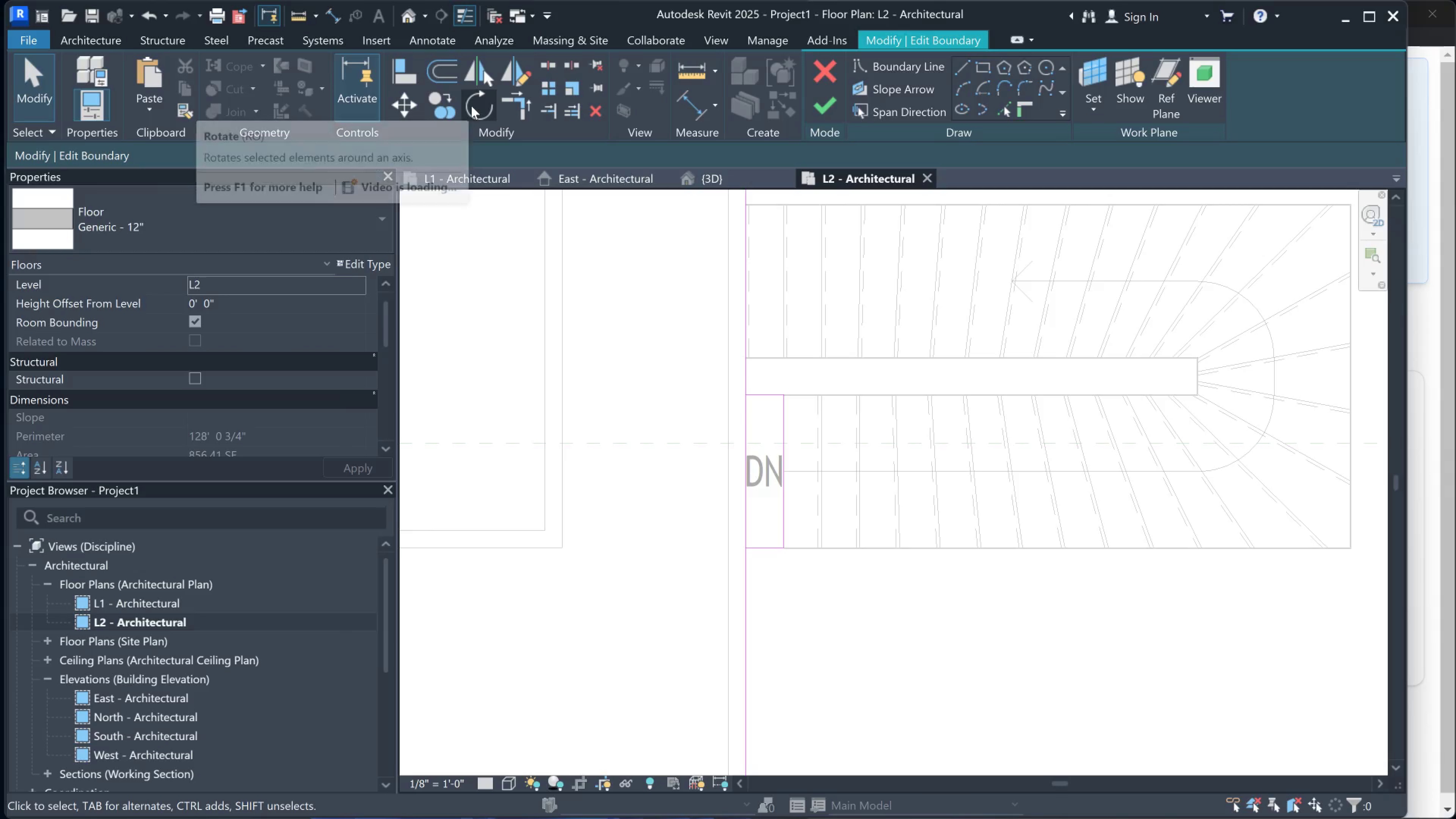 
wait(5.97)
 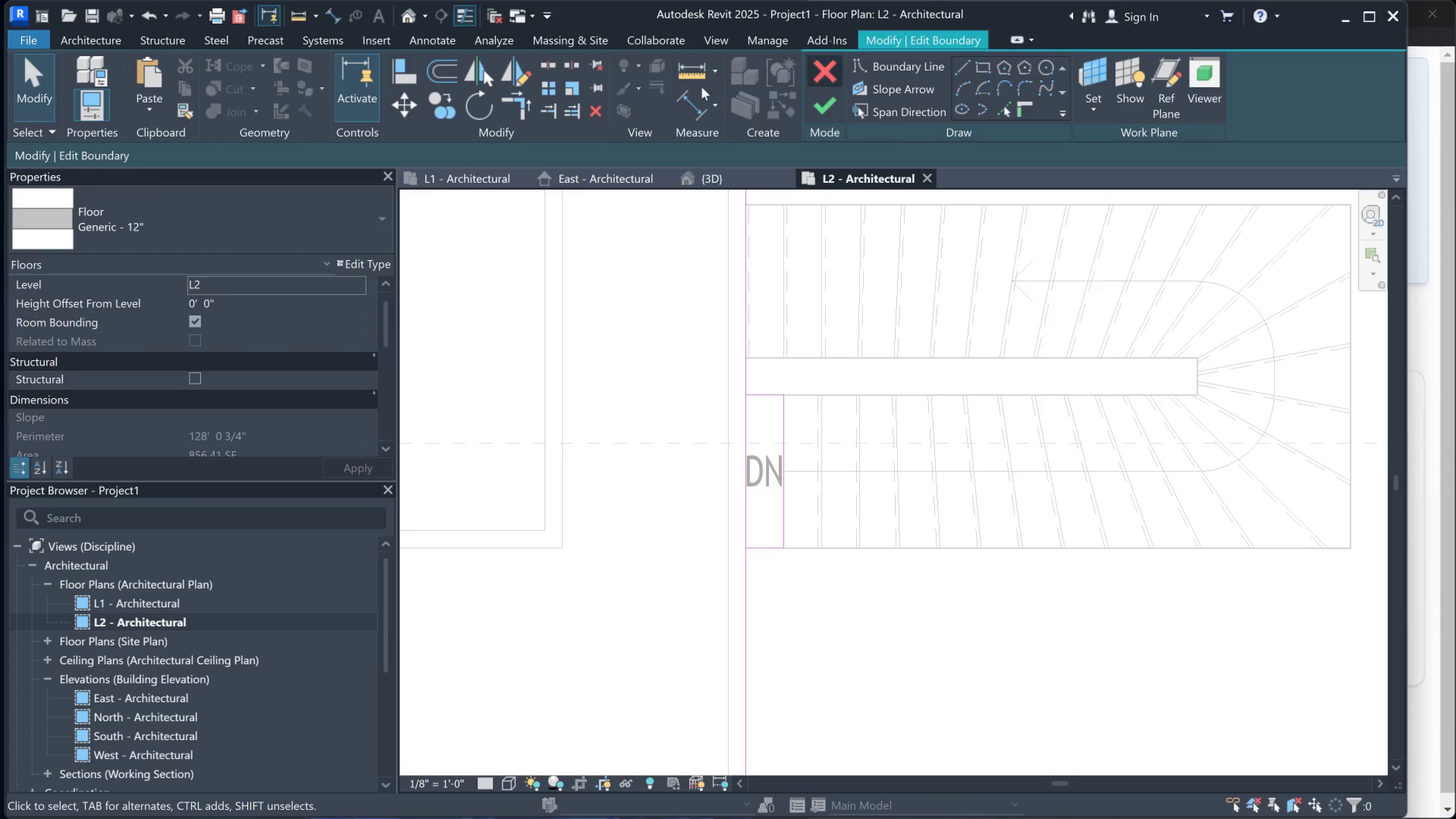 
mouse_move([569, 61])
 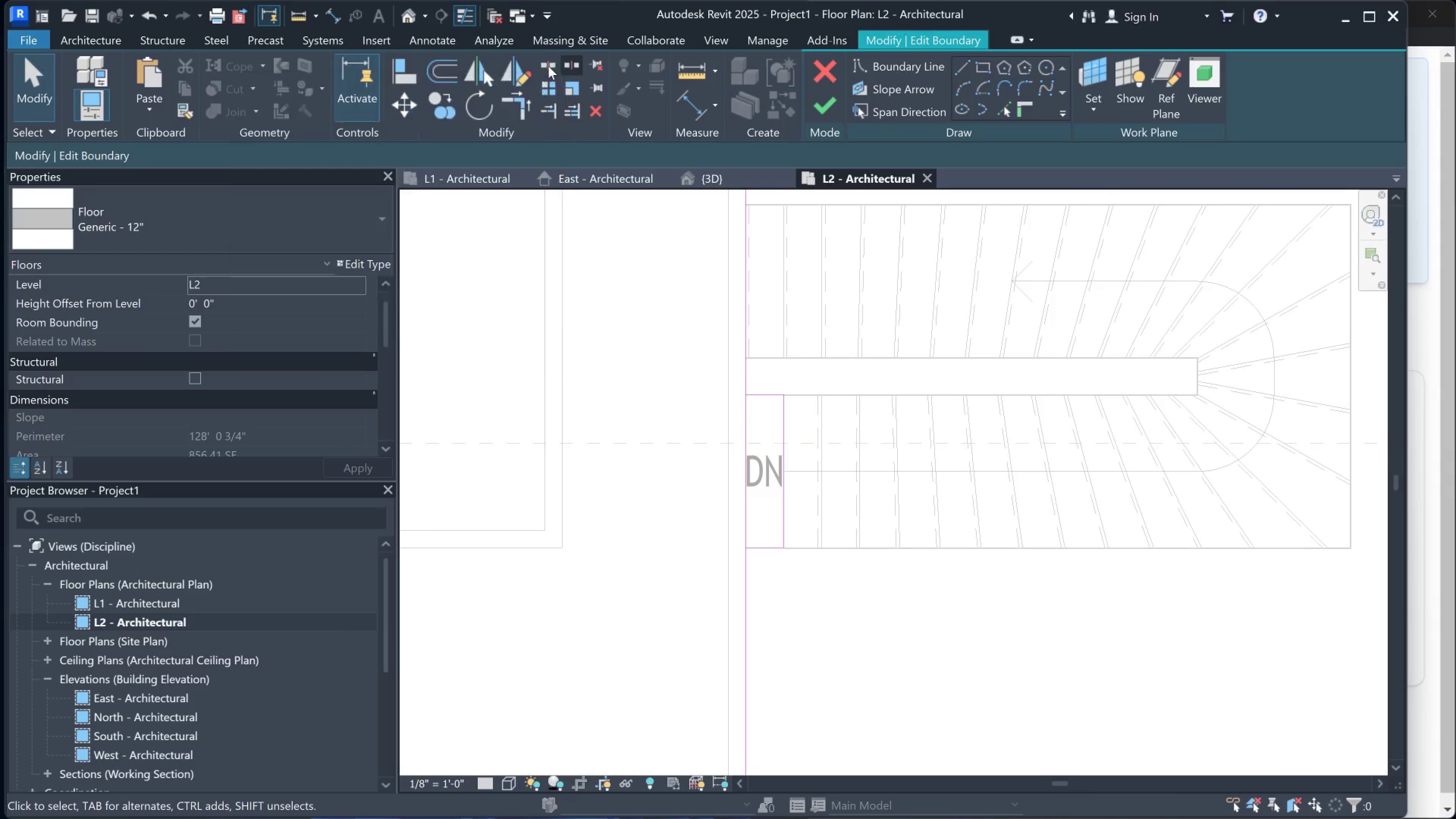 
left_click([548, 66])
 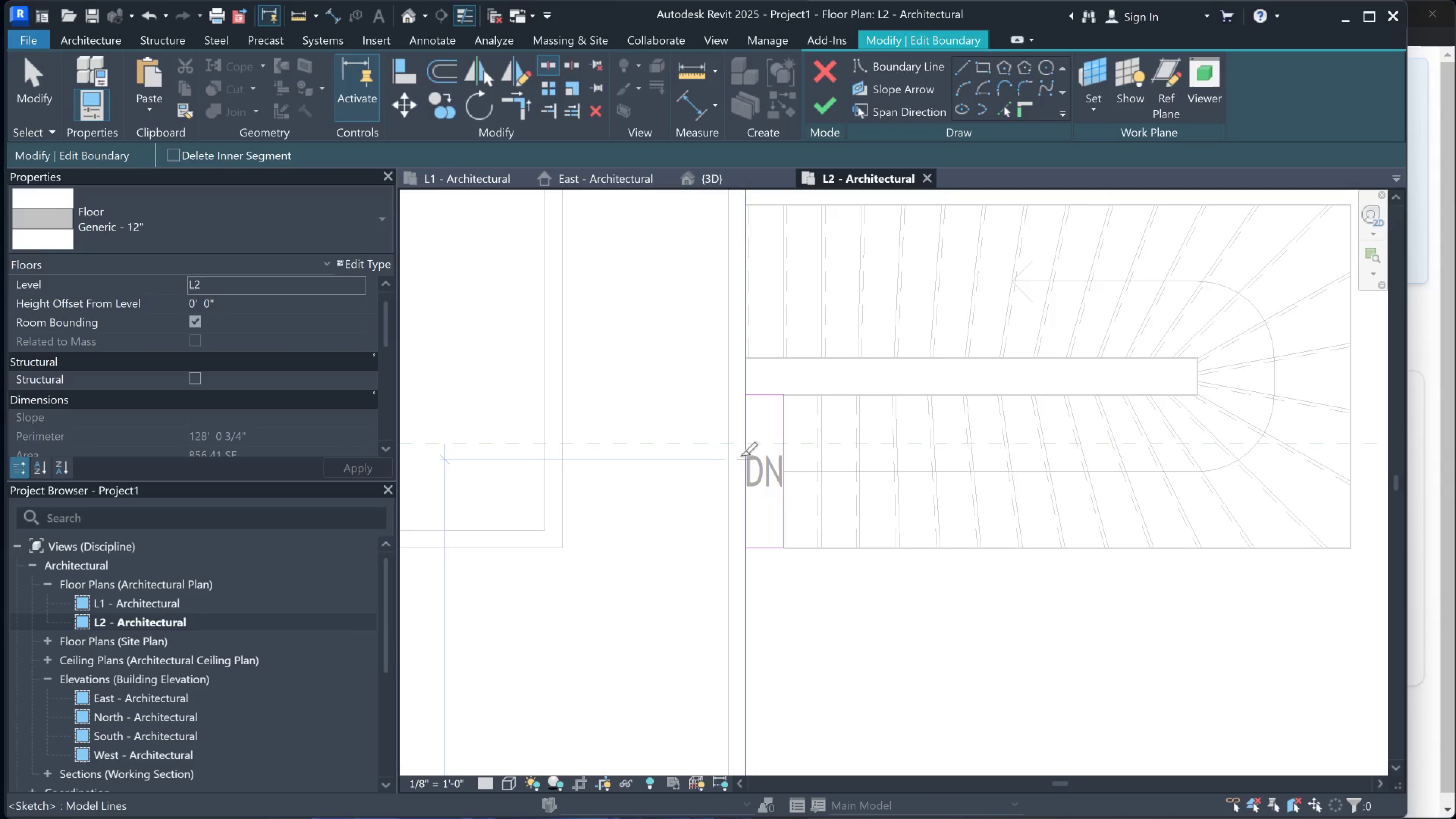 
left_click_drag(start_coordinate=[741, 456], to_coordinate=[746, 395])
 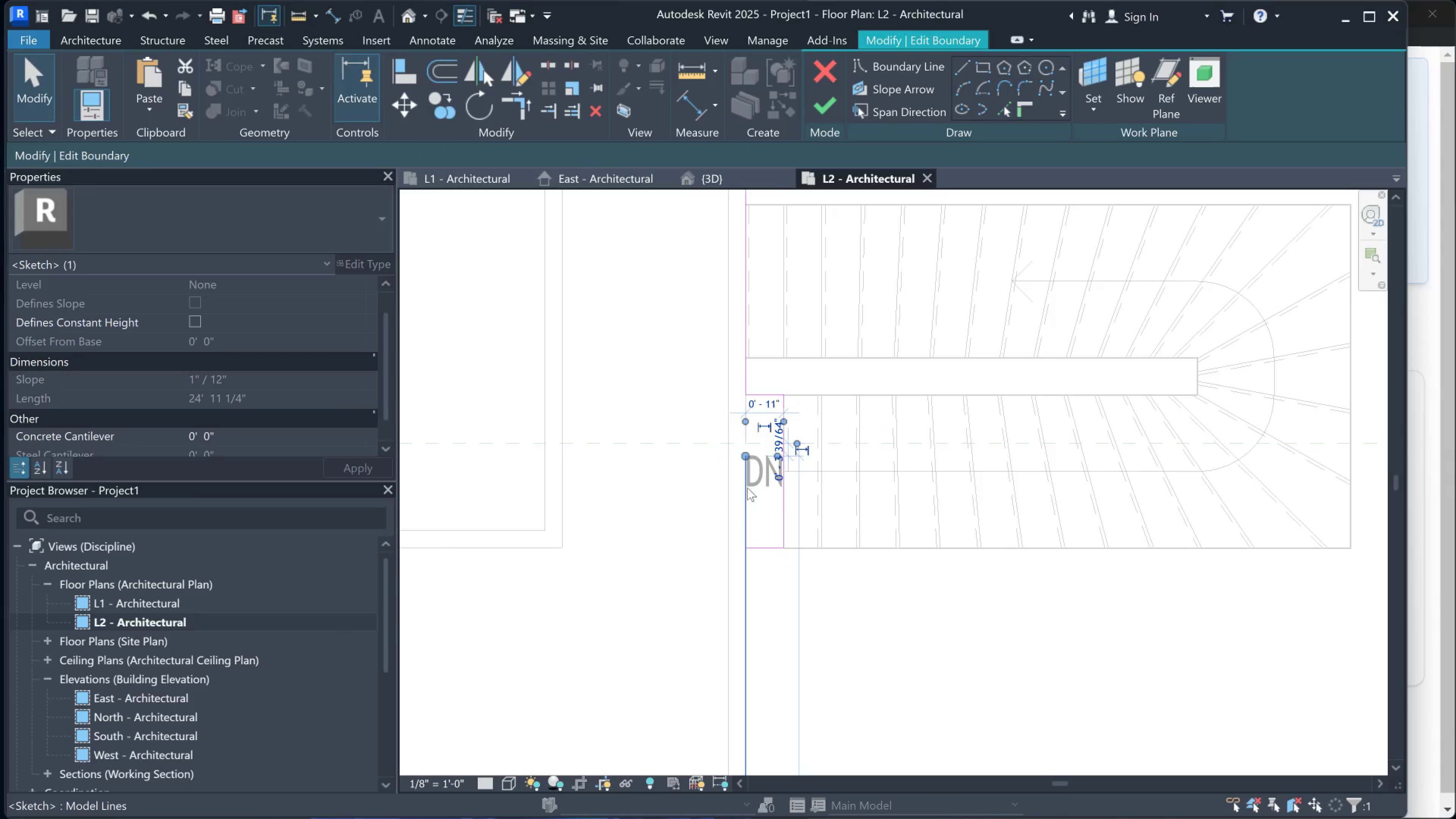 
key(Escape)
 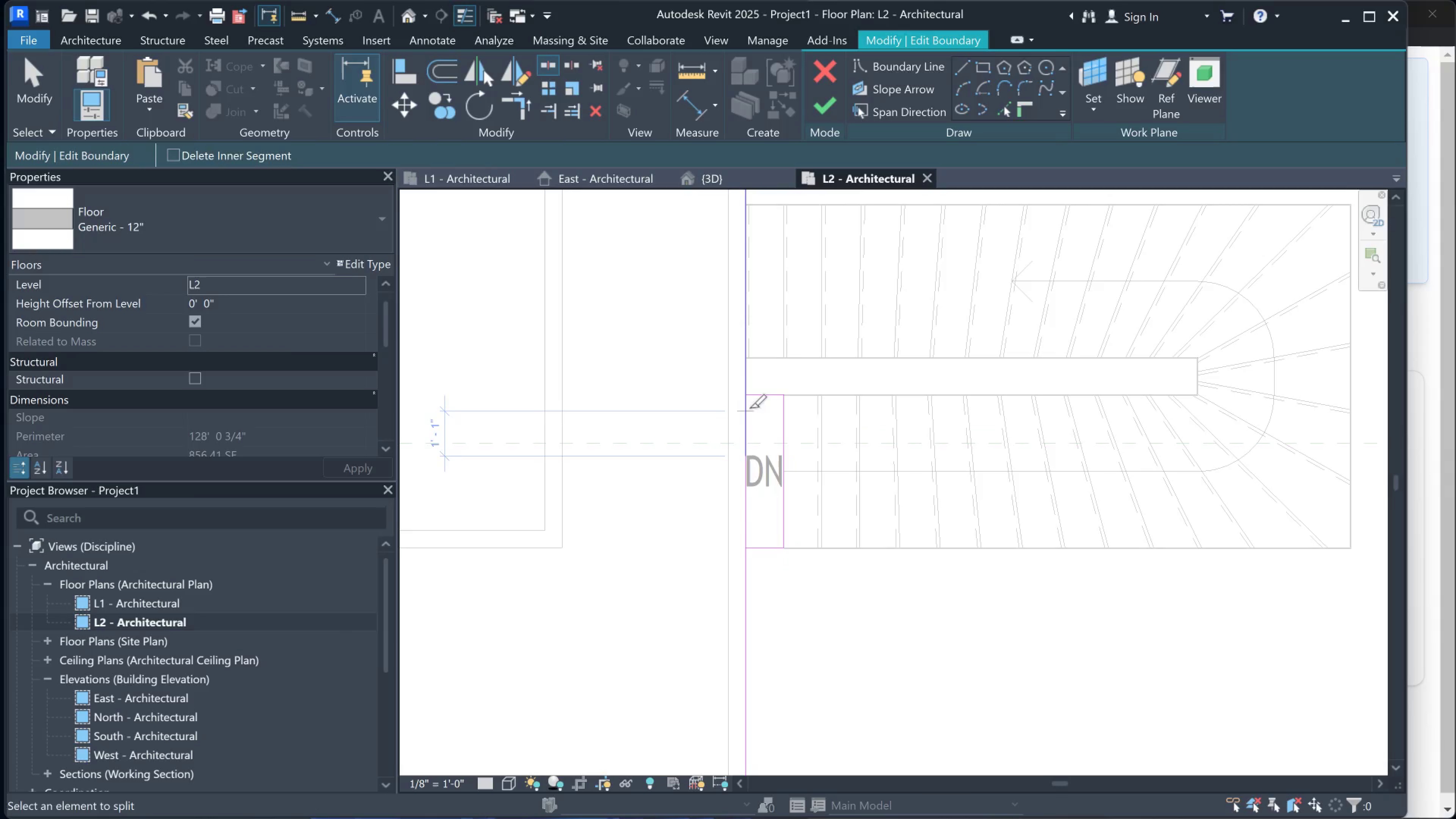 
key(Escape)
 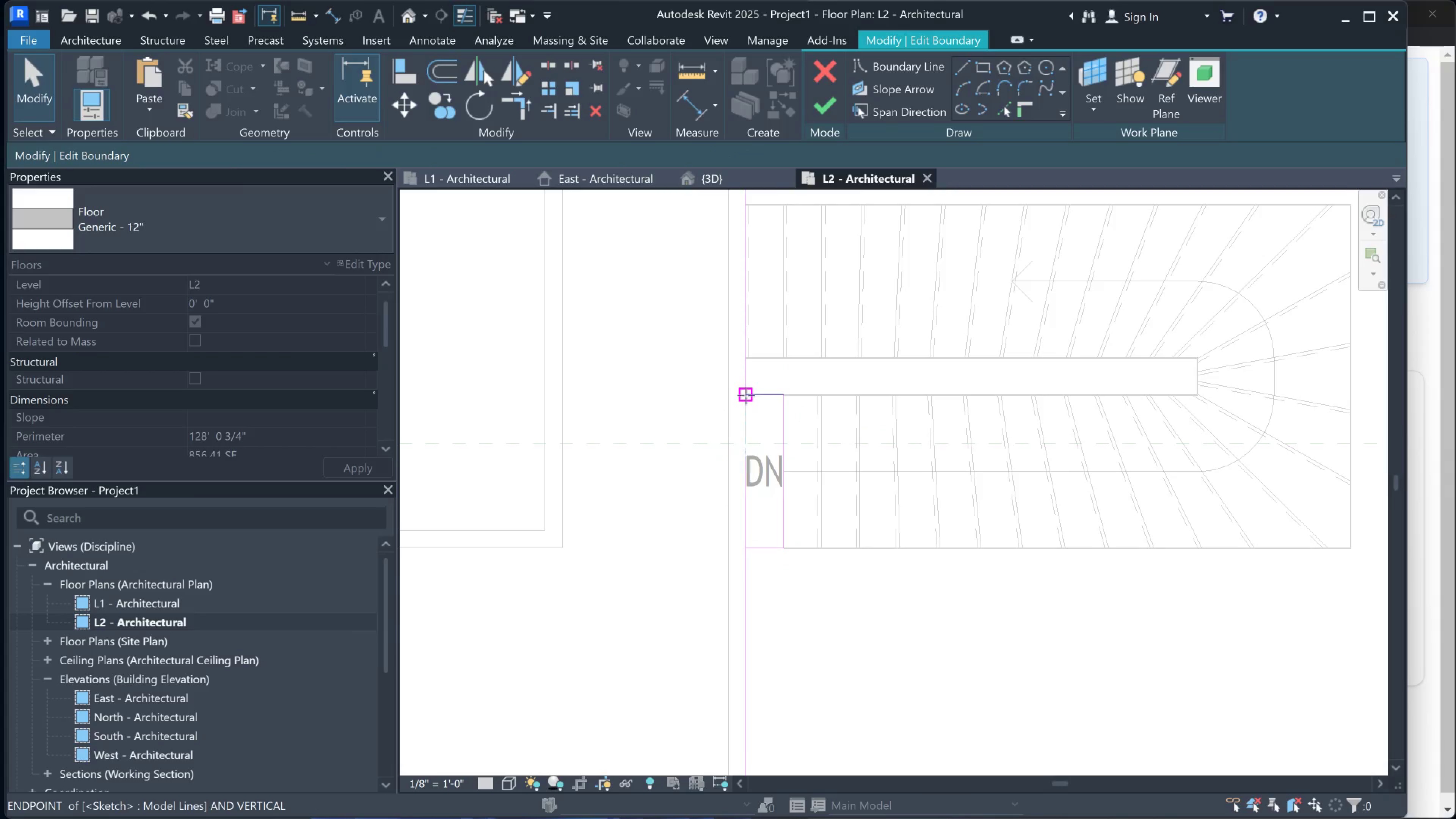 
left_click([747, 488])
 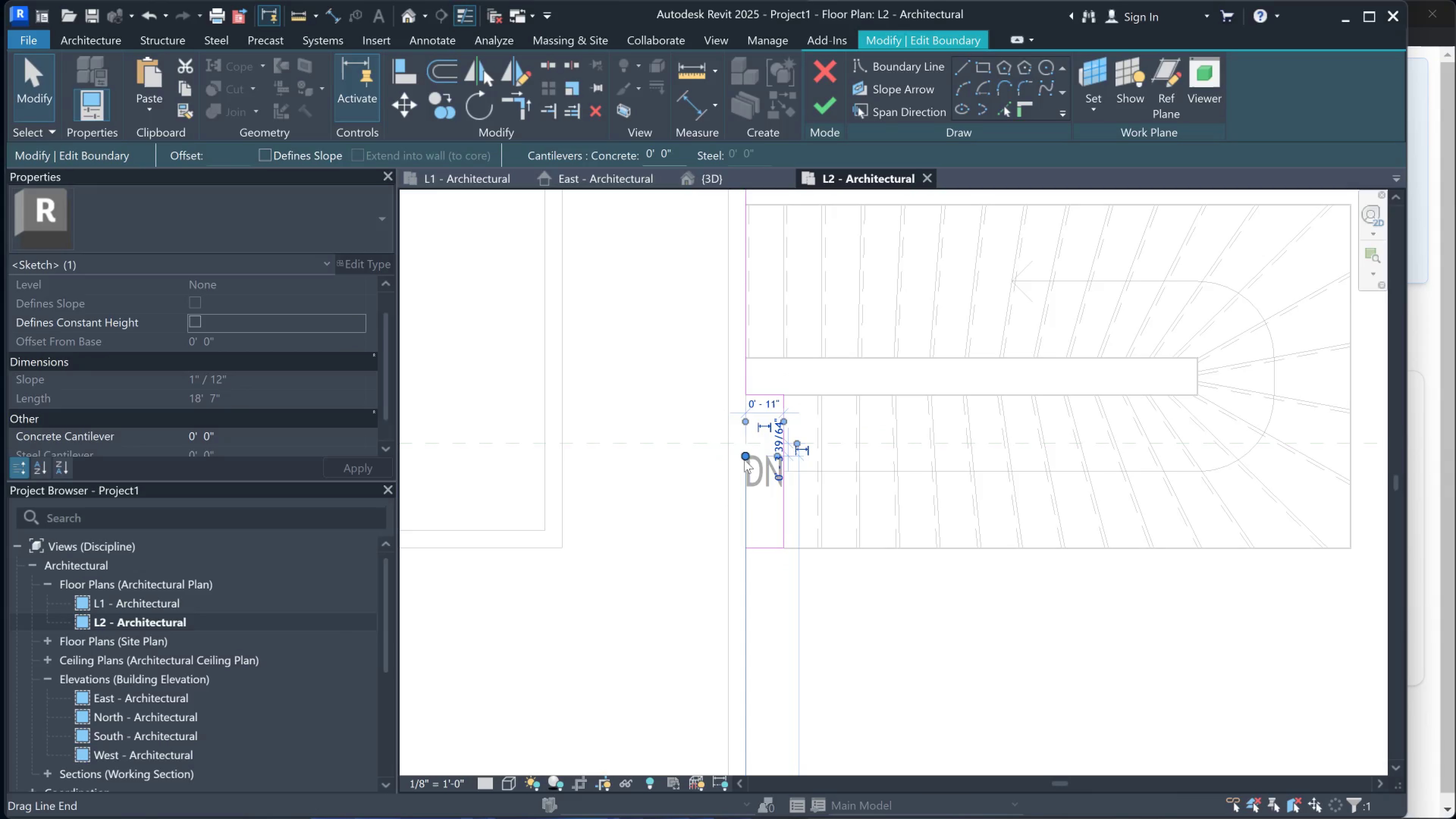 
left_click_drag(start_coordinate=[743, 454], to_coordinate=[747, 551])
 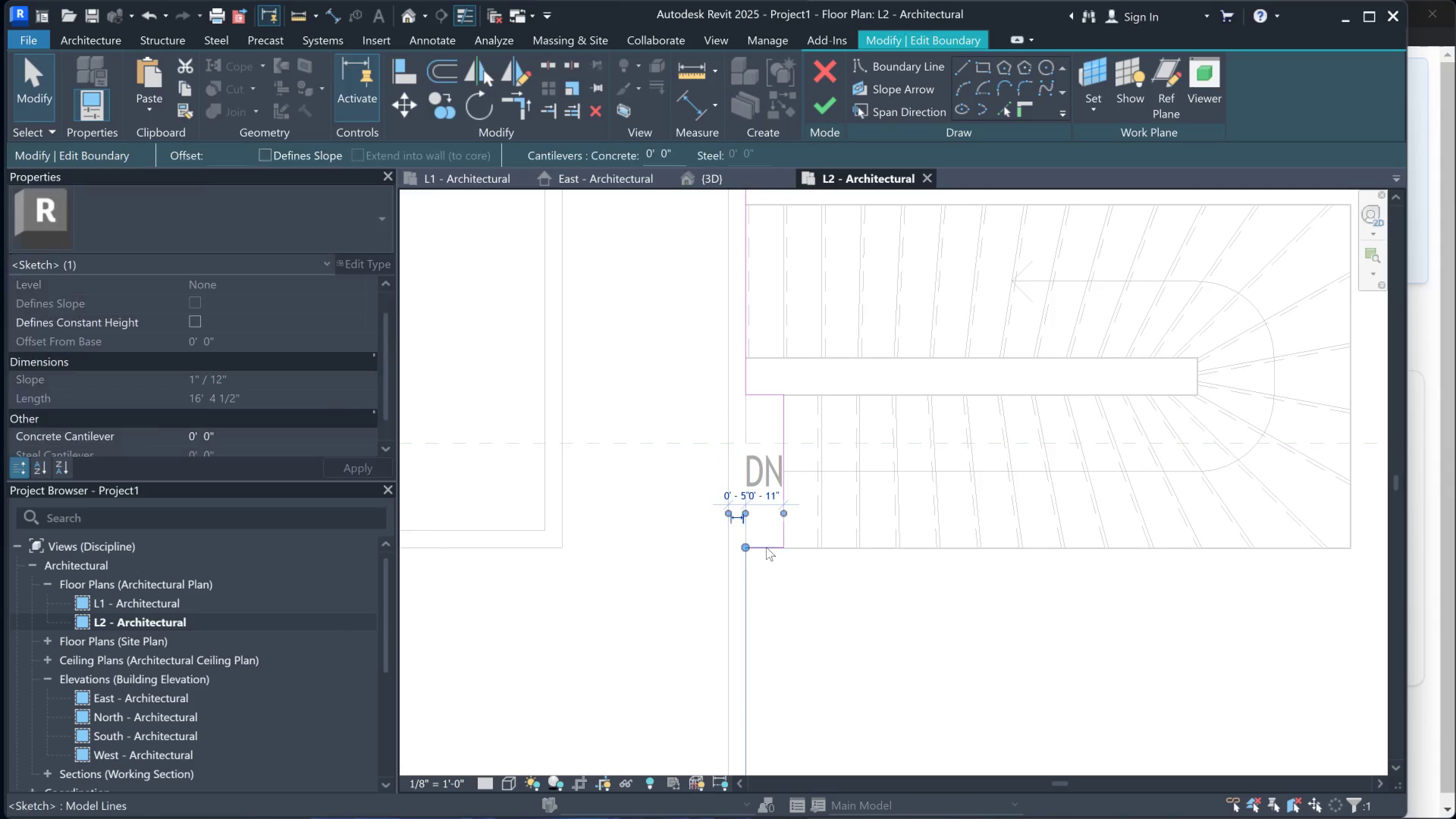 
key(Escape)
 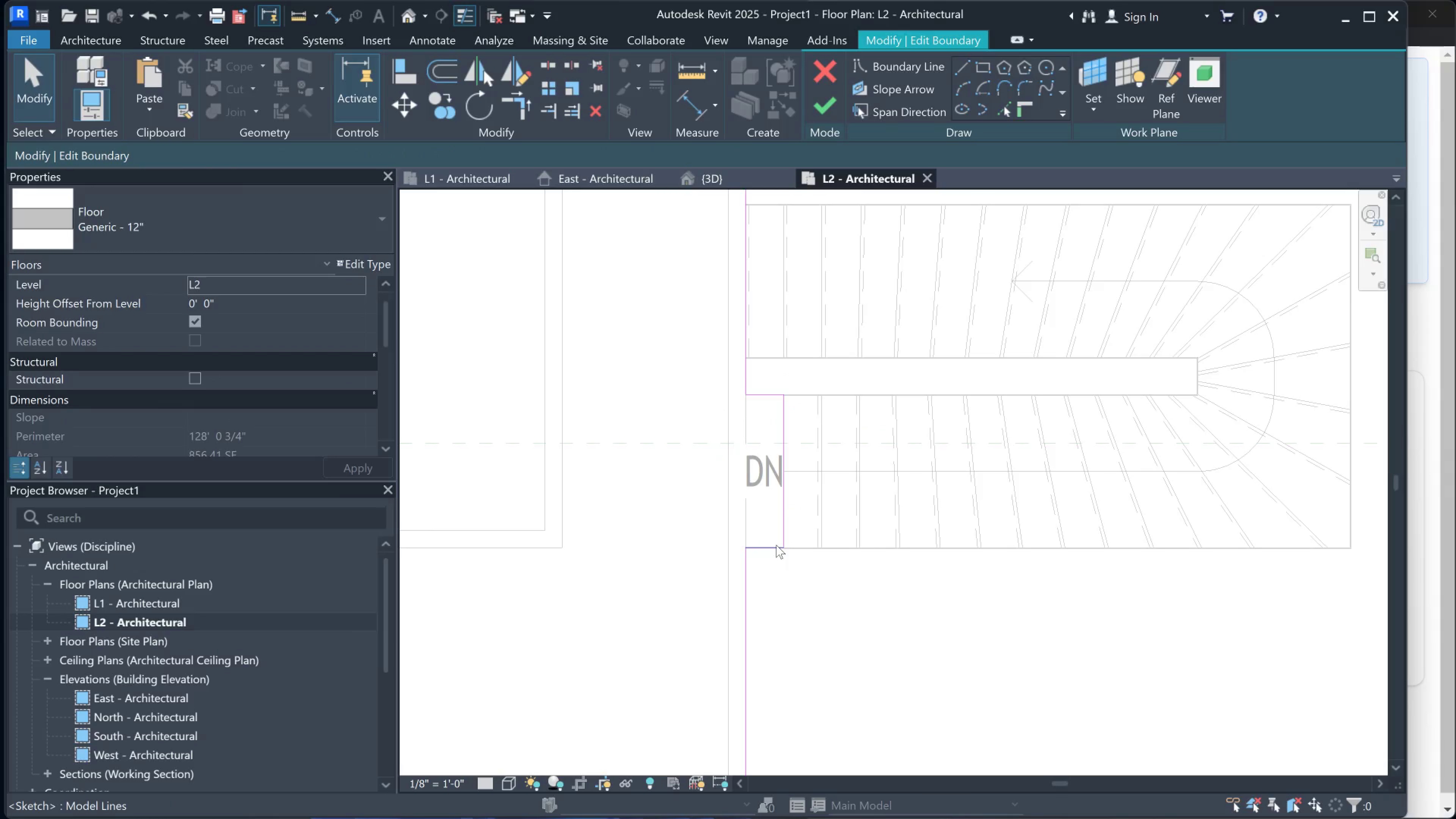 
scroll: coordinate [776, 537], scroll_direction: down, amount: 1.0
 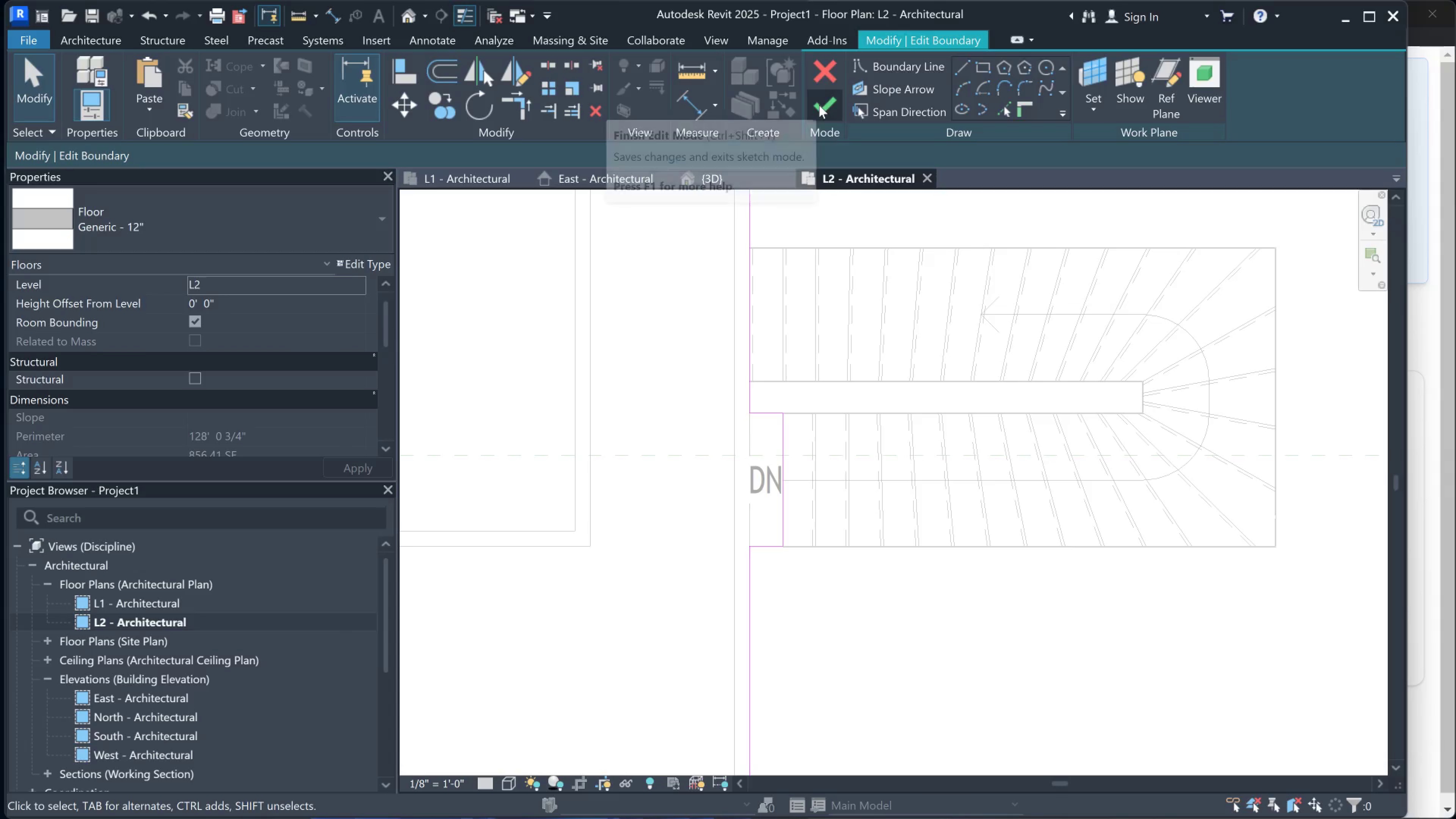 
left_click([819, 105])
 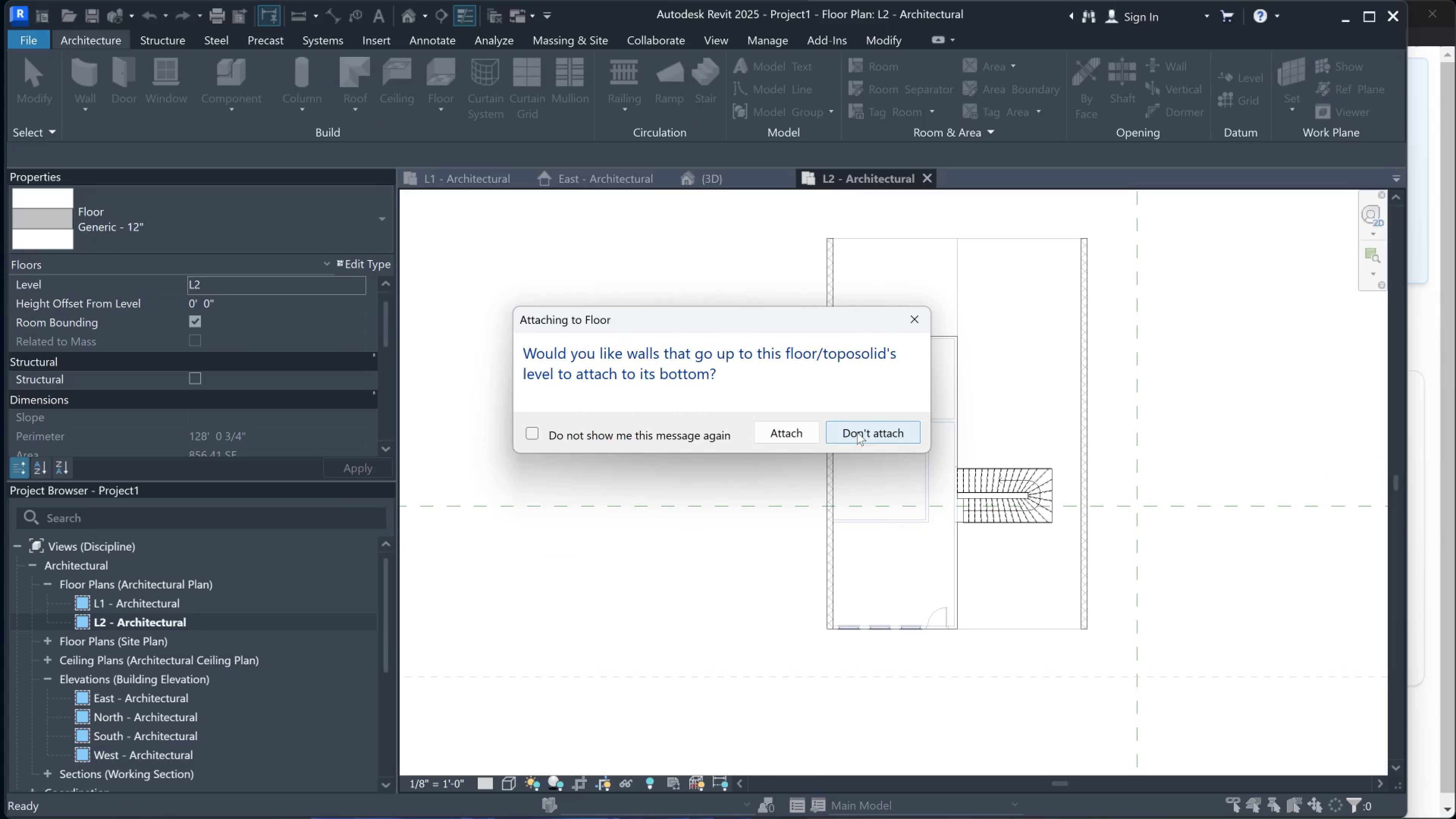 
left_click([789, 432])
 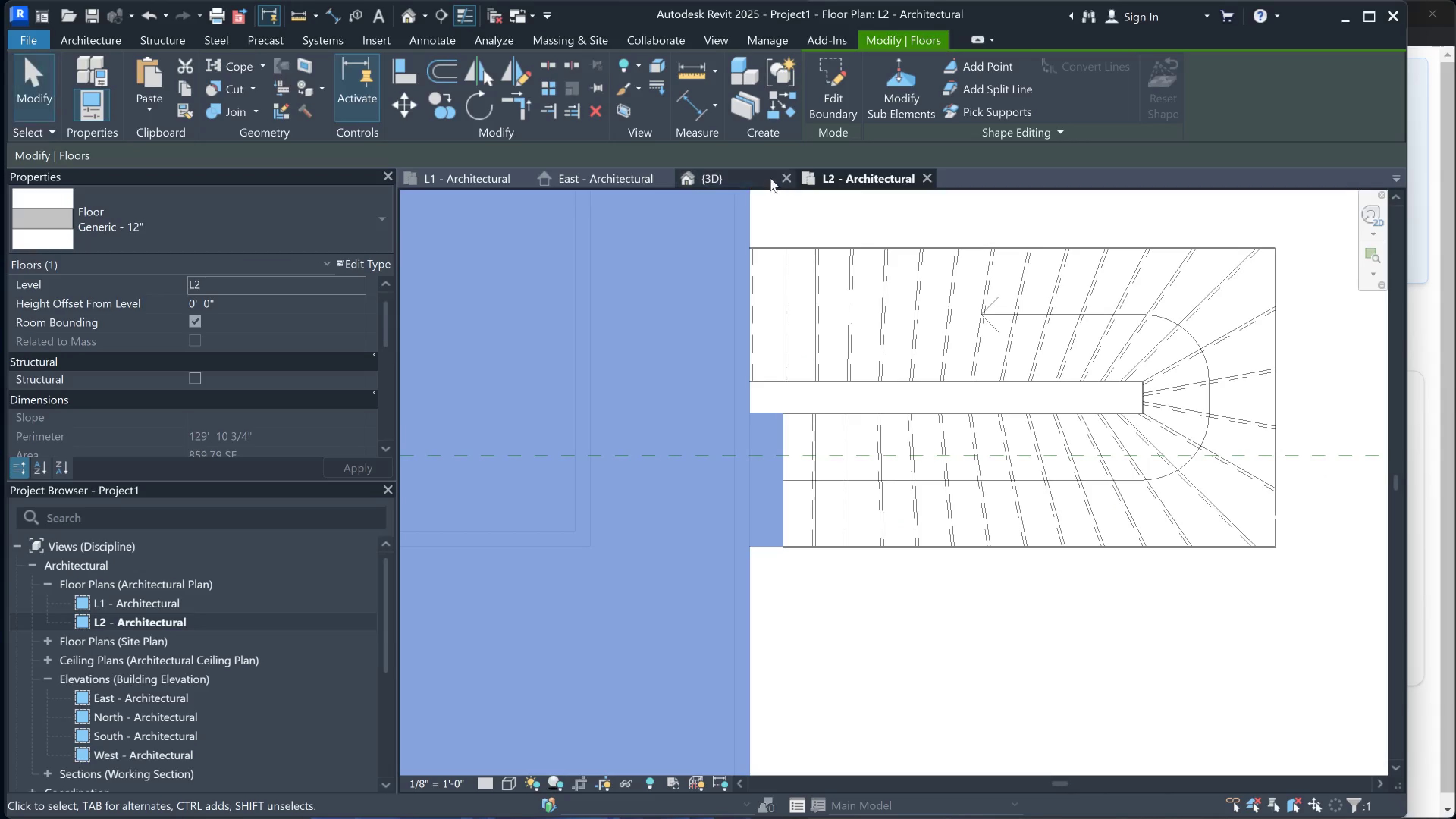 
scroll: coordinate [791, 464], scroll_direction: down, amount: 2.0
 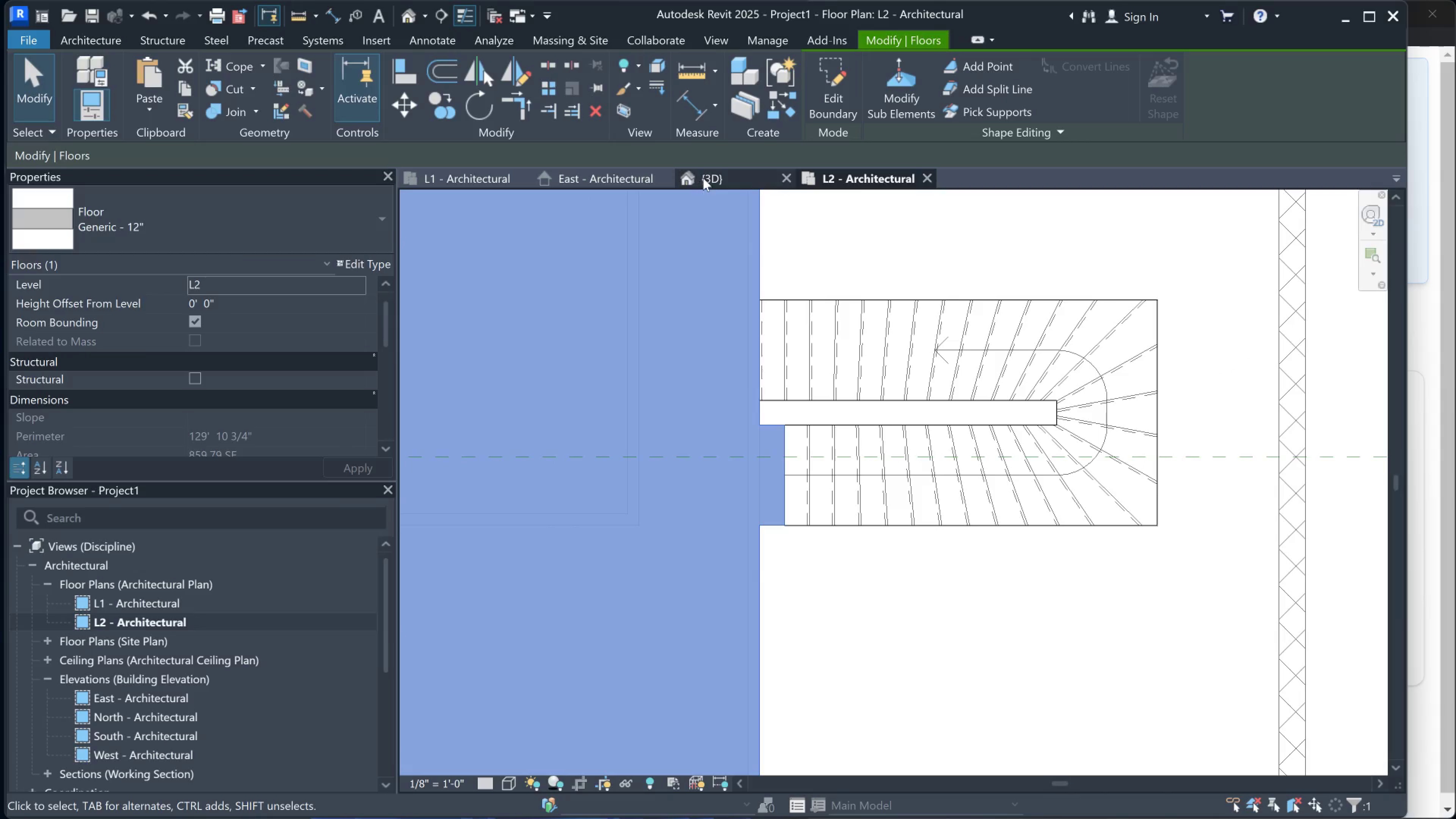 
left_click([633, 176])
 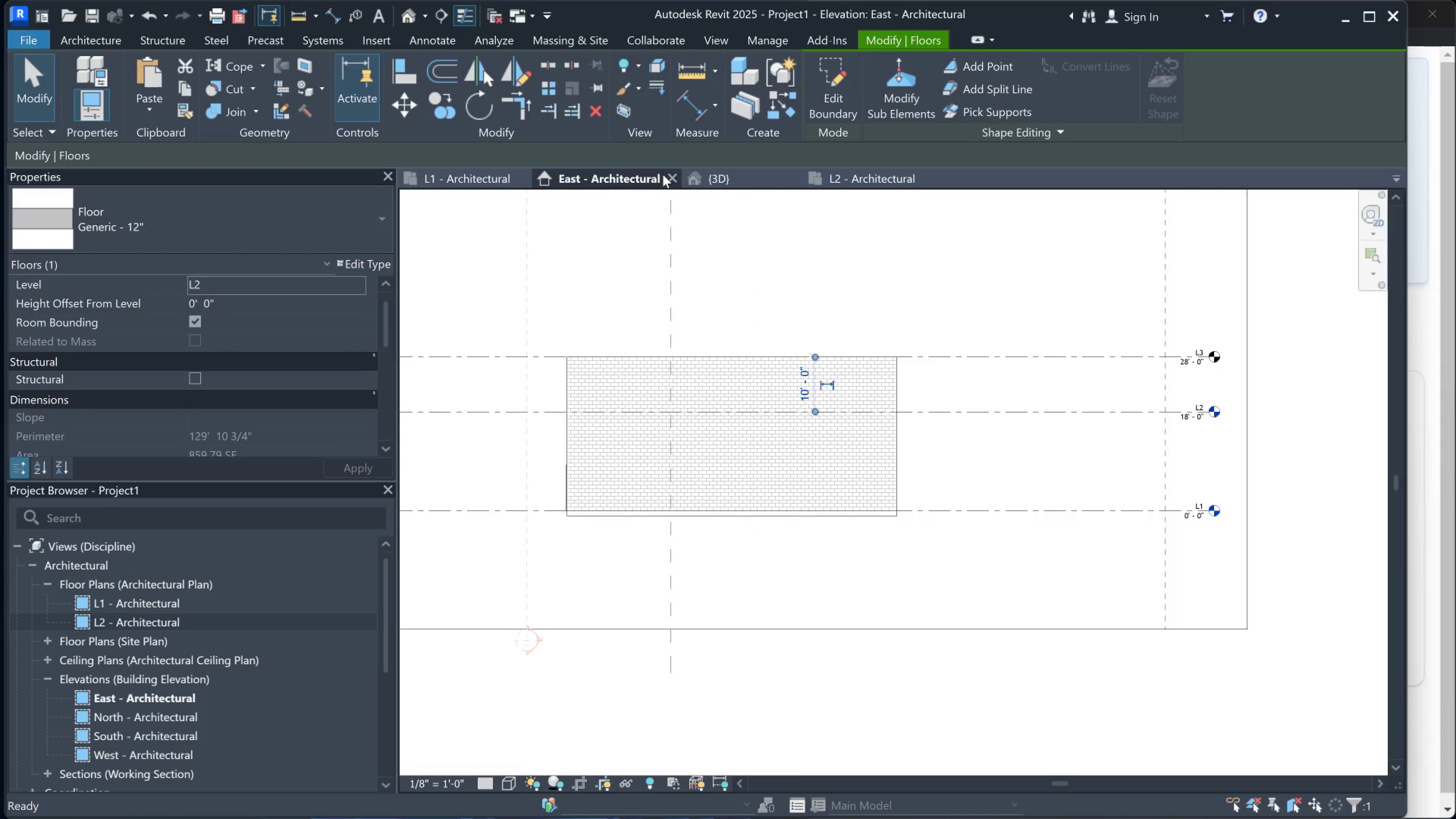 
left_click([692, 174])
 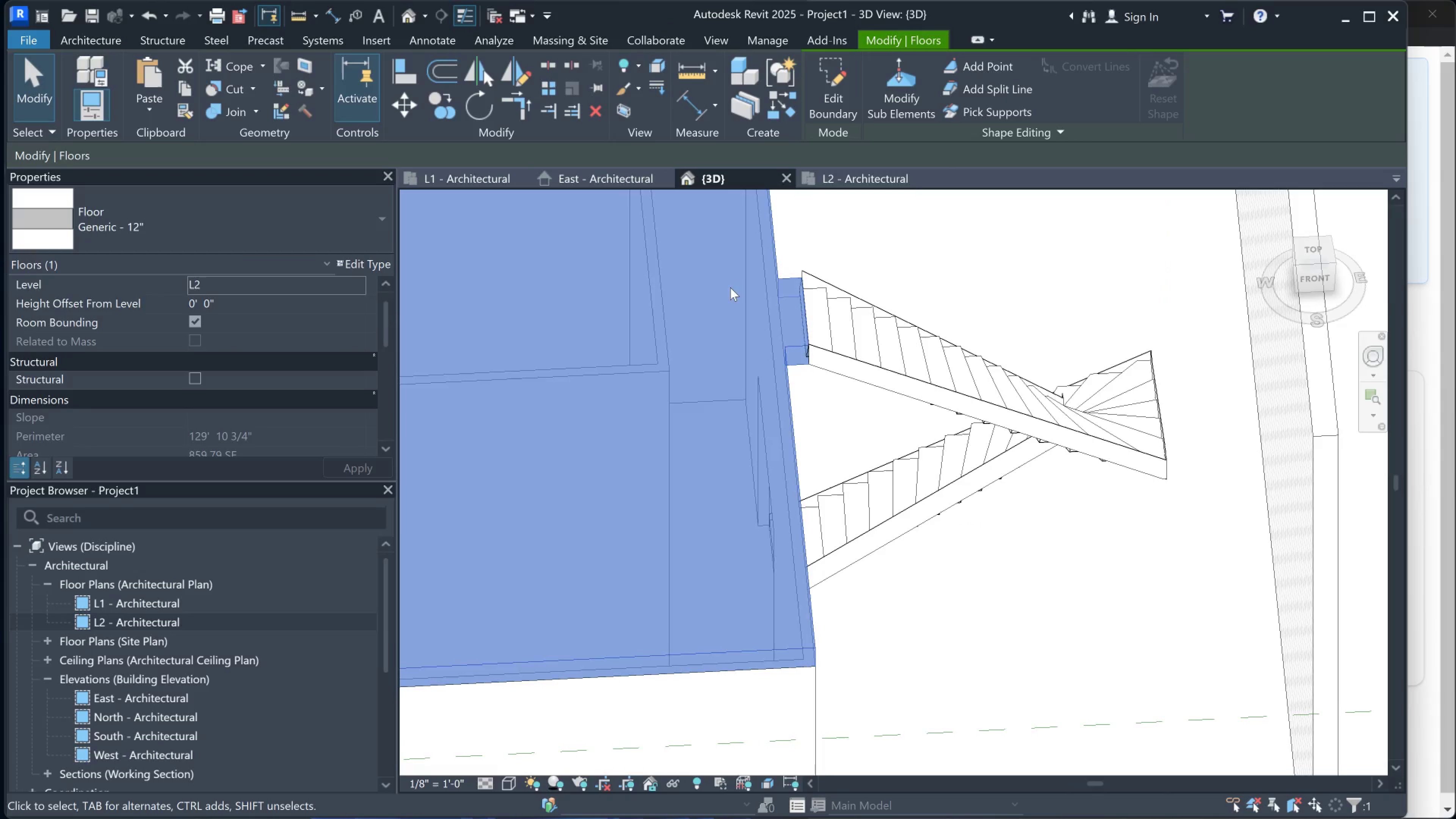 
hold_key(key=ShiftLeft, duration=0.48)
 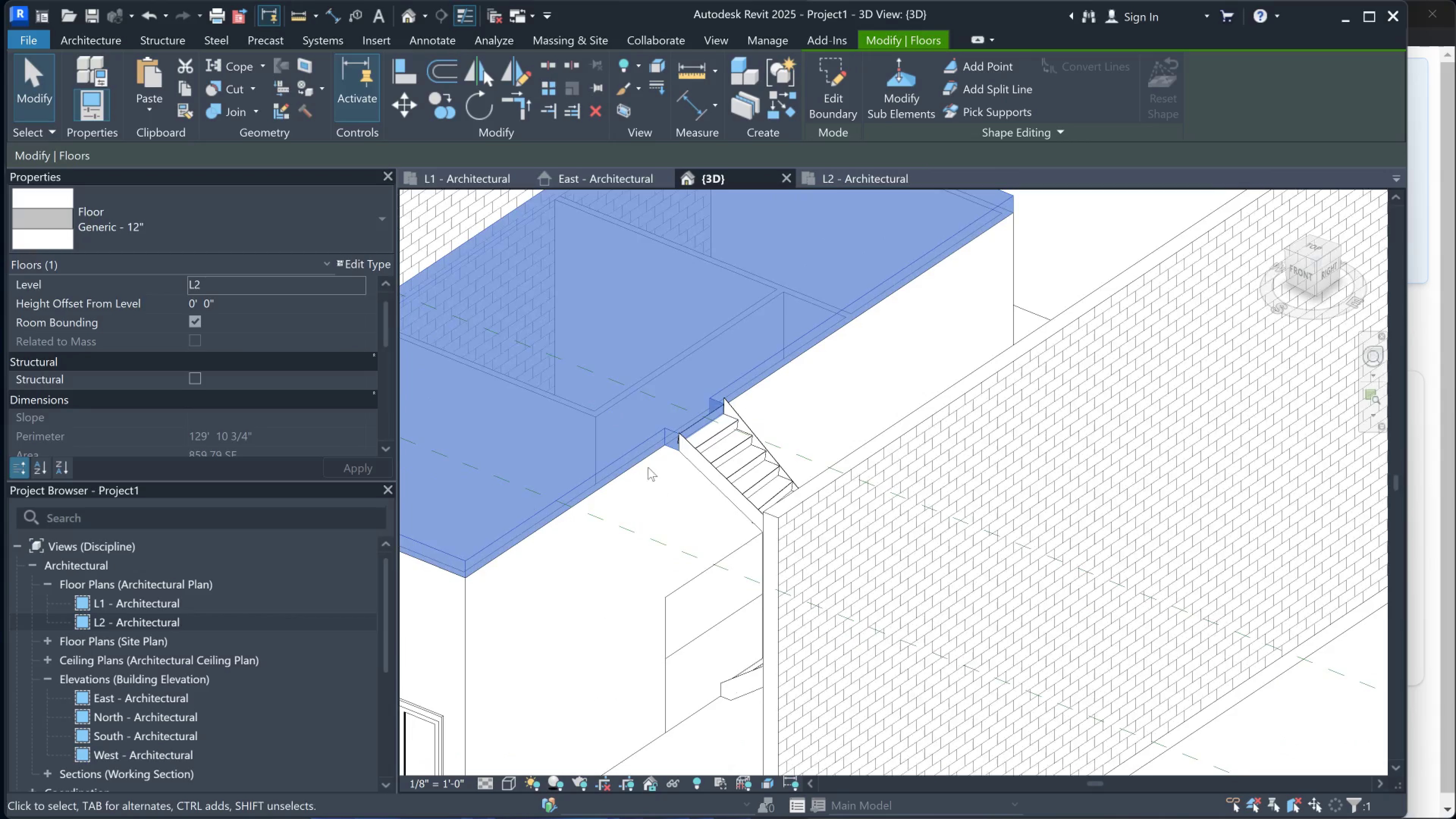 
scroll: coordinate [637, 455], scroll_direction: down, amount: 3.0
 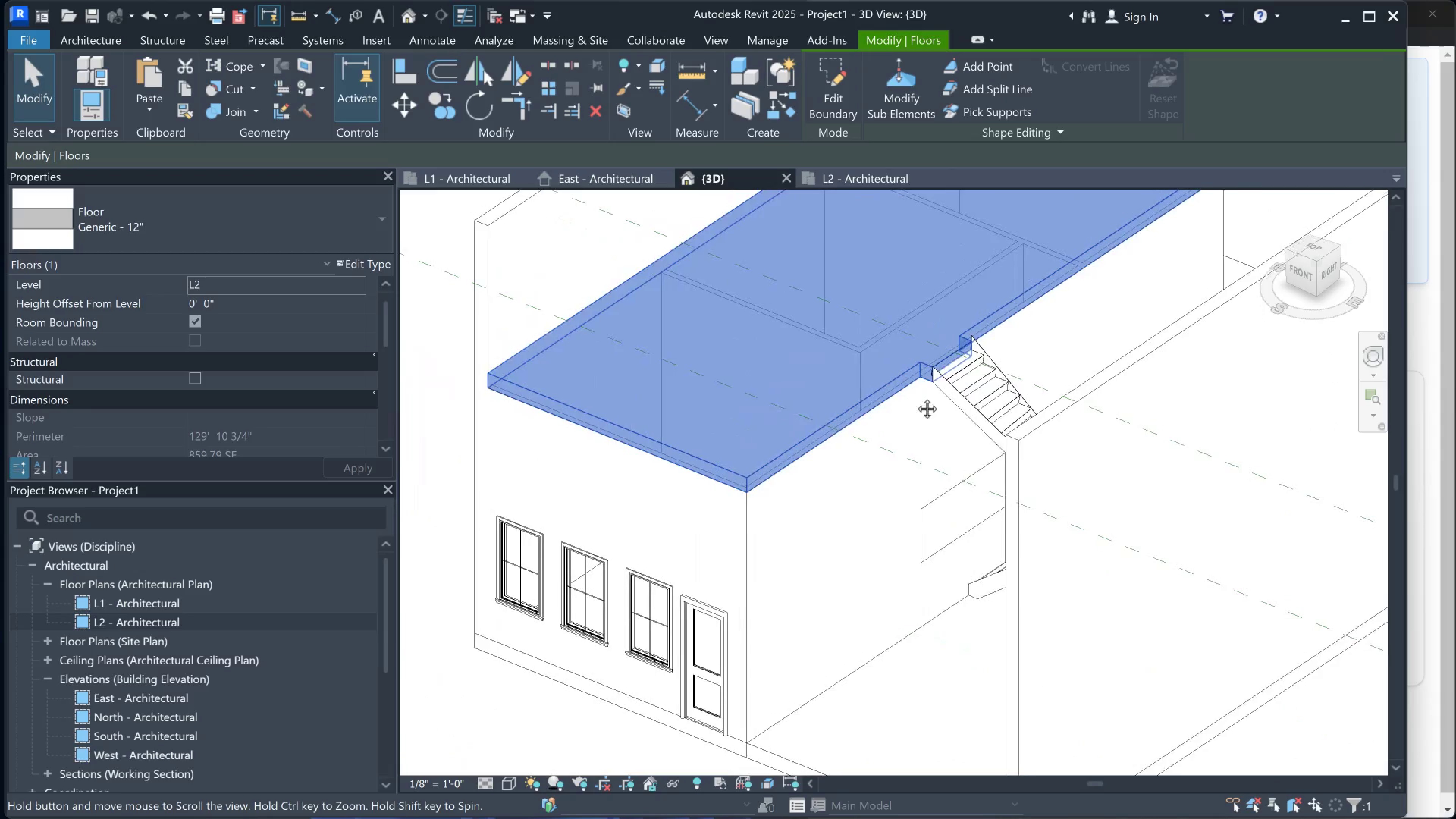 
hold_key(key=ShiftLeft, duration=1.07)
 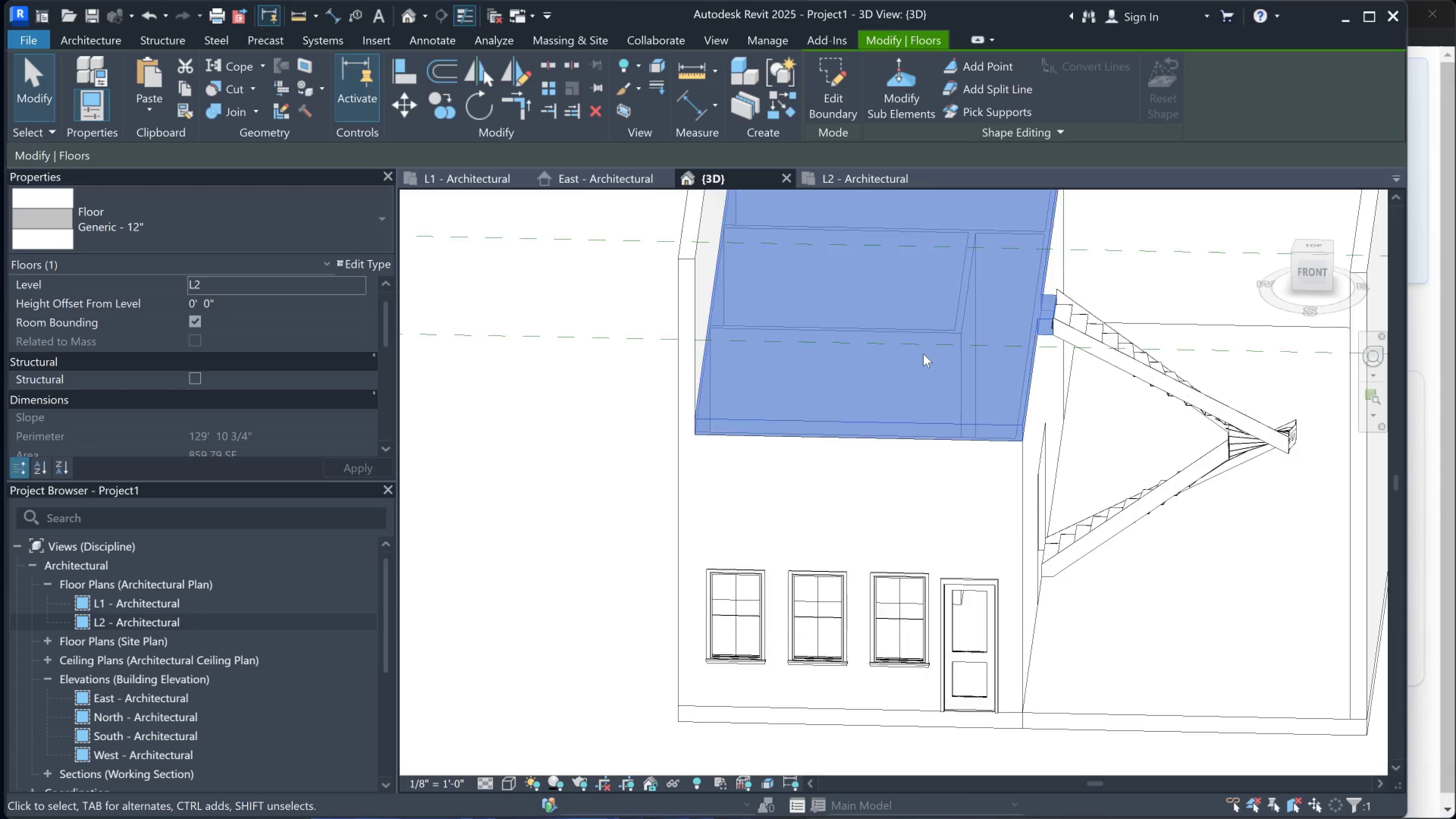 
hold_key(key=ShiftLeft, duration=0.71)
 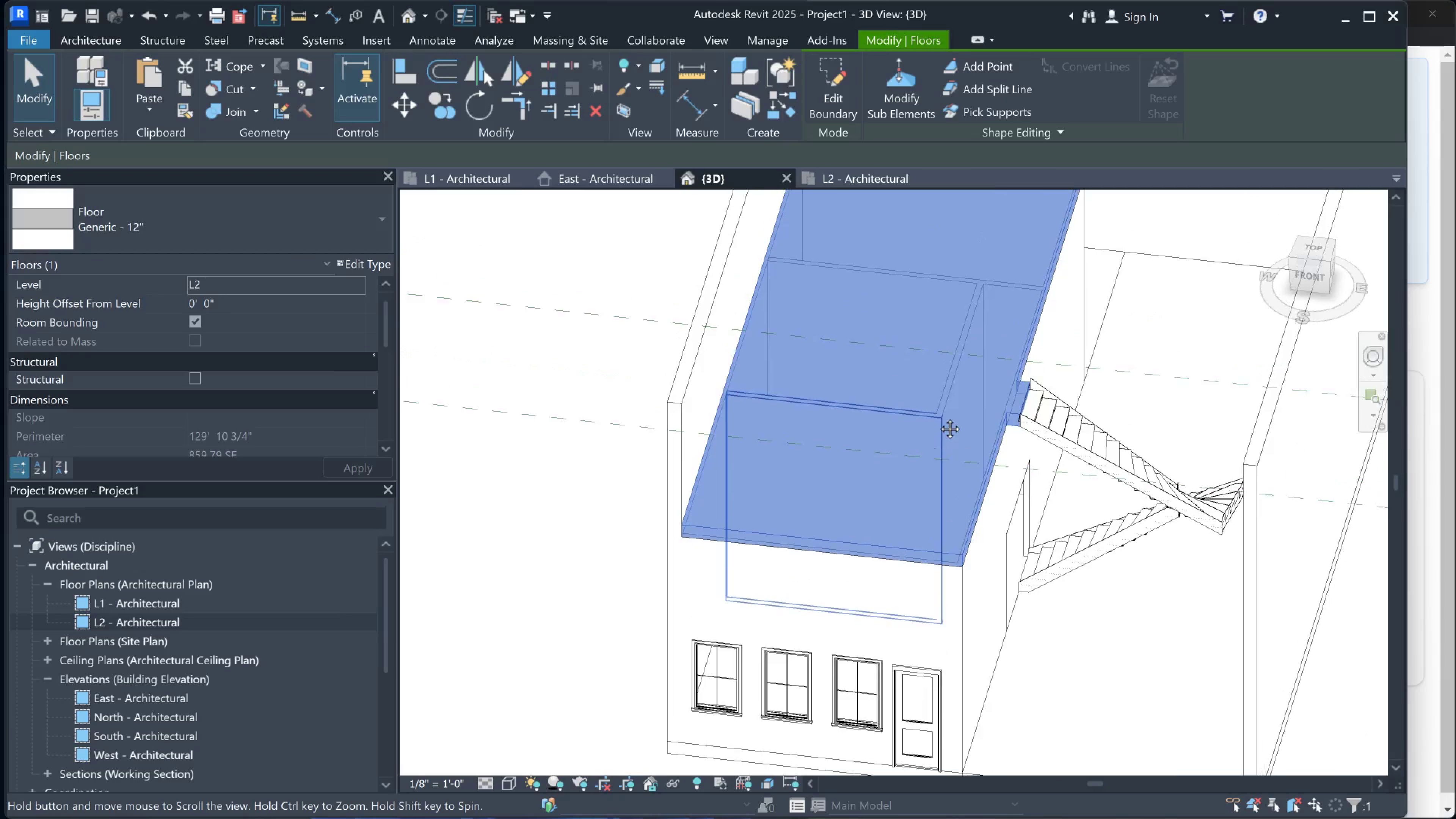 
scroll: coordinate [923, 354], scroll_direction: down, amount: 1.0
 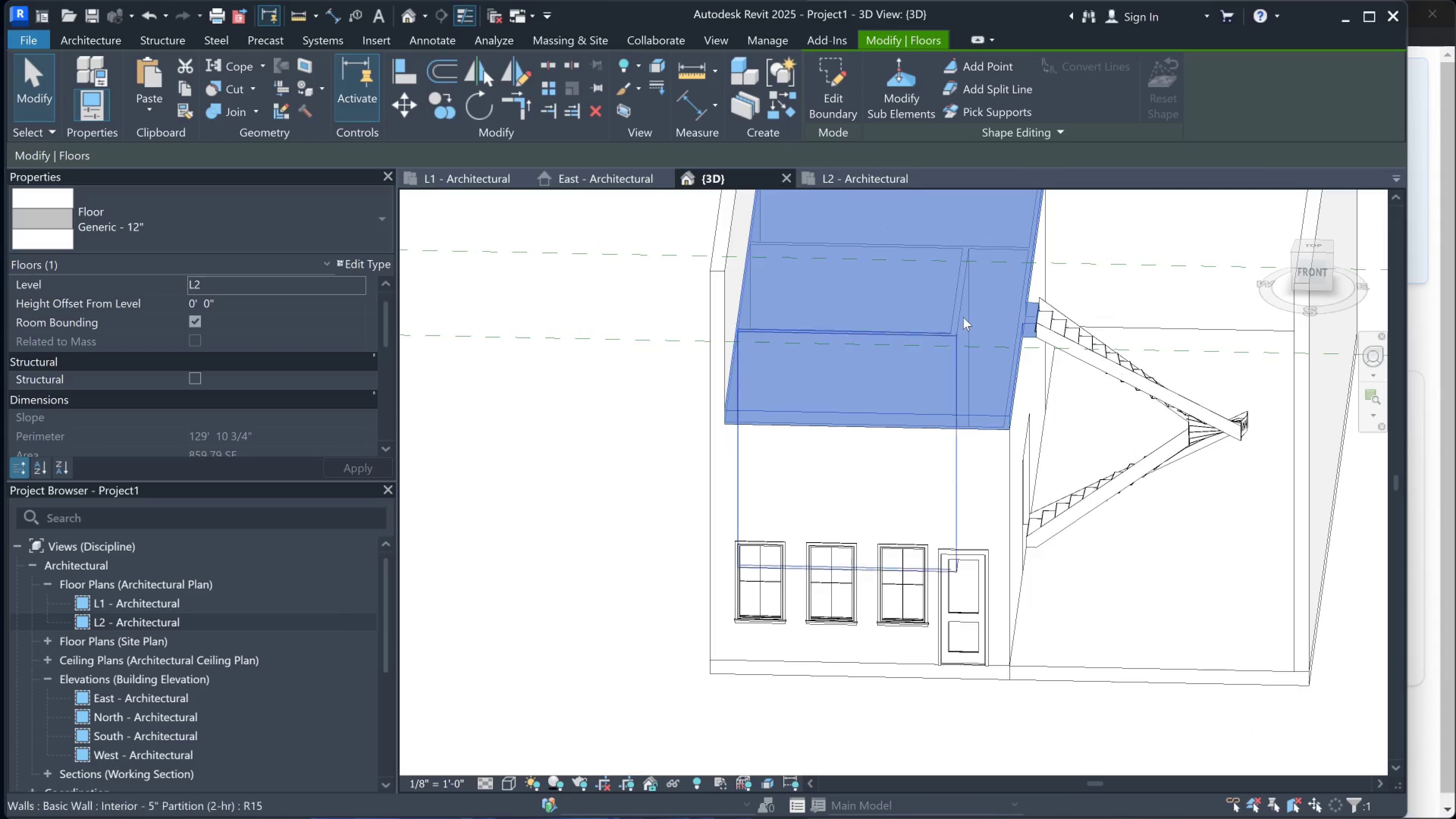 
hold_key(key=ShiftLeft, duration=0.36)
 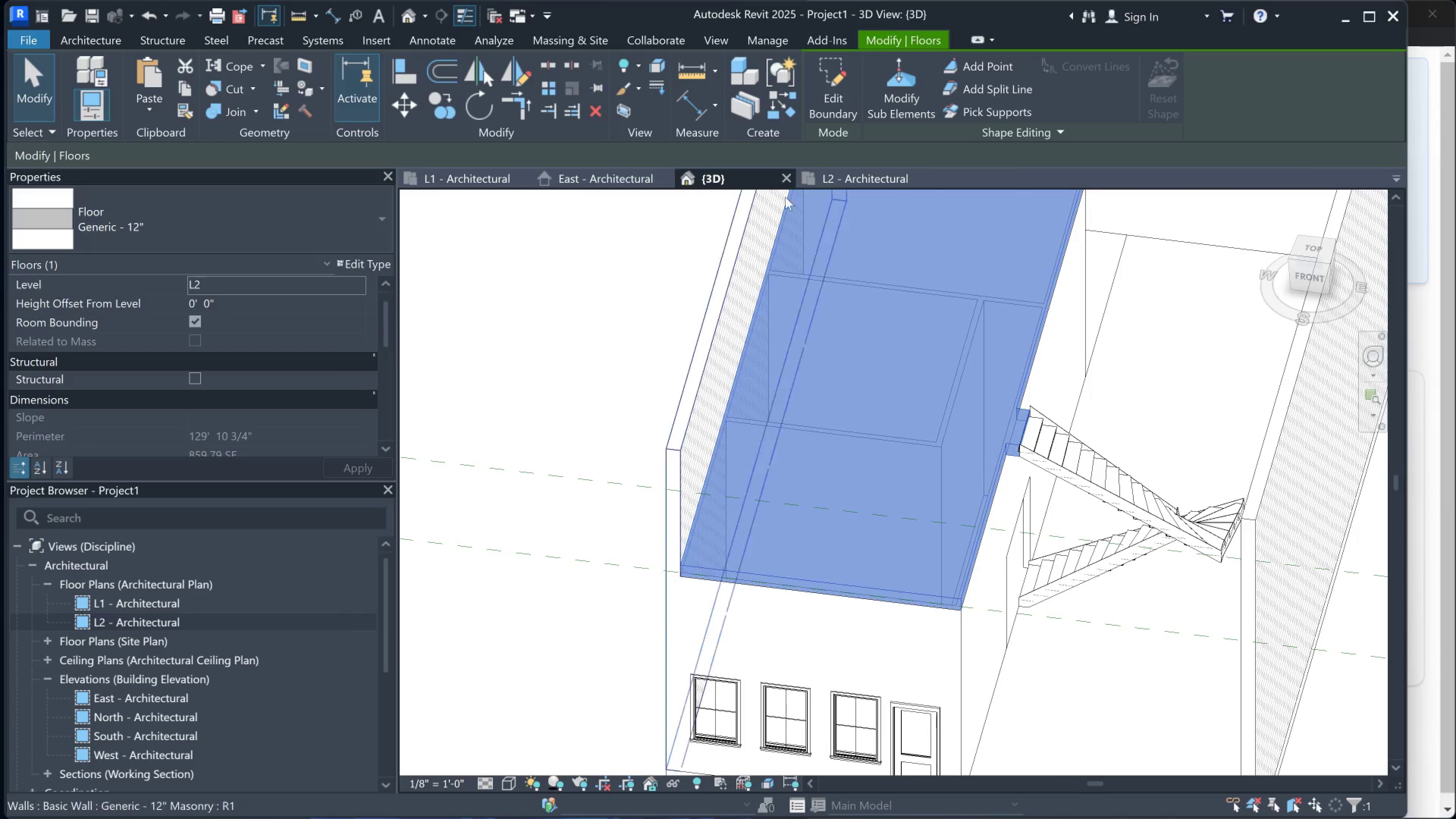 
left_click([841, 180])
 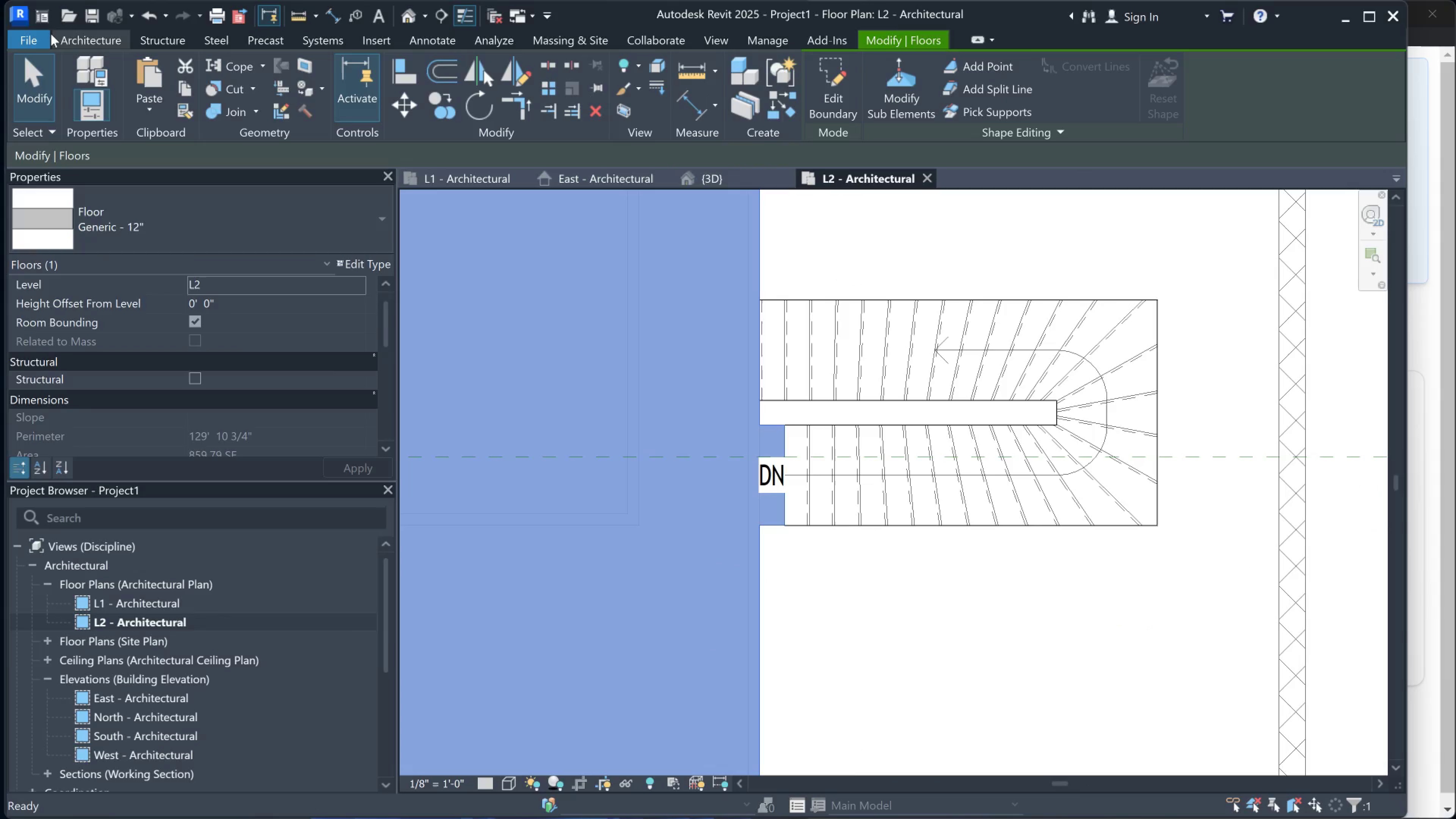 
left_click([62, 34])
 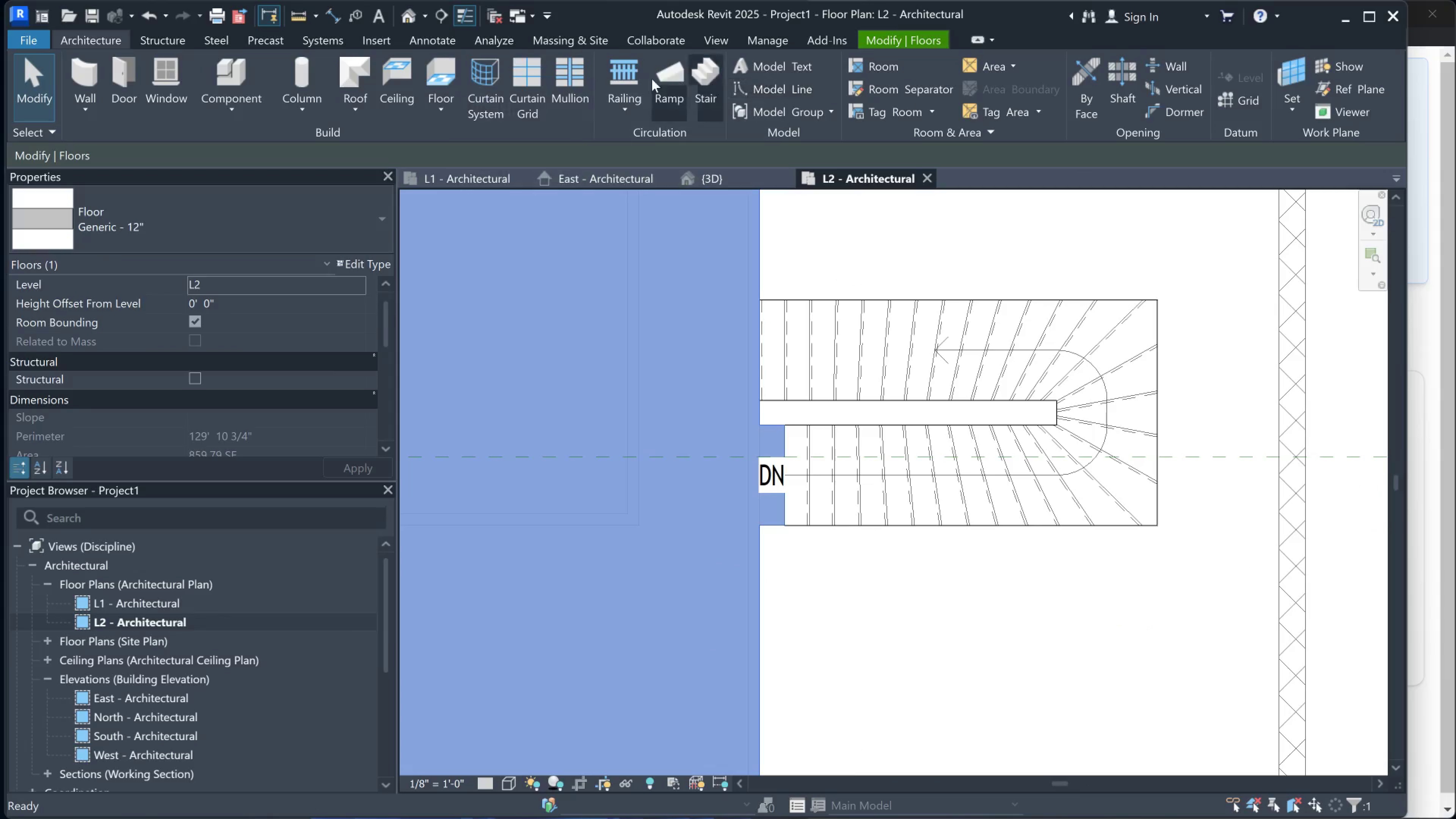 
left_click([639, 79])
 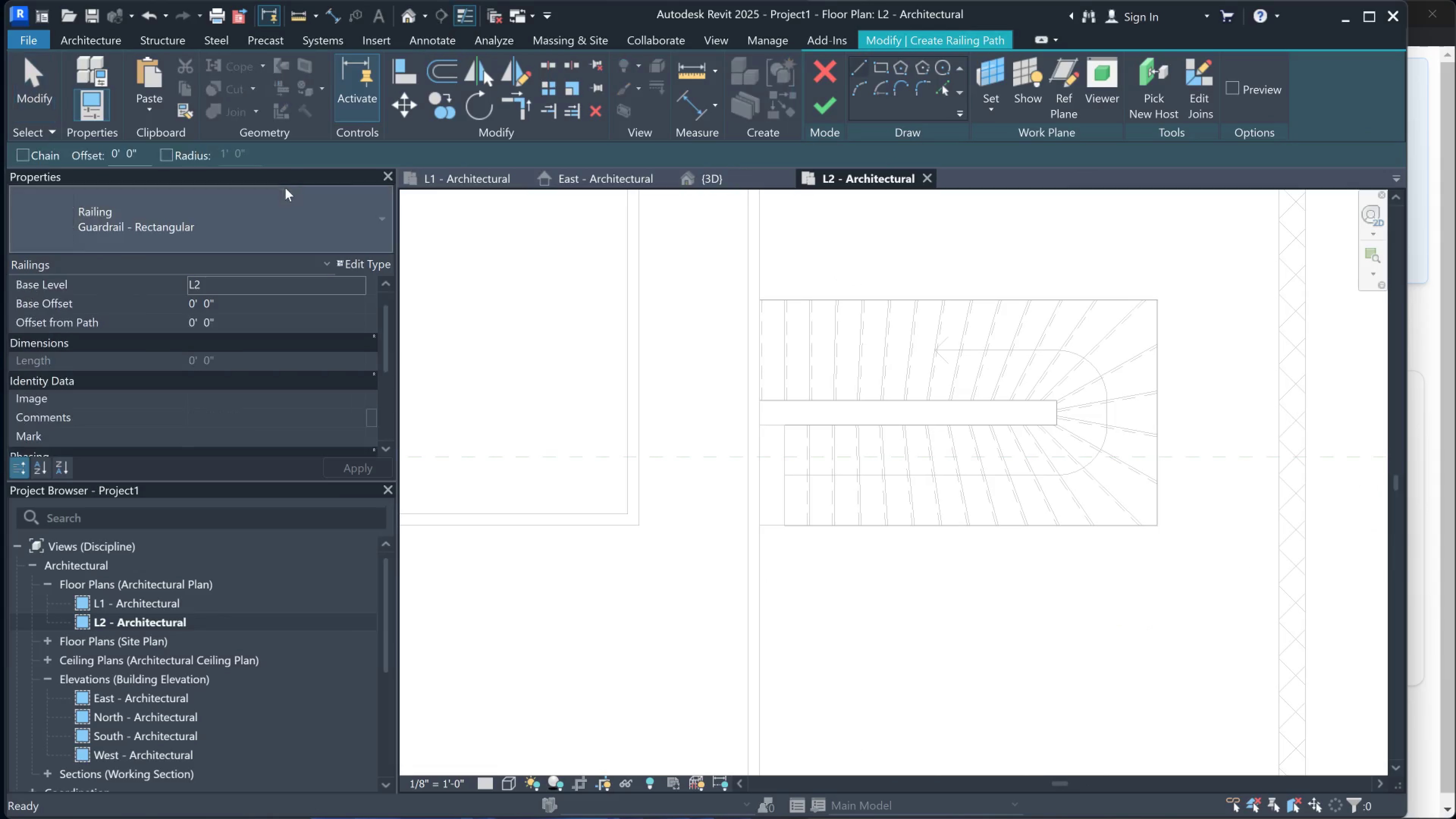 
left_click([294, 206])
 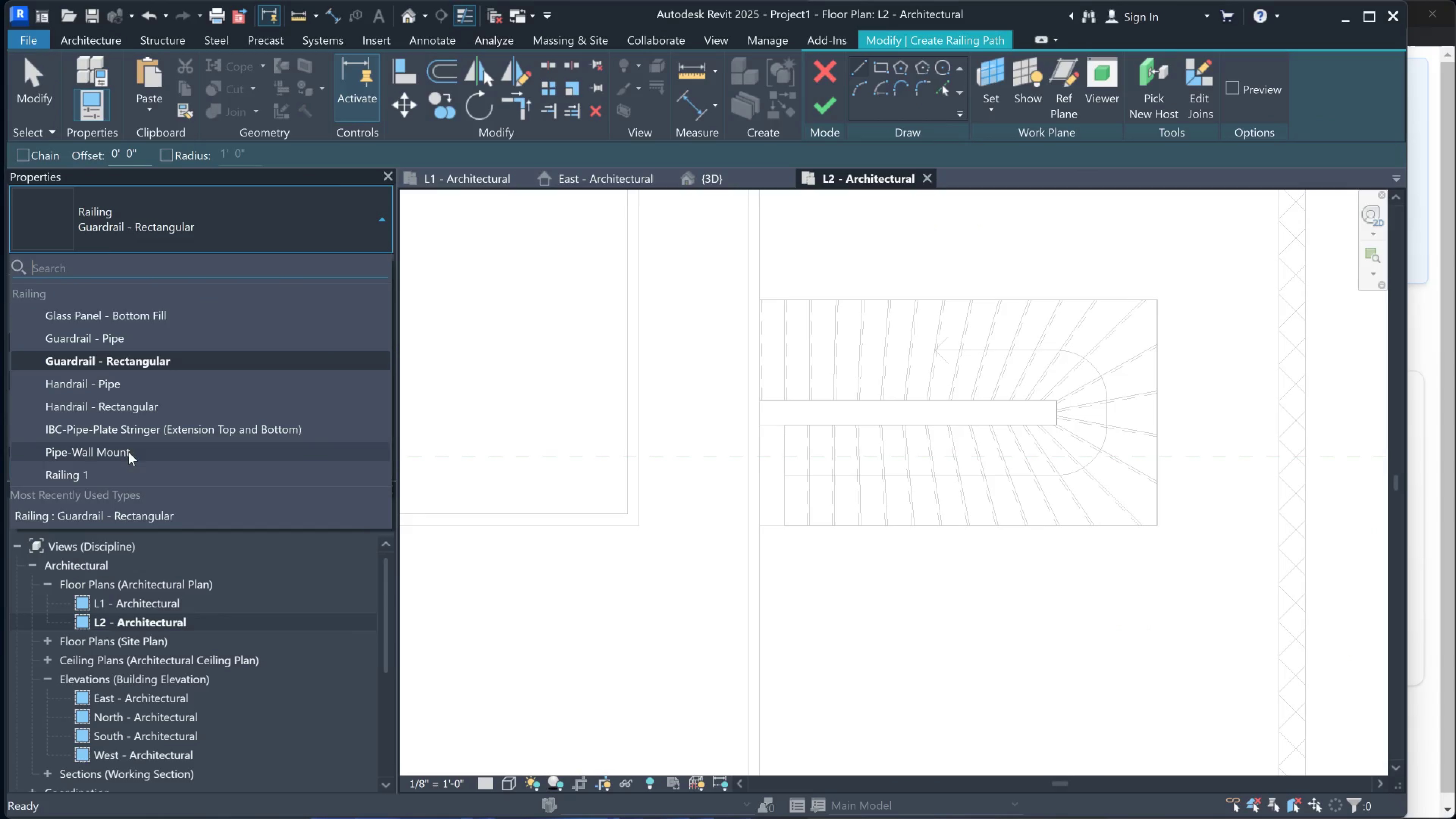 
left_click([129, 409])
 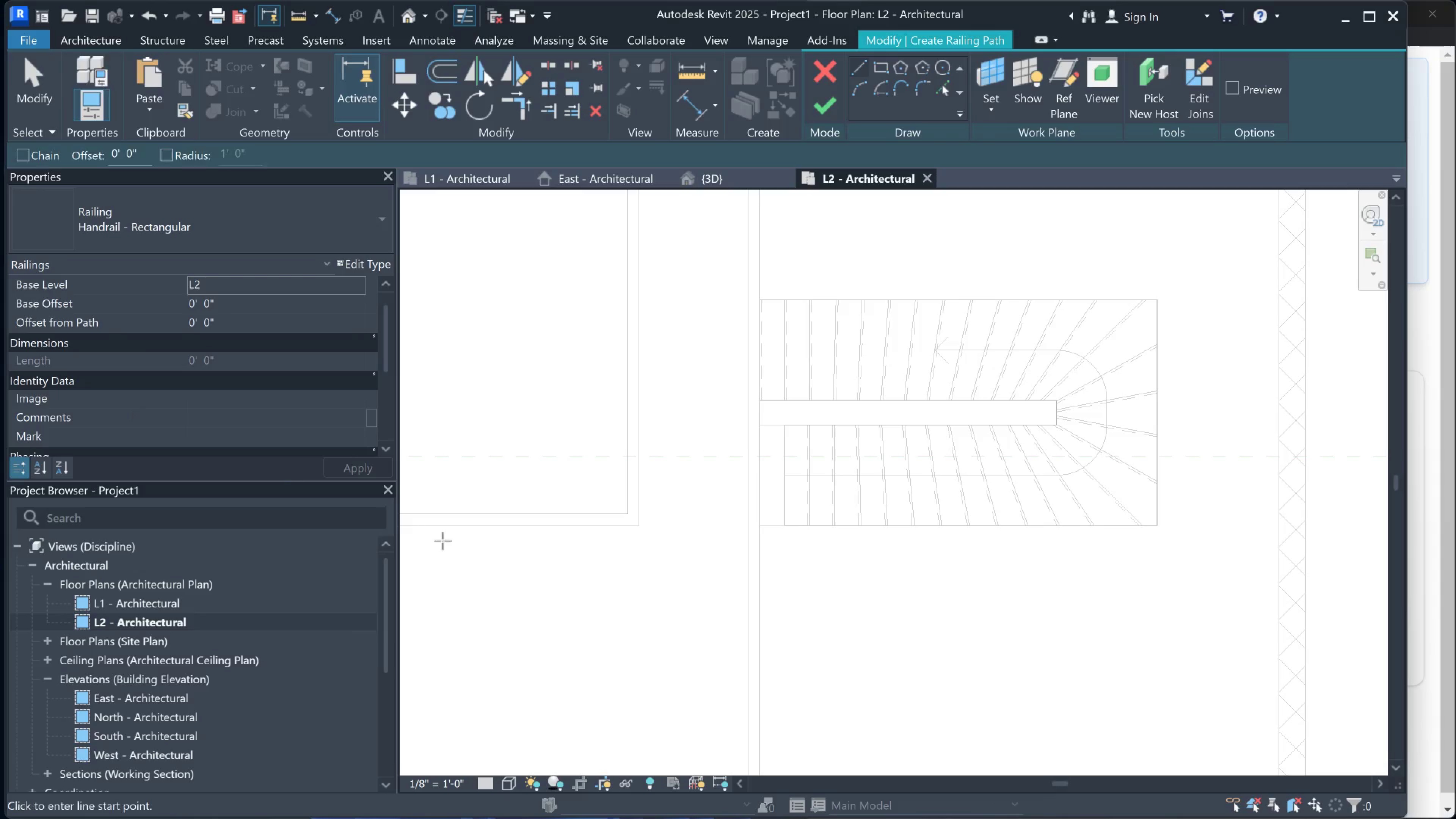 
scroll: coordinate [624, 504], scroll_direction: down, amount: 3.0
 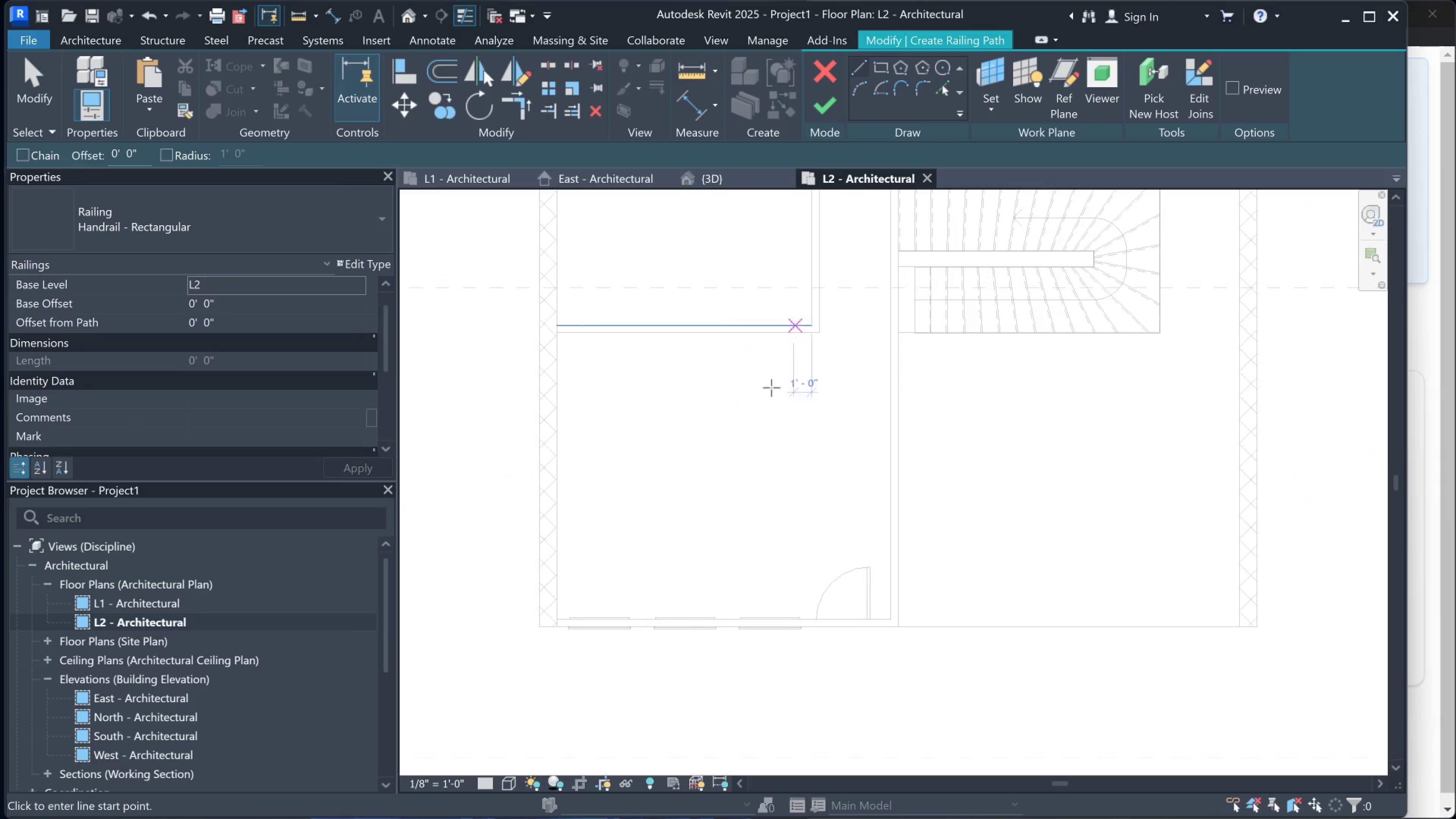 
scroll: coordinate [577, 620], scroll_direction: up, amount: 3.0
 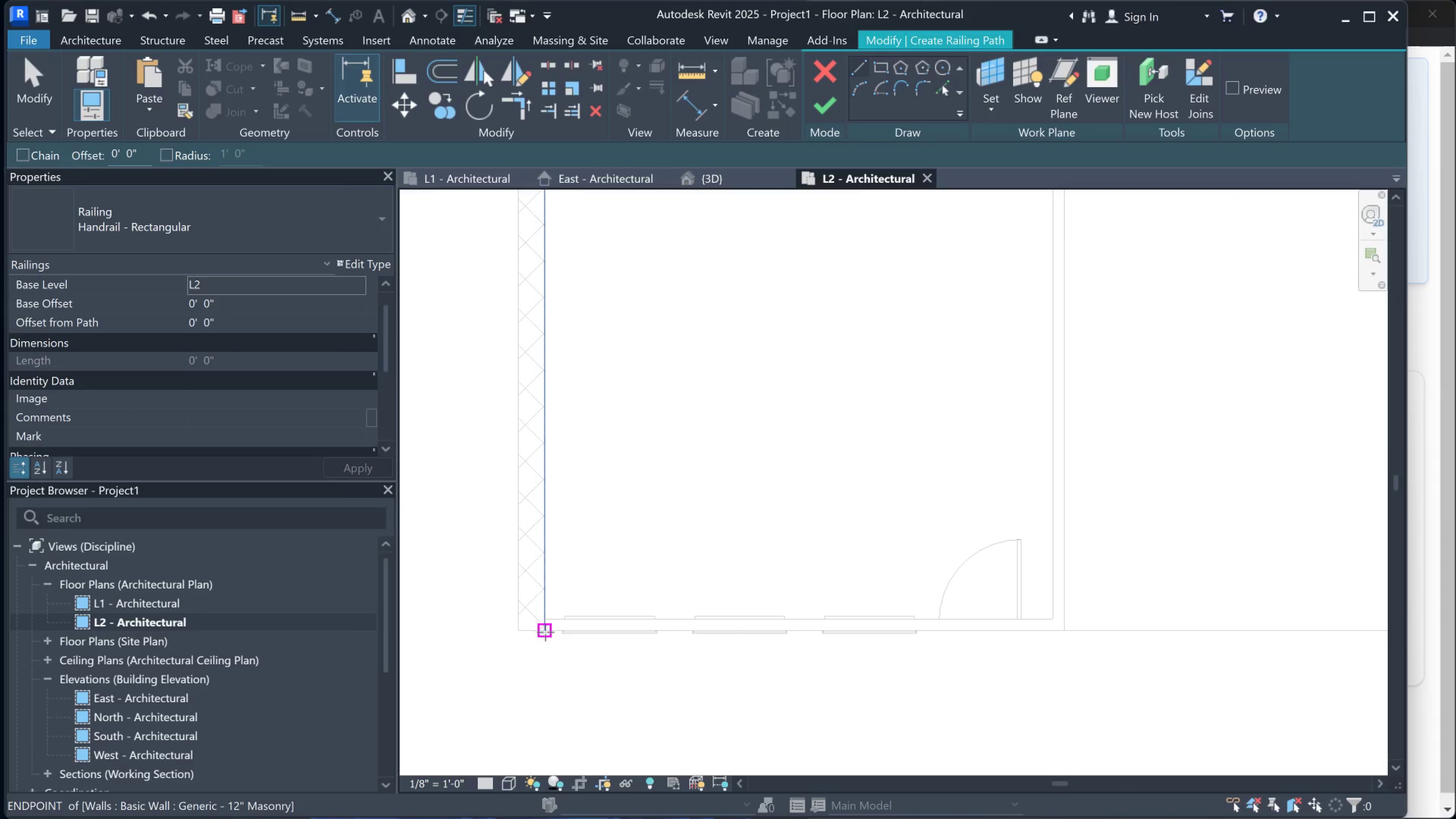 
key(Escape)
 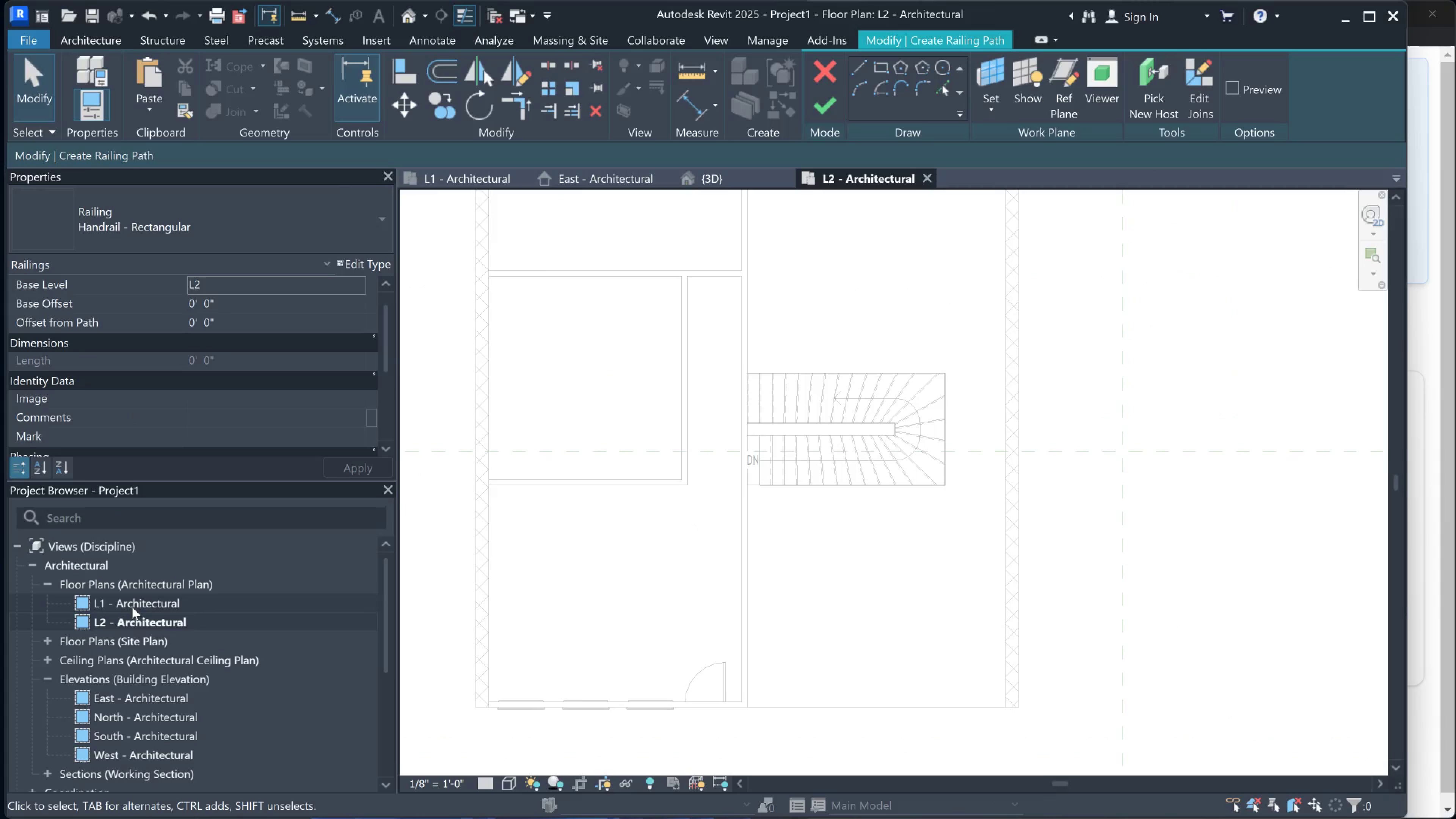 
scroll: coordinate [165, 332], scroll_direction: down, amount: 11.0
 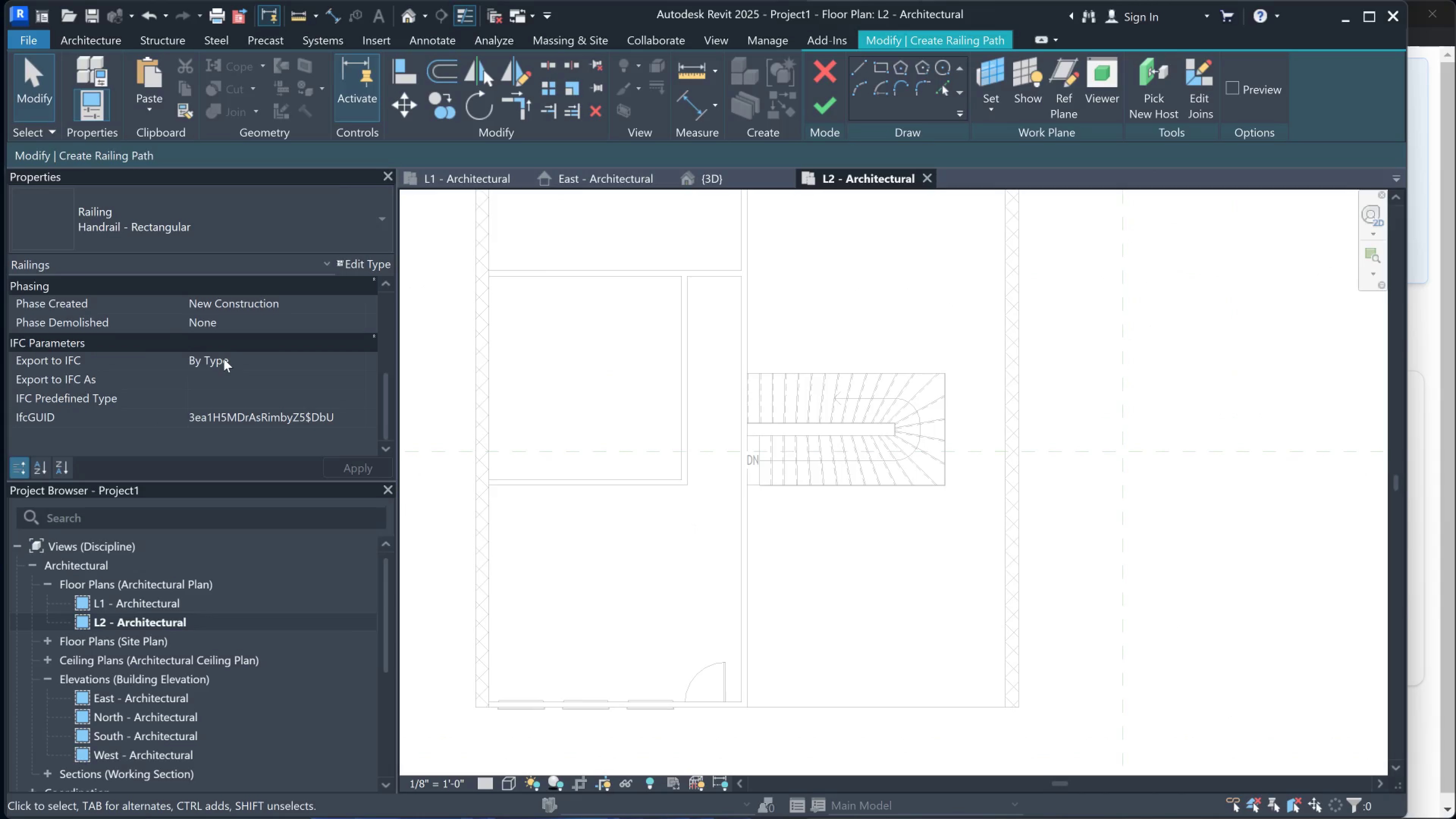 
scroll: coordinate [160, 364], scroll_direction: up, amount: 8.0
 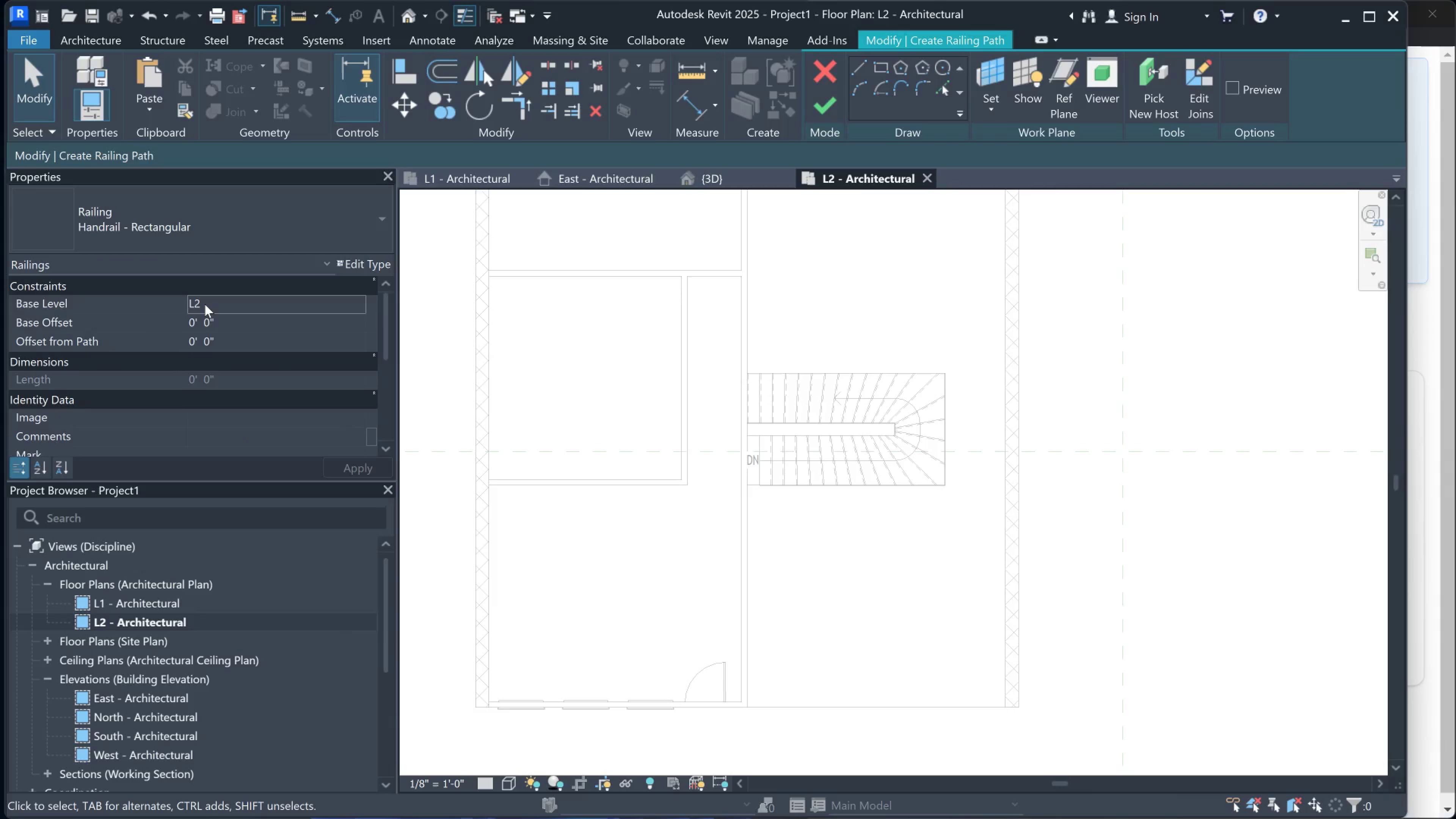 
left_click([223, 323])
 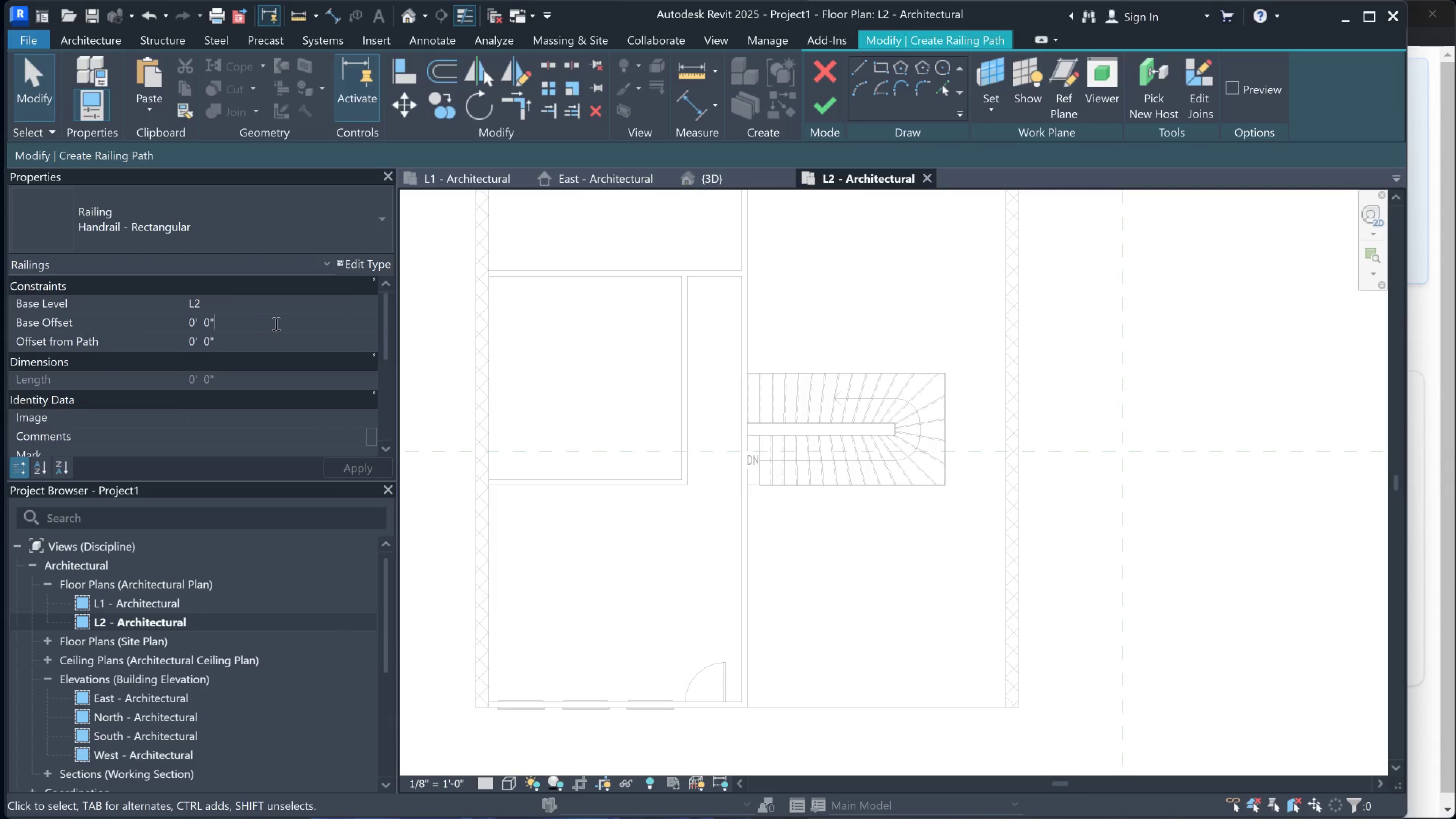 
left_click([275, 323])
 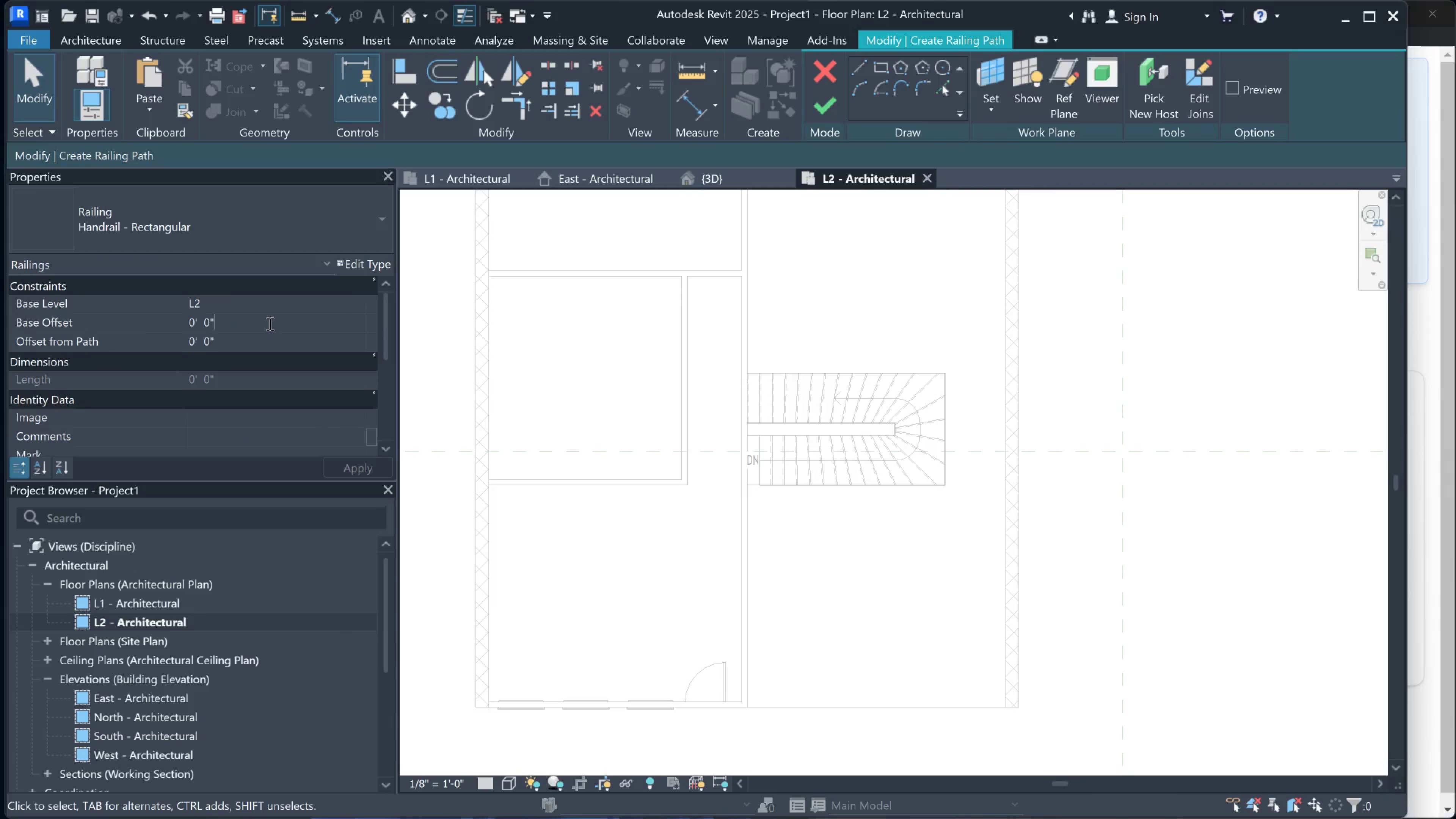 
scroll: coordinate [244, 366], scroll_direction: down, amount: 5.0
 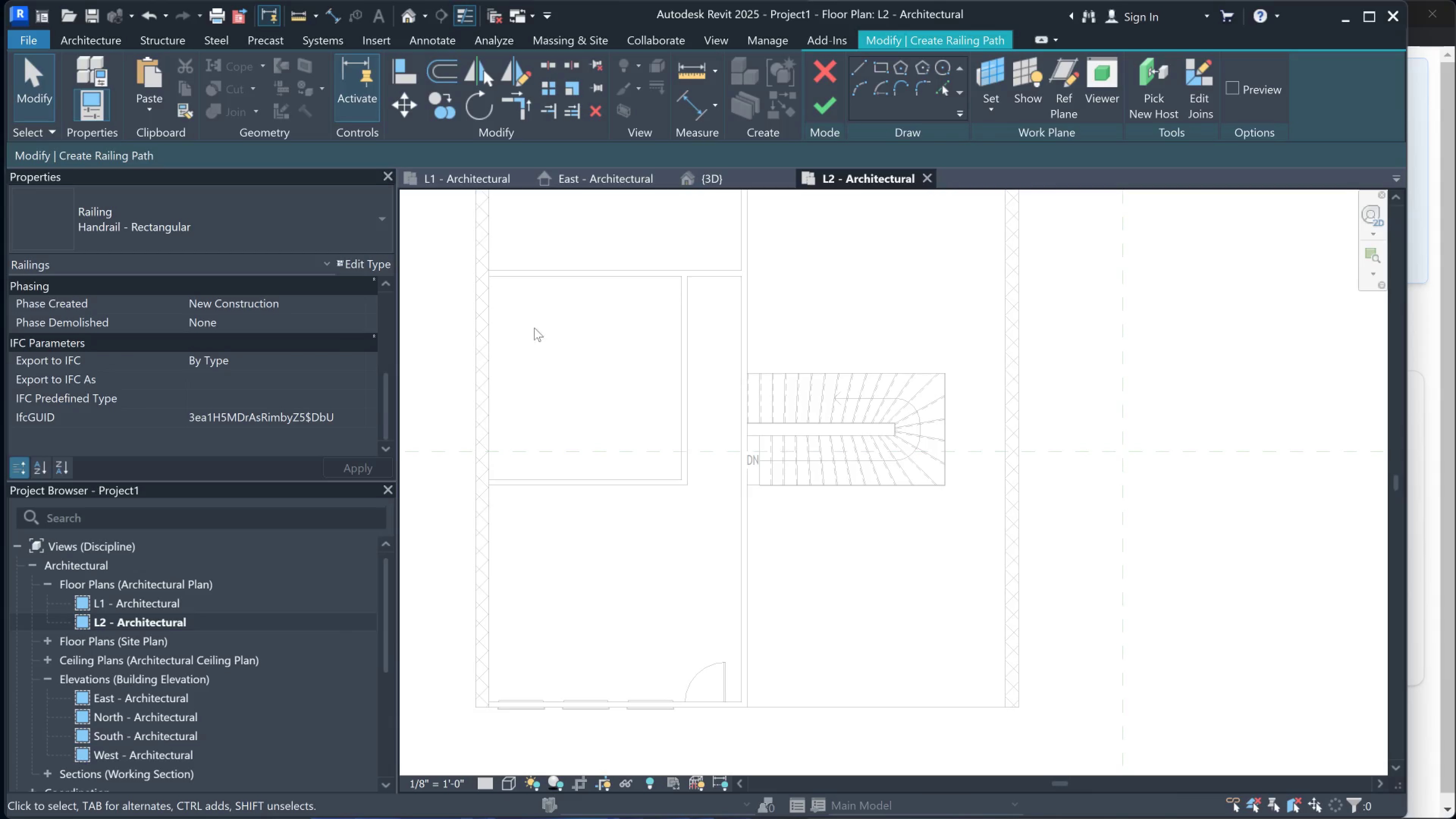 
double_click([880, 328])
 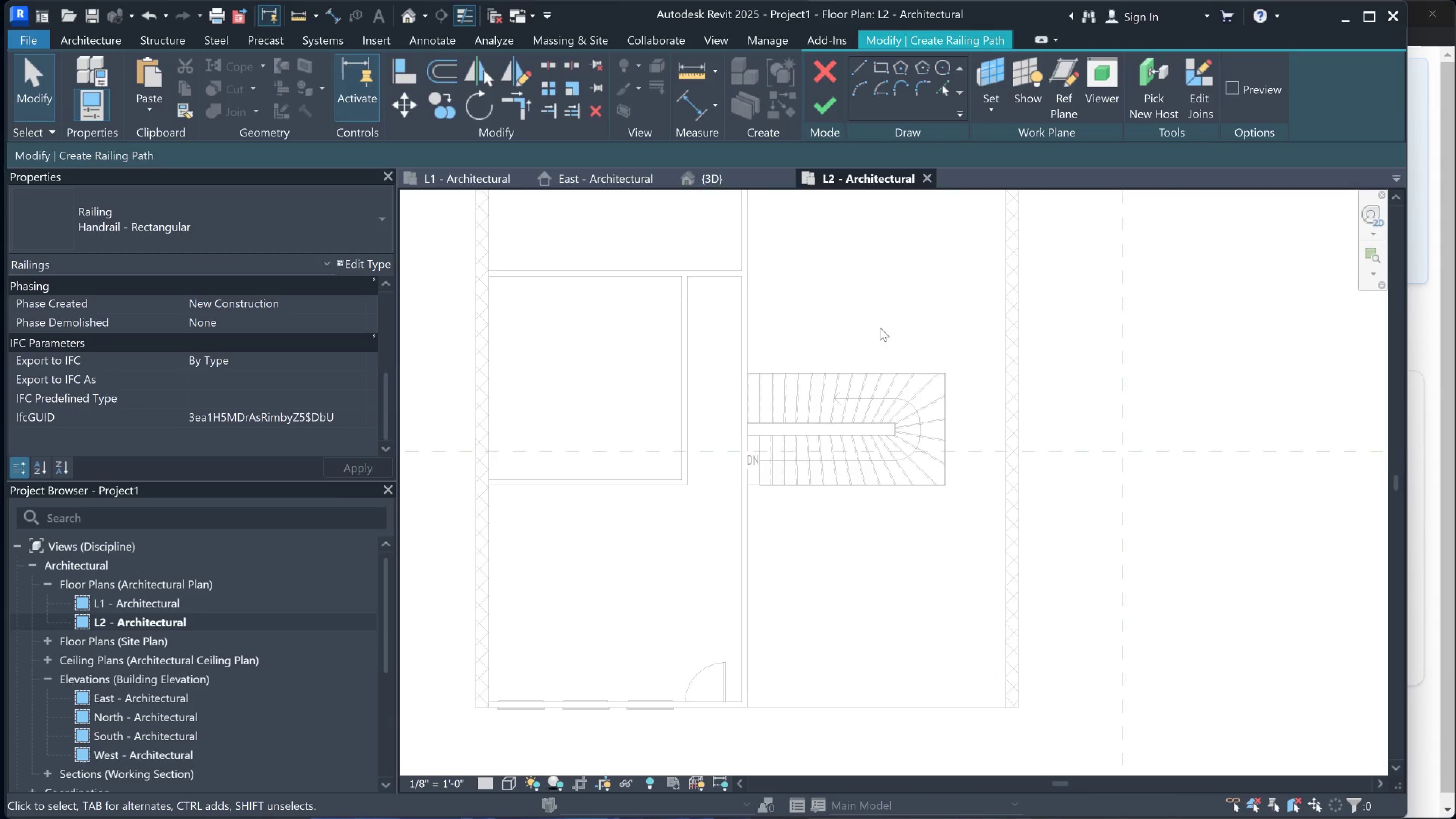 
scroll: coordinate [238, 347], scroll_direction: down, amount: 5.0
 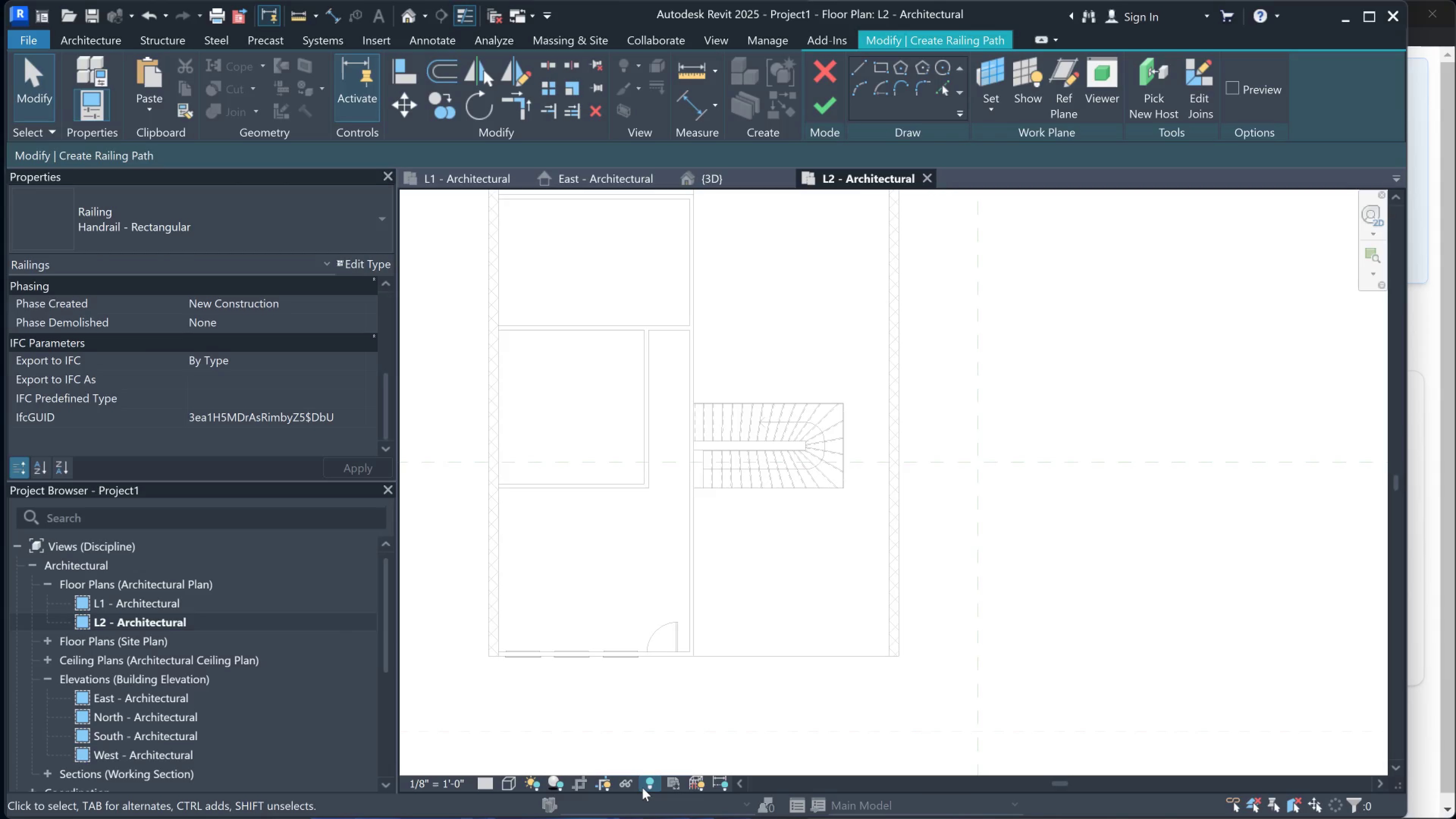 
wait(5.88)
 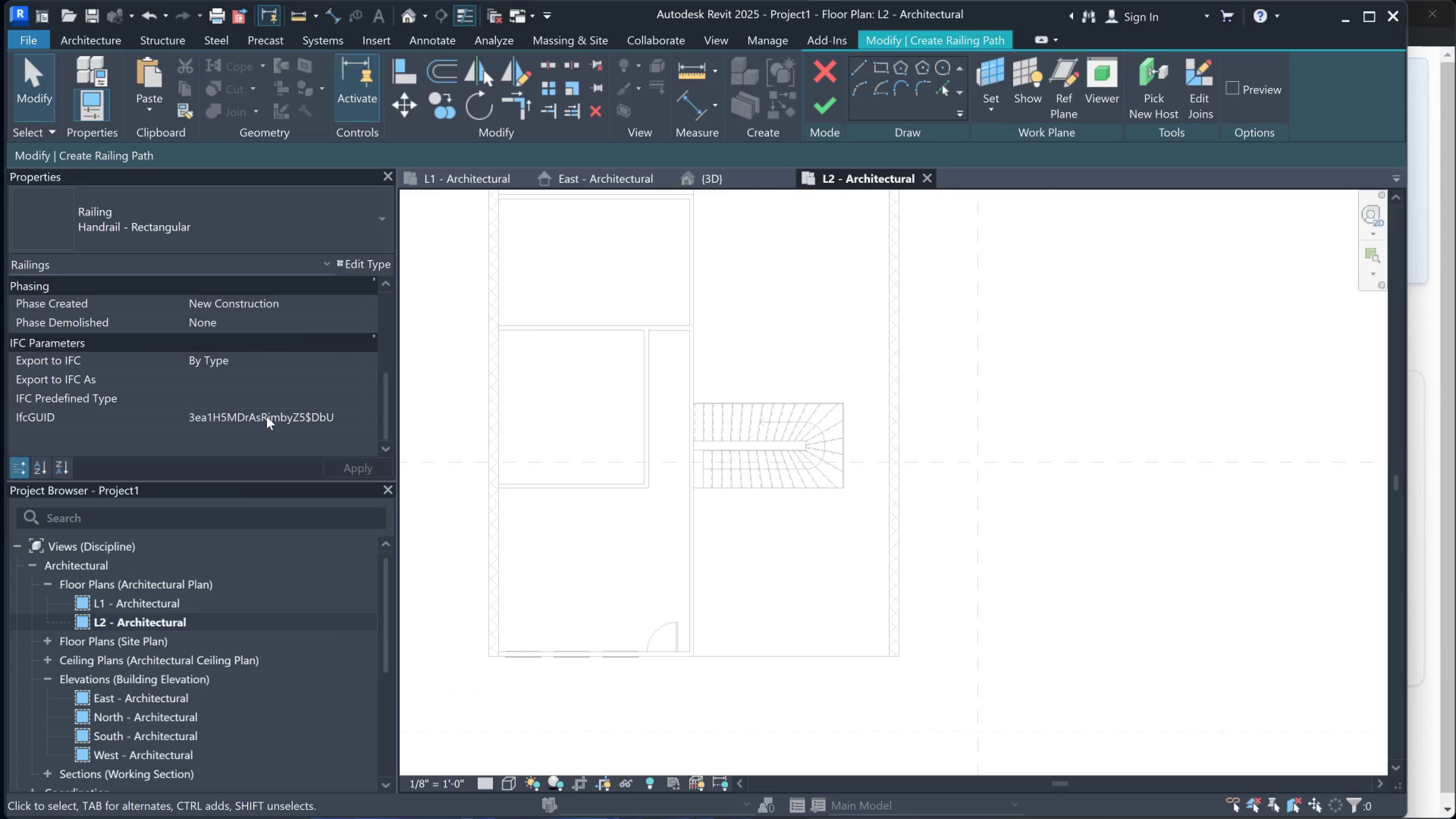 
left_click([533, 781])
 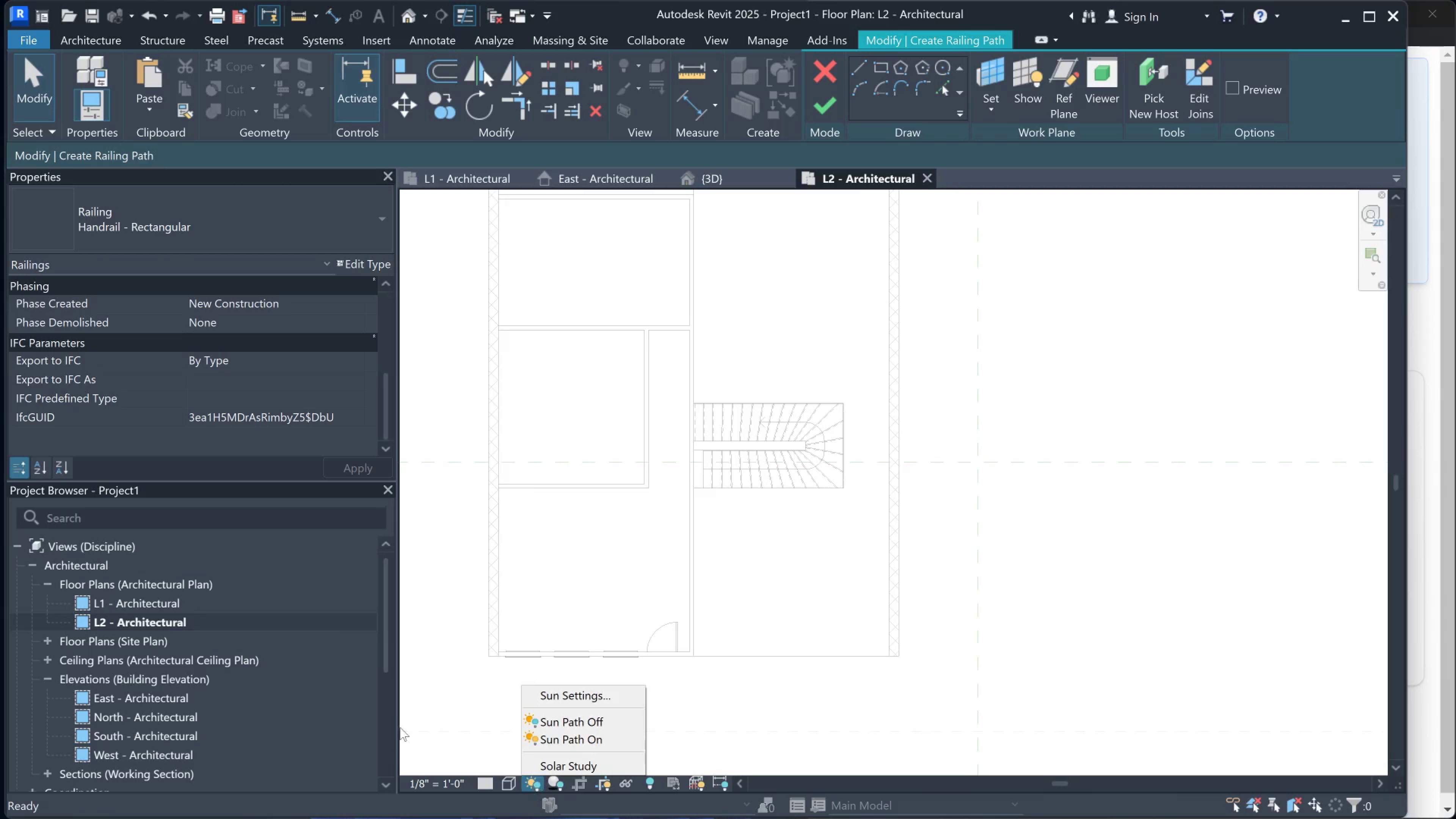 
left_click([320, 697])
 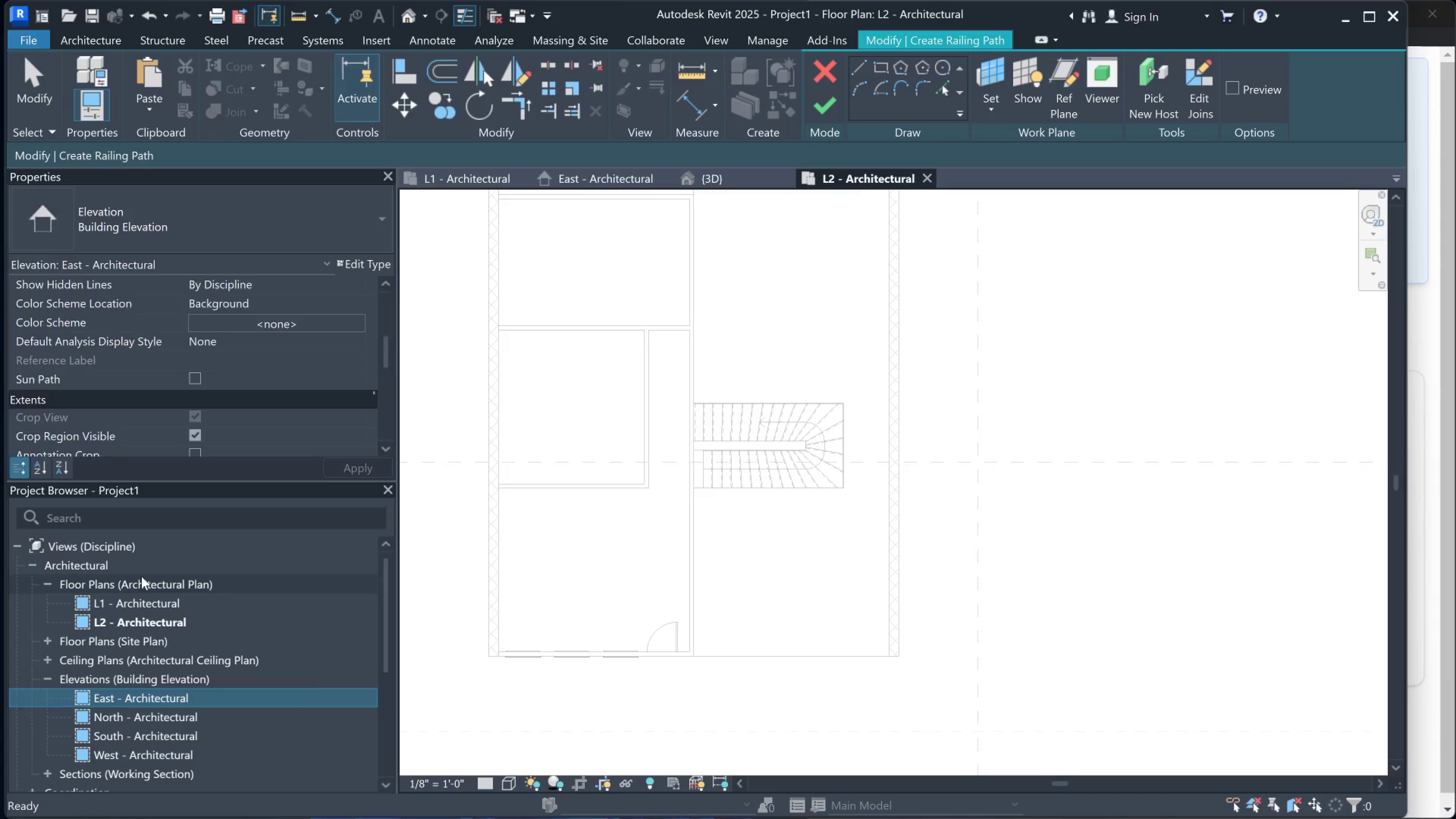 
double_click([142, 608])
 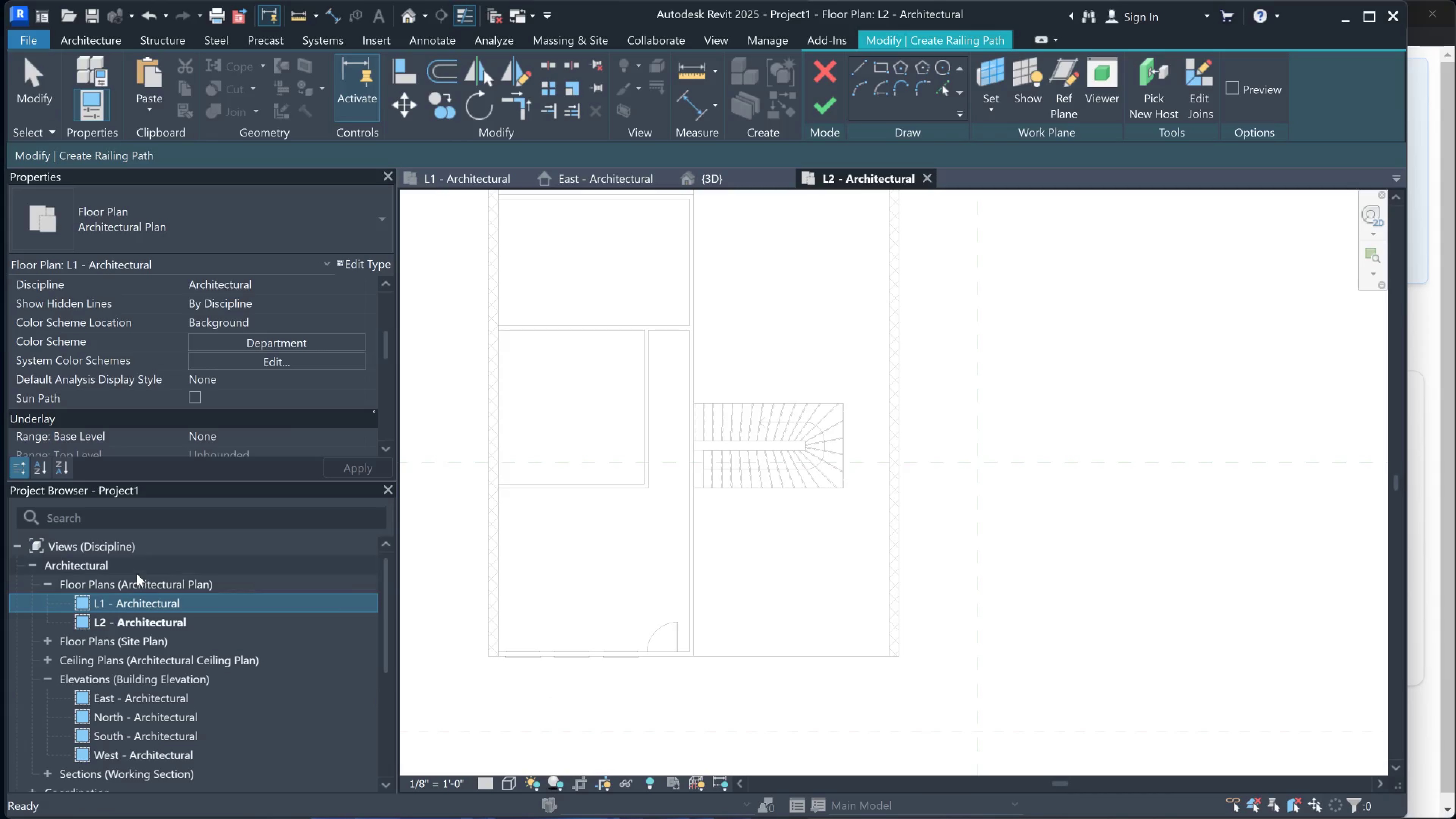 
triple_click([137, 574])
 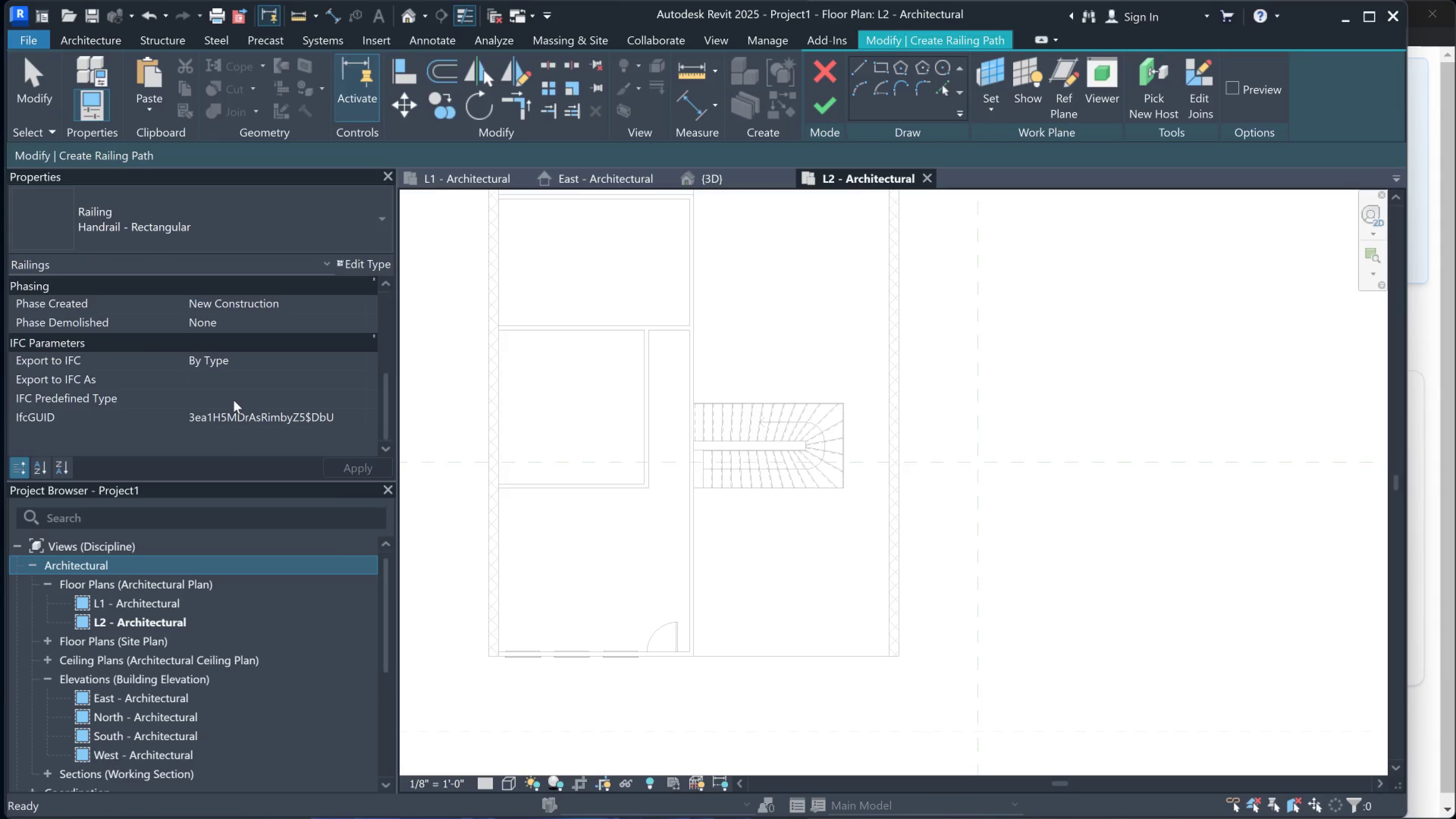 
scroll: coordinate [199, 382], scroll_direction: up, amount: 2.0
 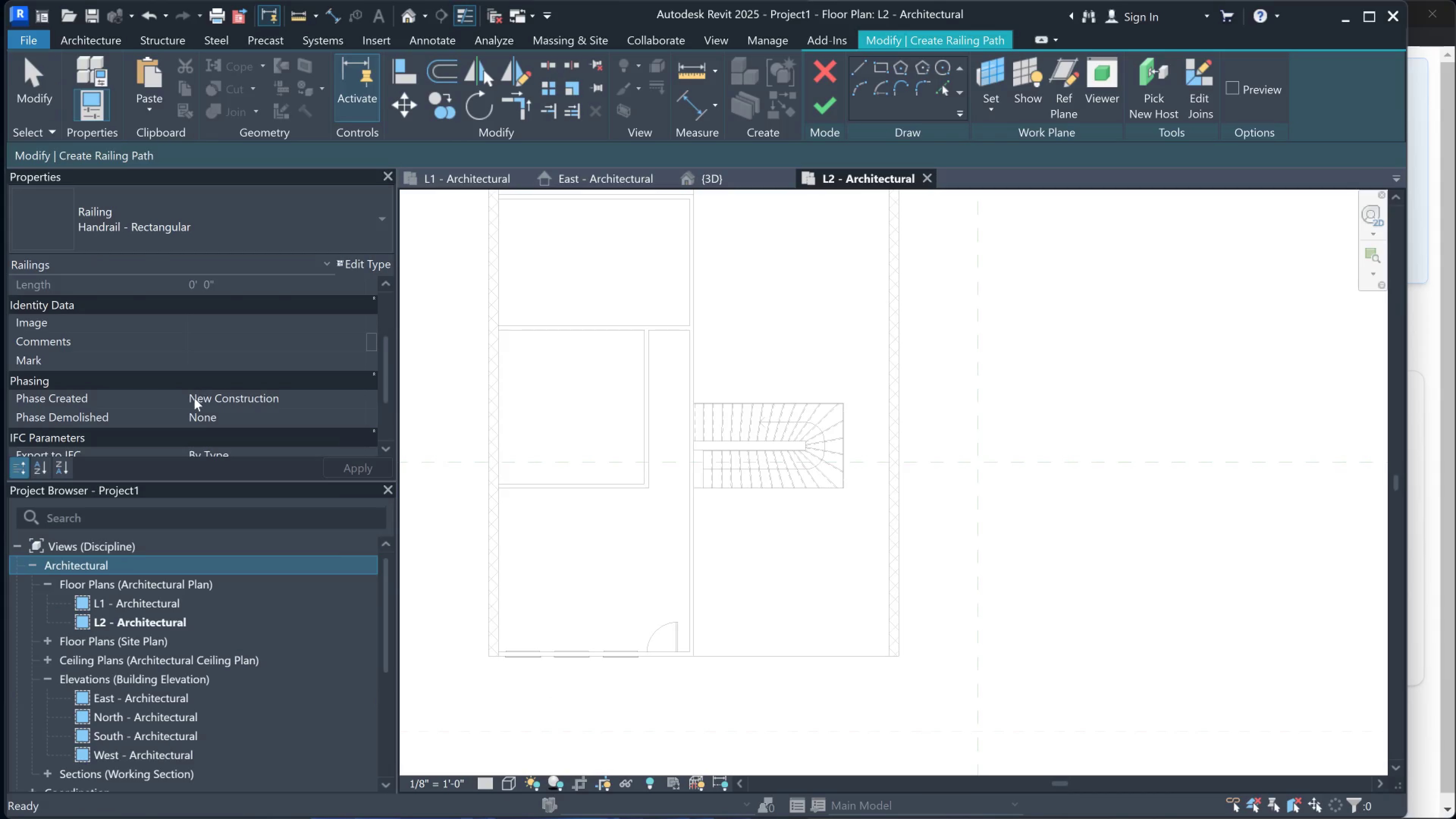 
left_click([194, 400])
 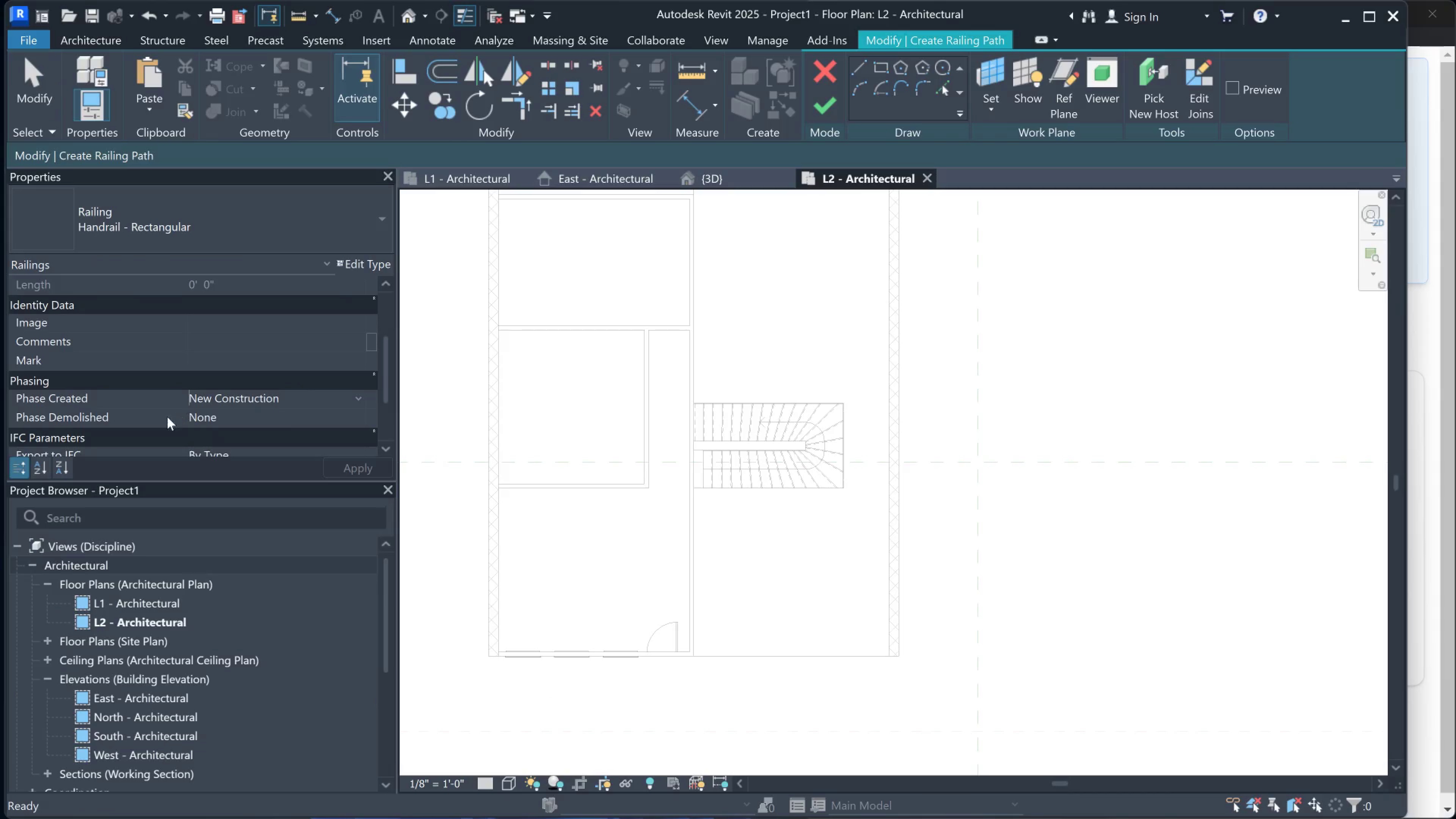 
left_click([155, 423])
 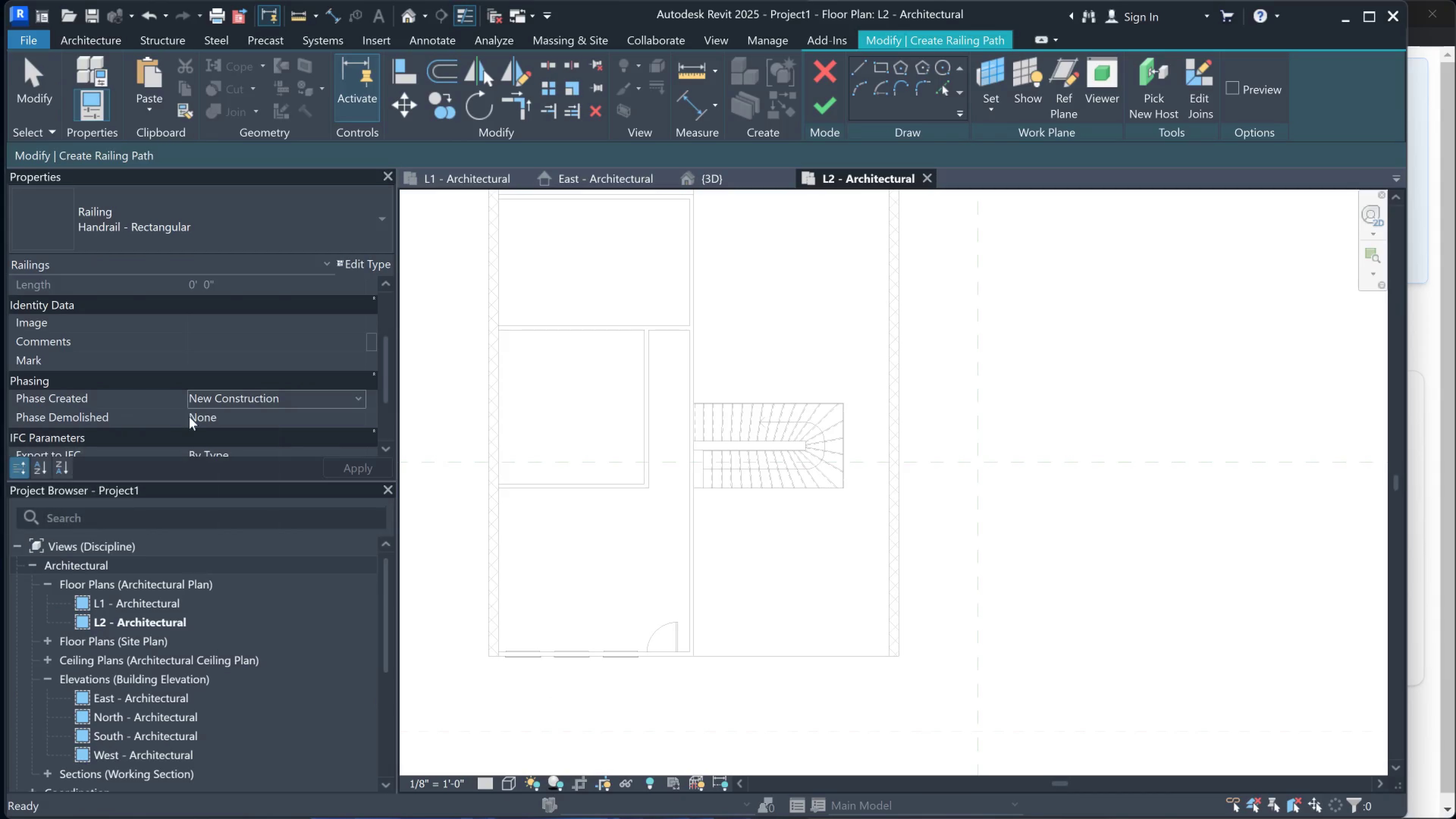 
left_click([246, 422])
 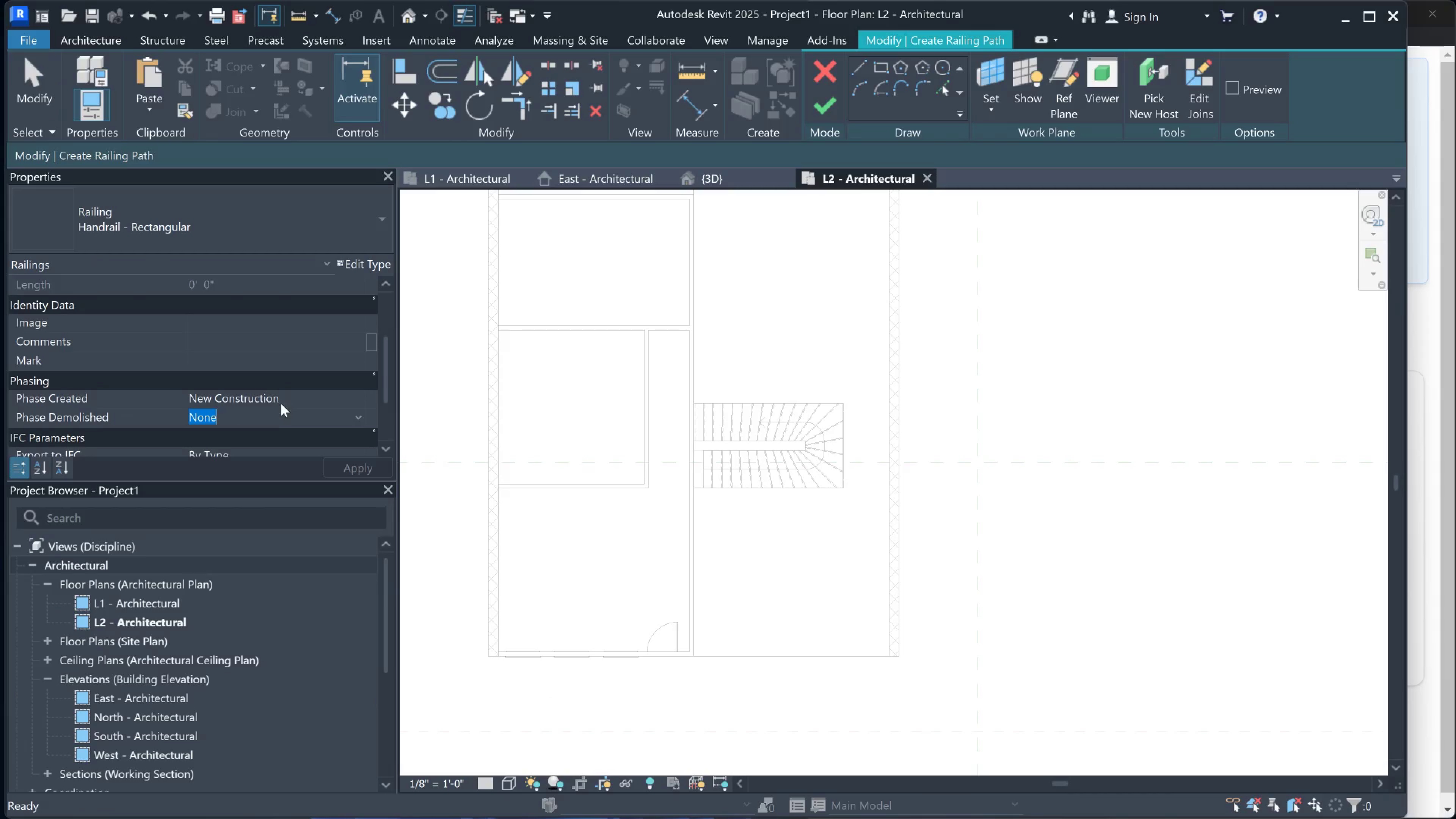 
left_click([284, 401])
 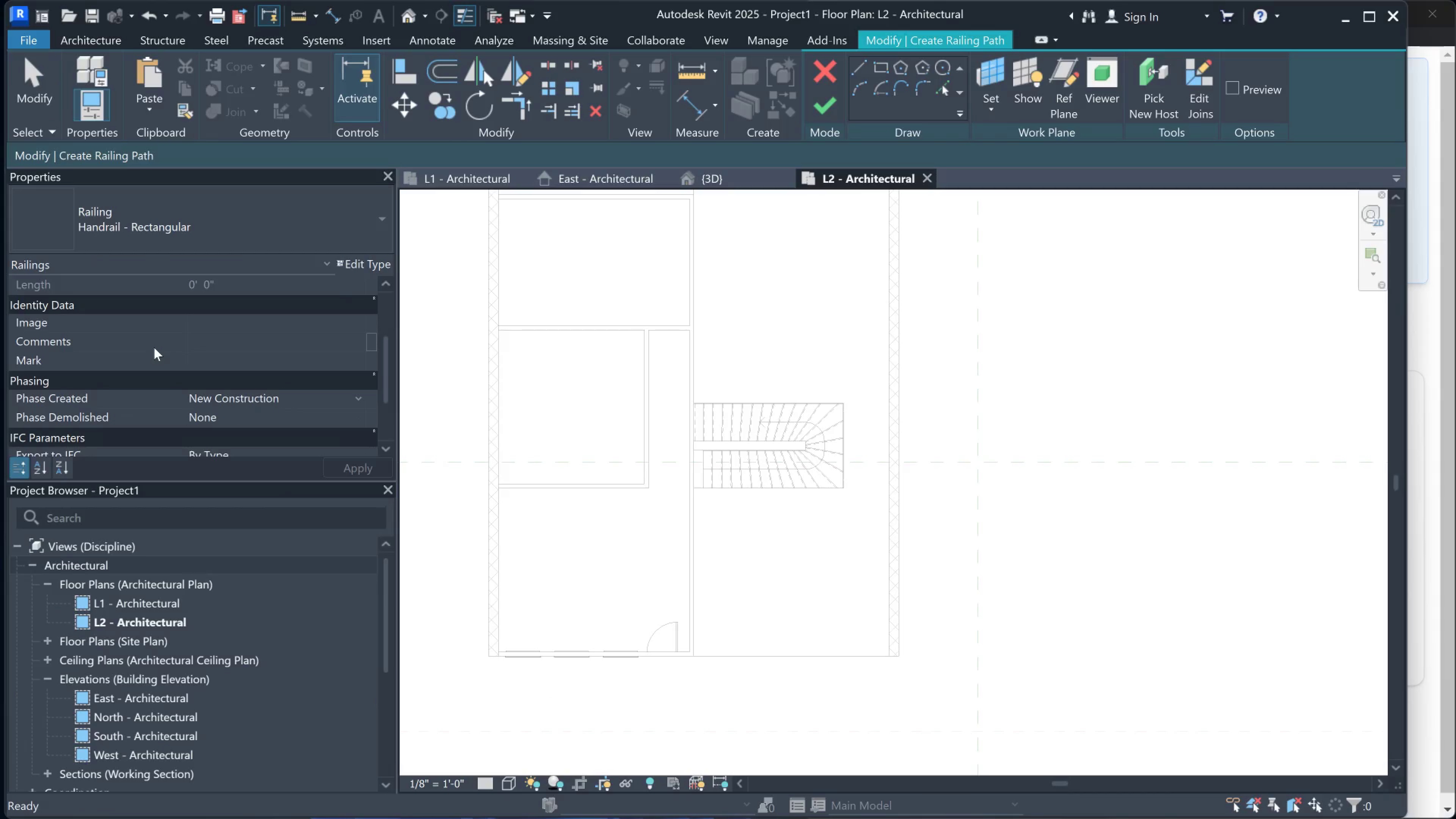 
left_click([155, 366])
 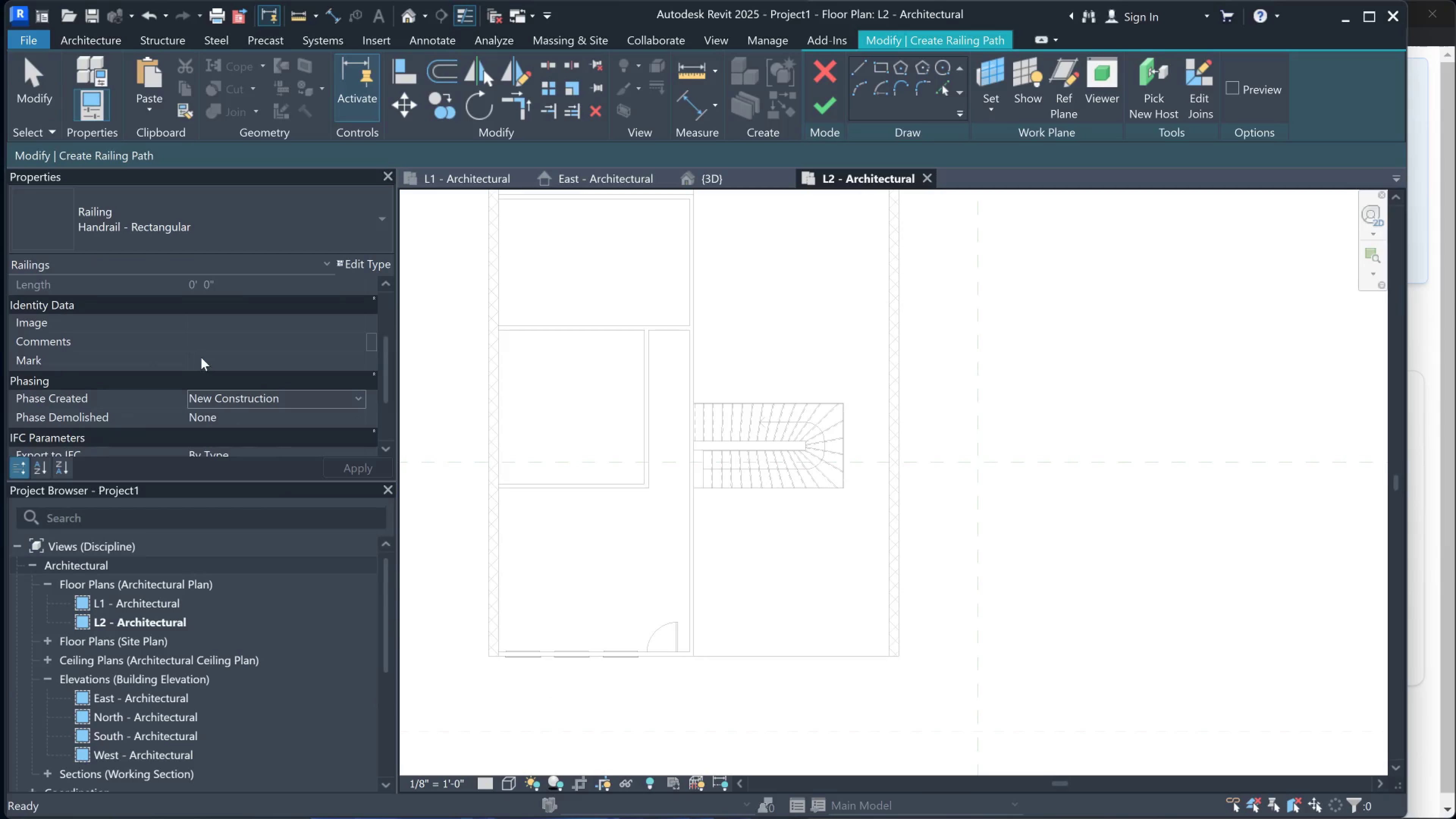 
scroll: coordinate [203, 353], scroll_direction: up, amount: 2.0
 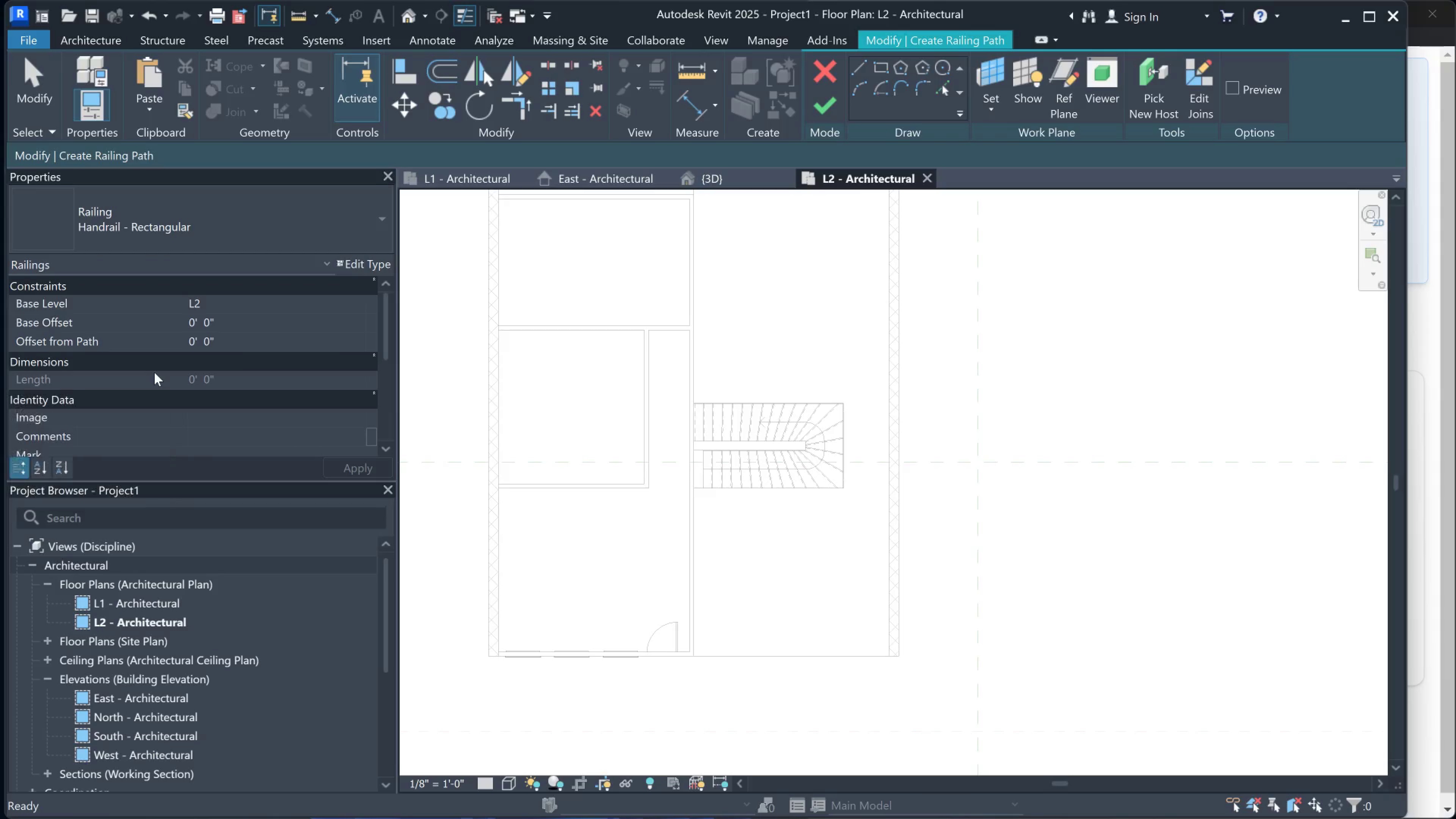 
double_click([152, 328])
 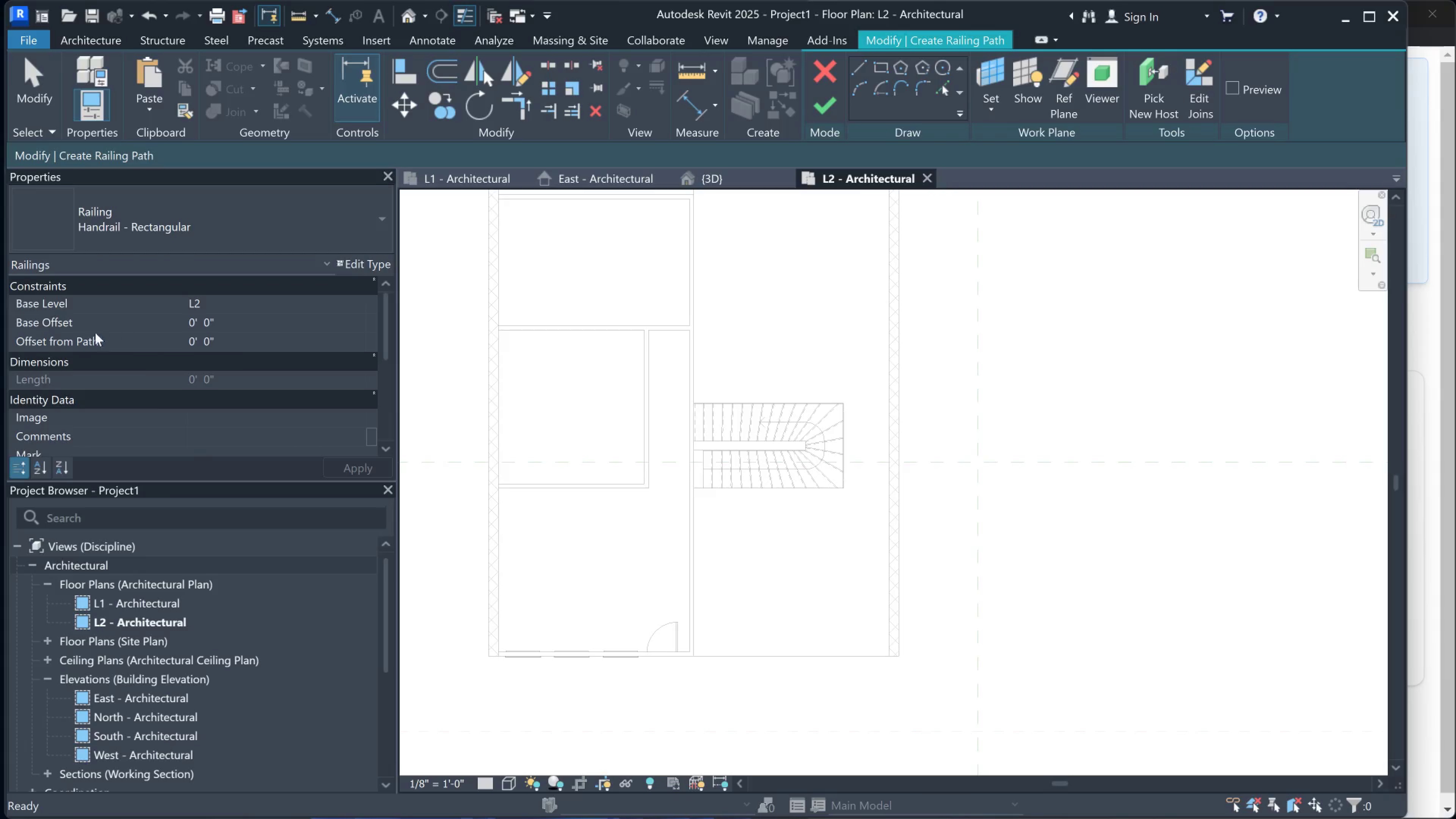 
triple_click([85, 342])
 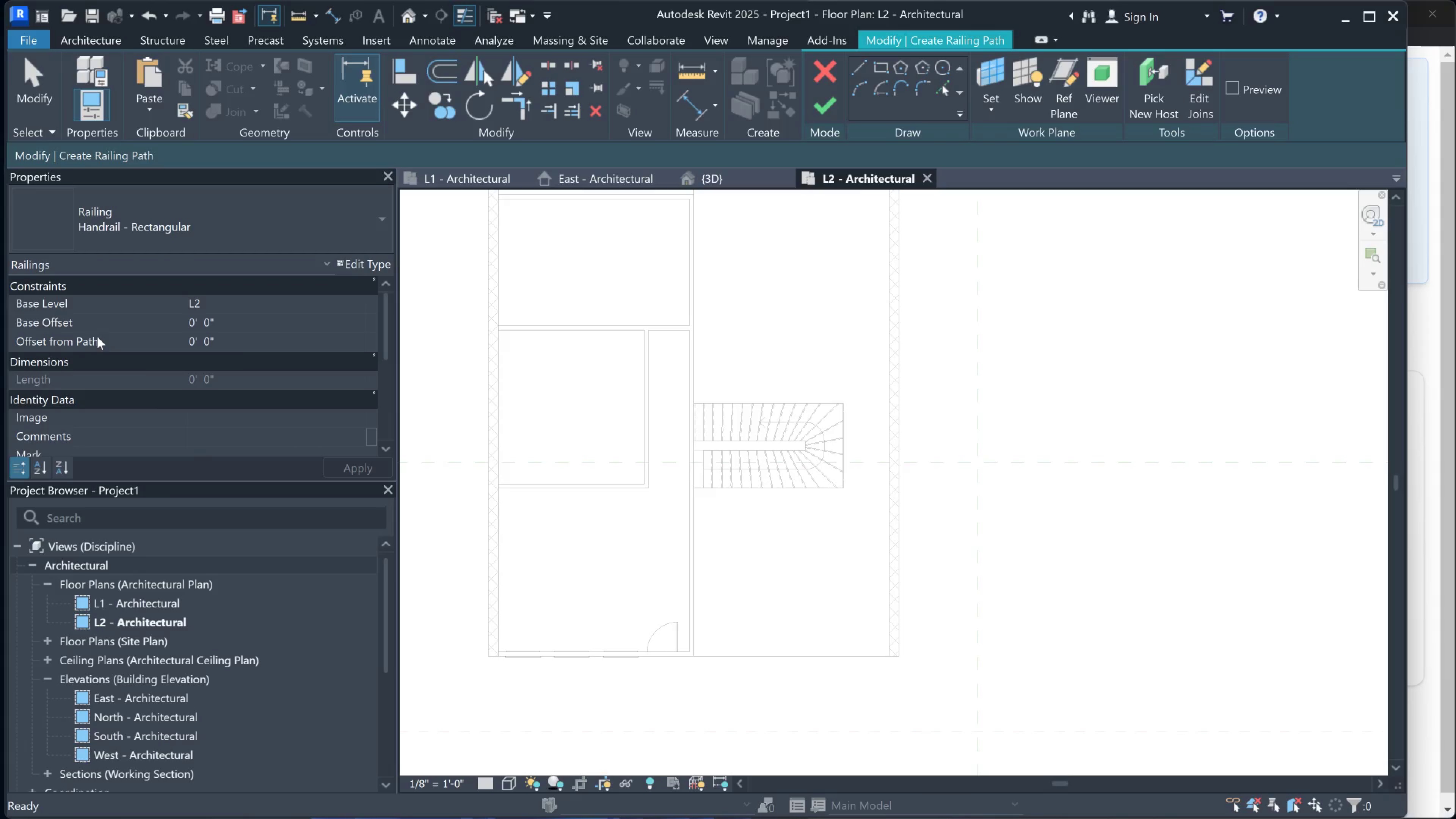 
scroll: coordinate [102, 333], scroll_direction: up, amount: 2.0
 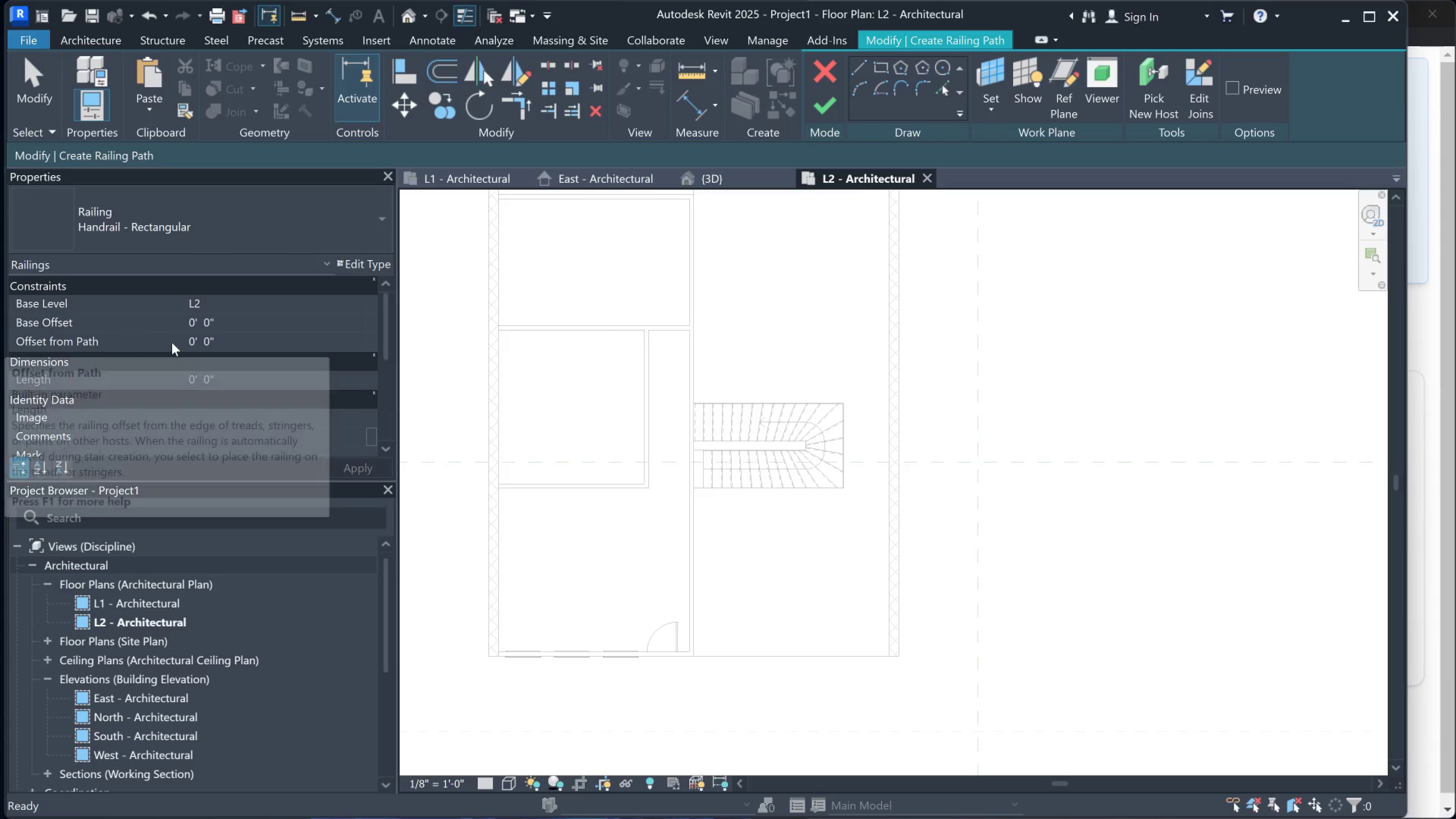 
scroll: coordinate [265, 383], scroll_direction: down, amount: 5.0
 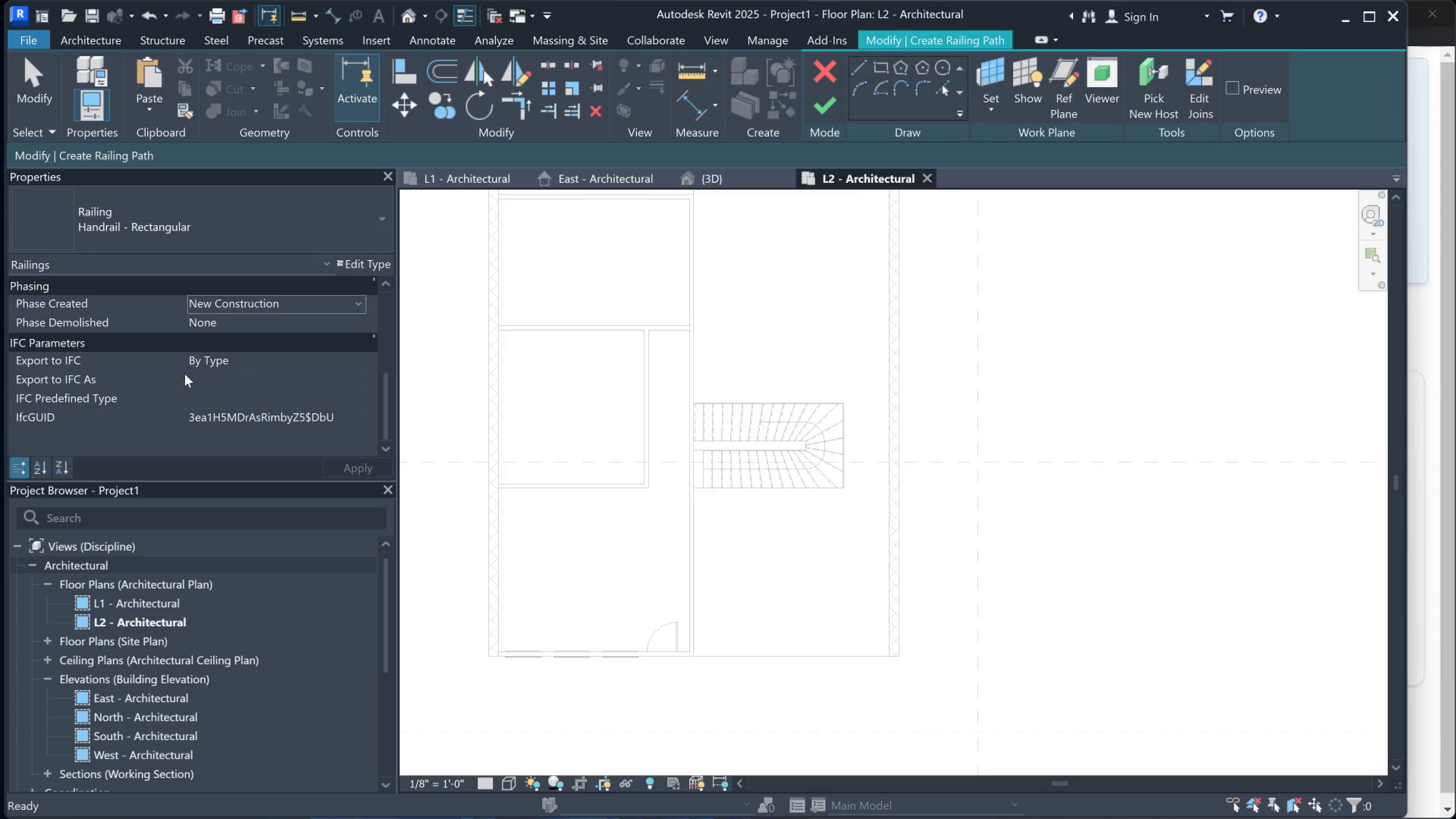 
scroll: coordinate [179, 375], scroll_direction: up, amount: 1.0
 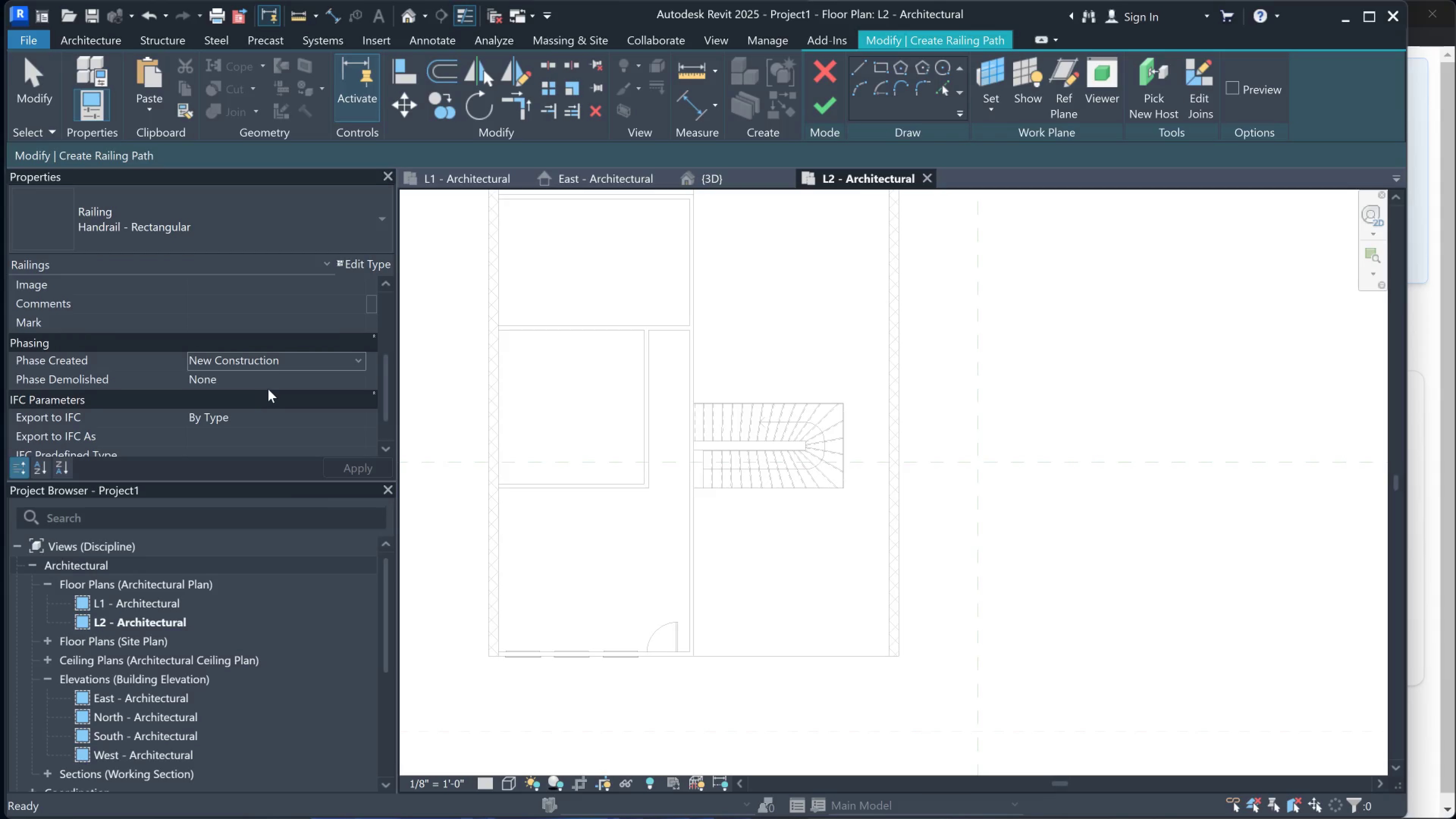 
left_click([270, 388])
 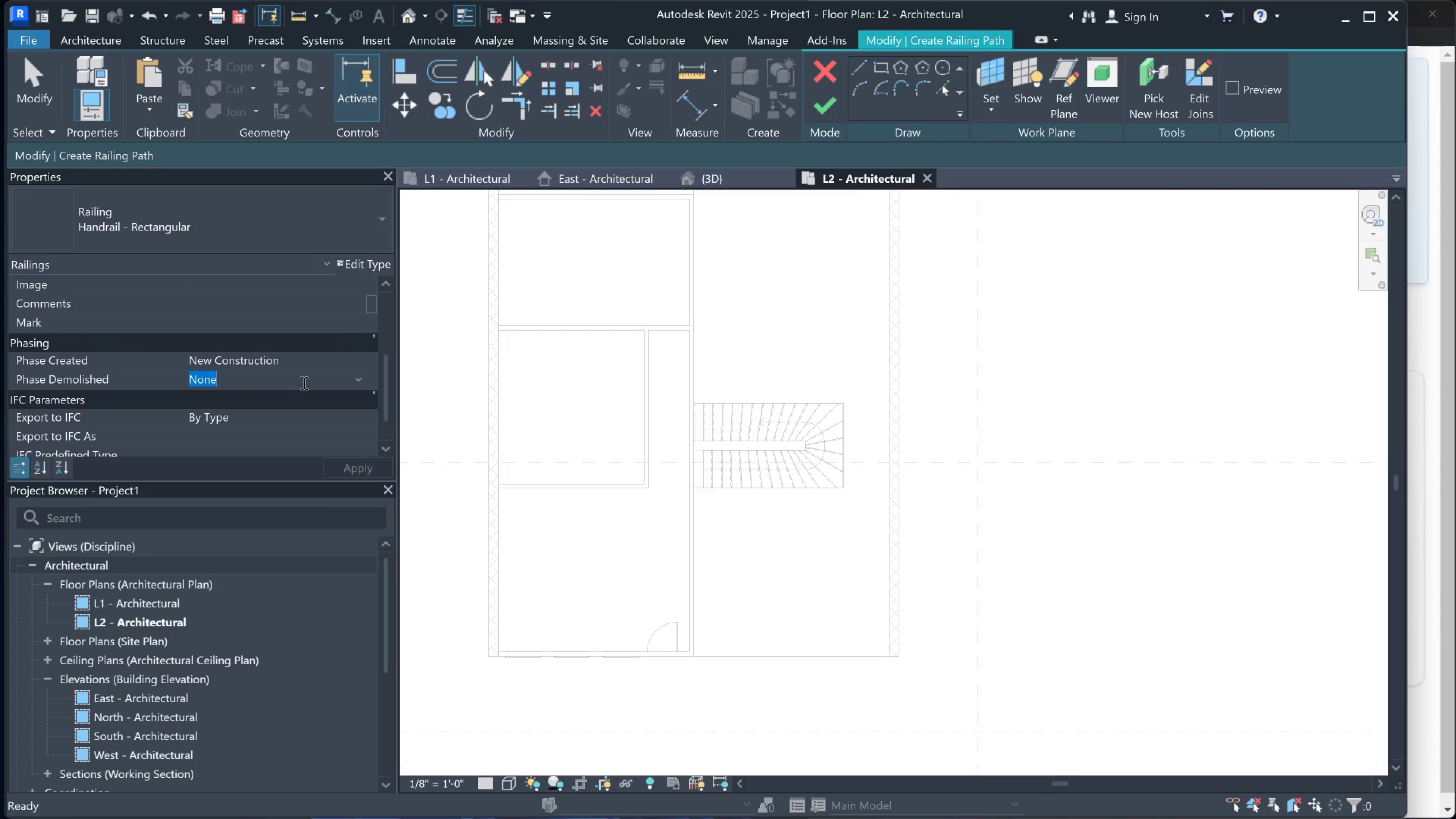 
left_click([328, 381])
 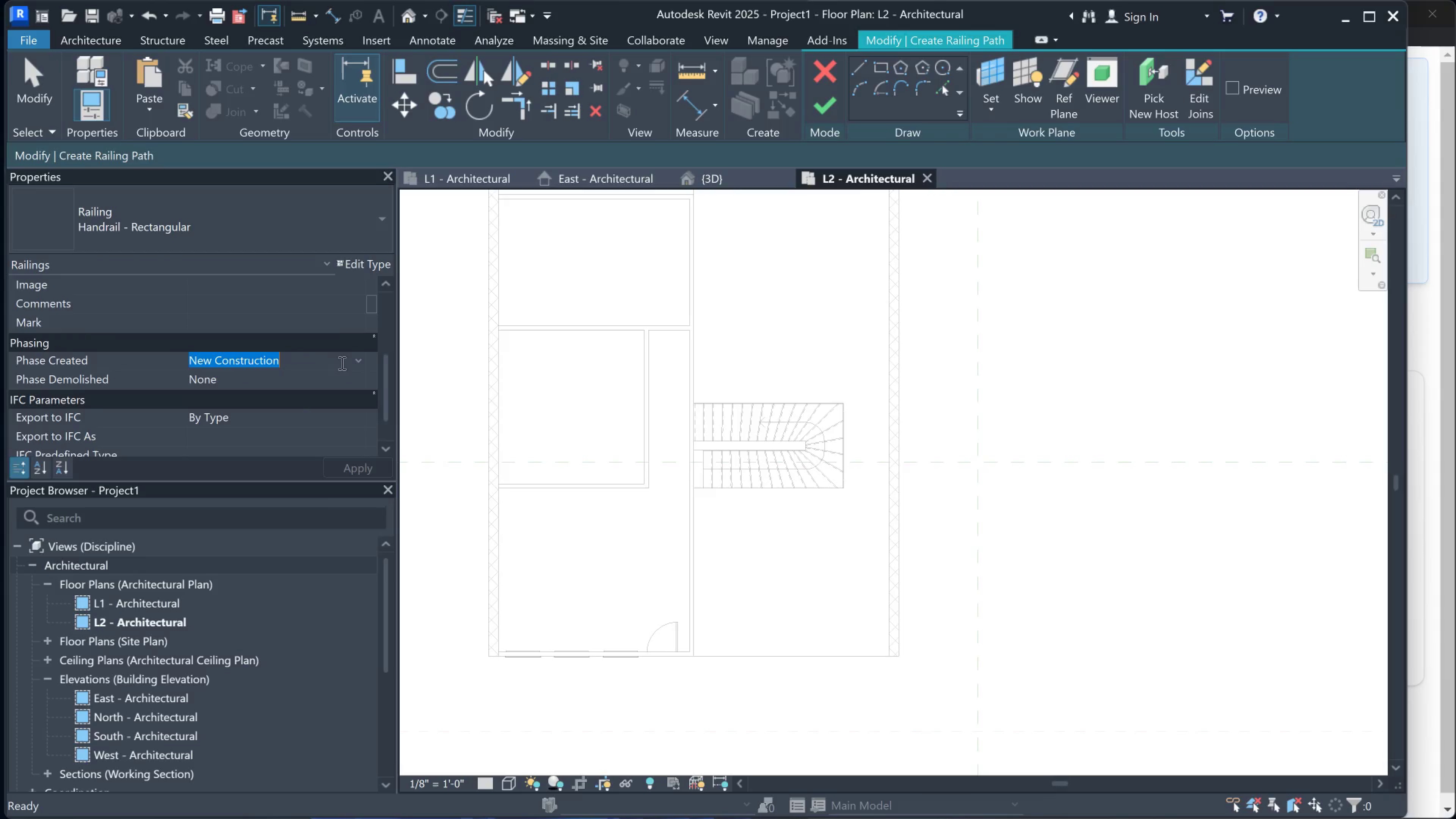 
left_click([359, 363])
 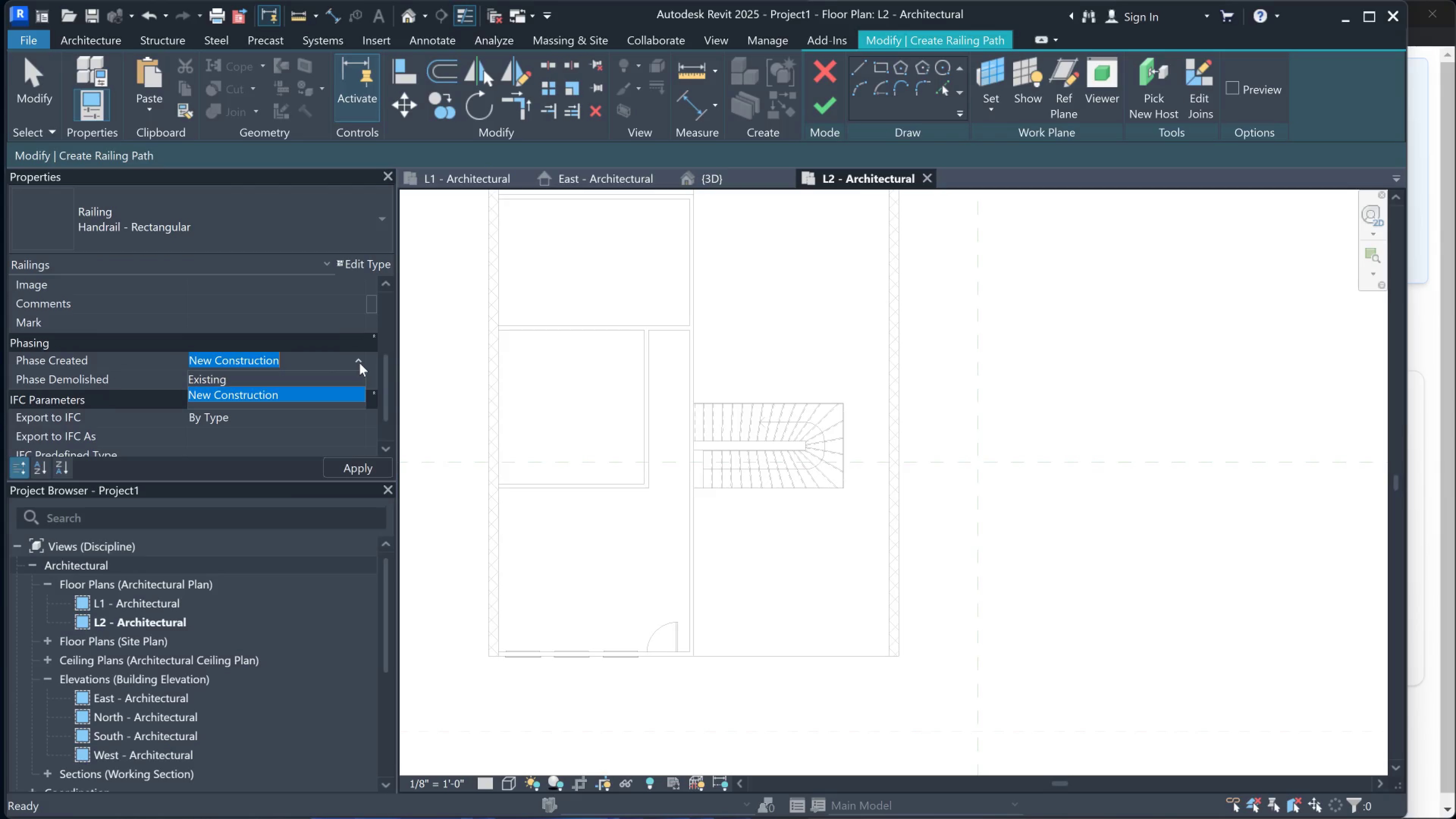 
left_click([359, 363])
 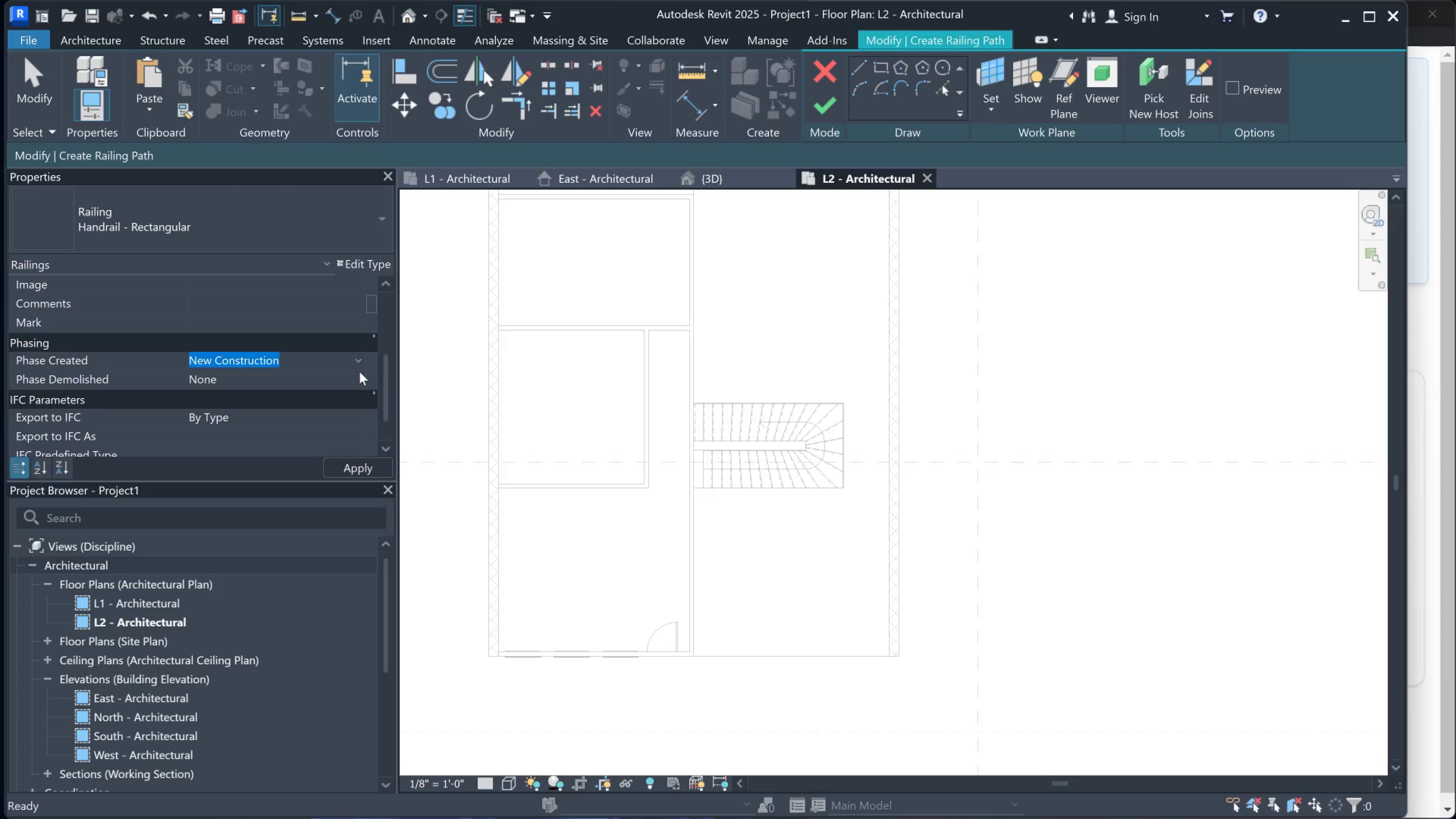 
left_click([359, 372])
 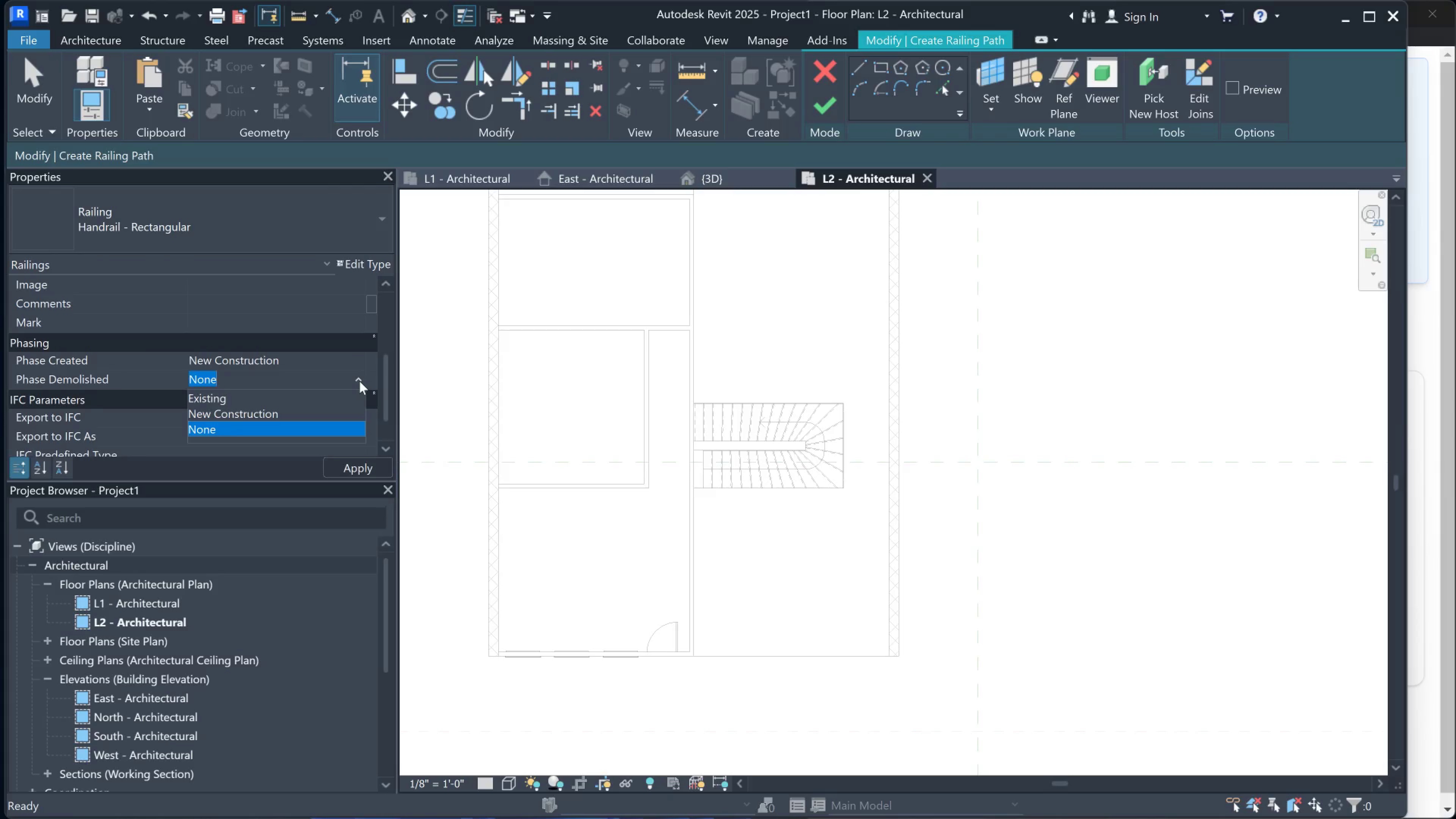 
left_click([359, 381])
 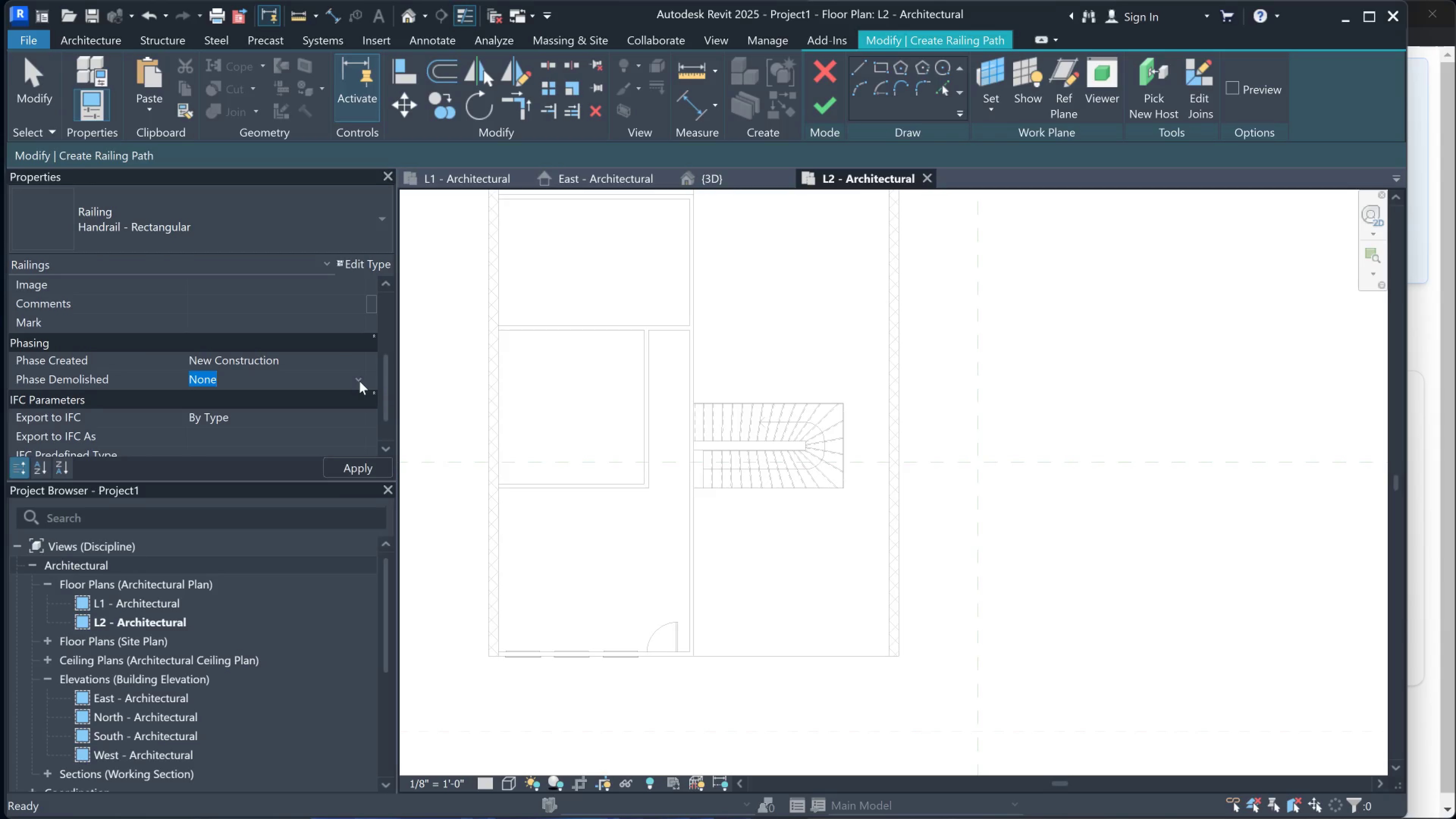 
left_click([359, 381])
 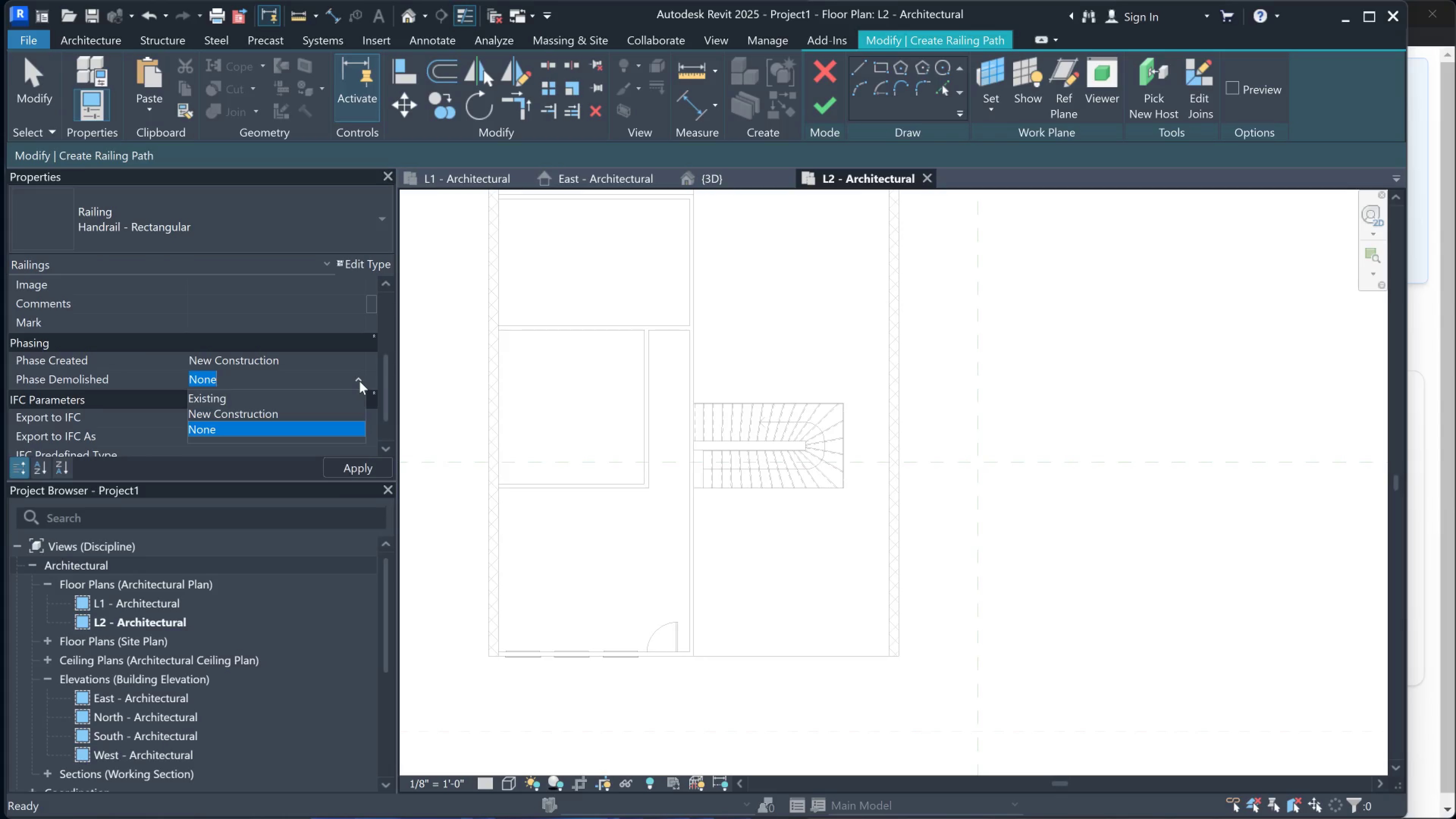 
left_click([359, 381])
 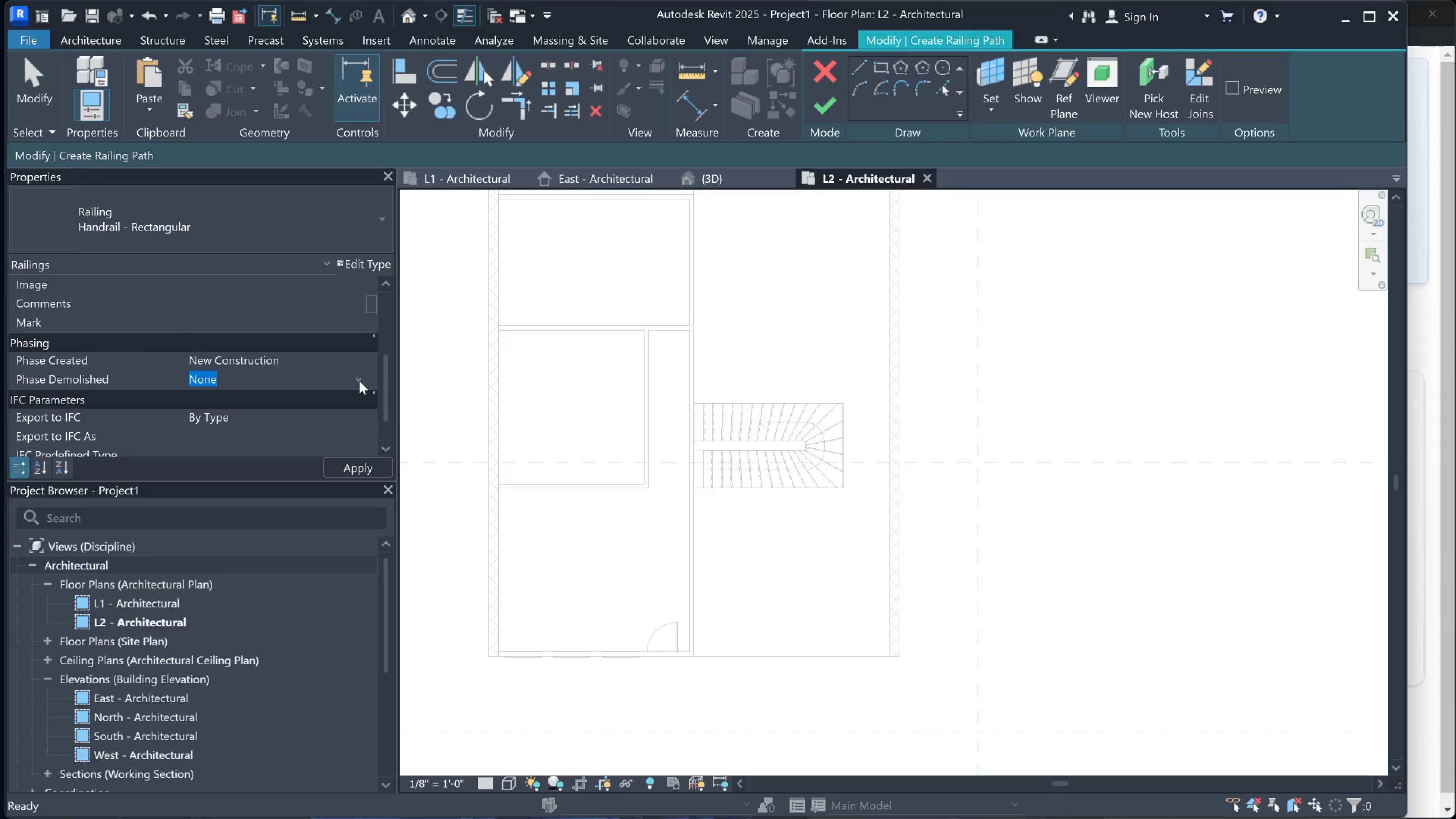 
scroll: coordinate [359, 380], scroll_direction: up, amount: 5.0
 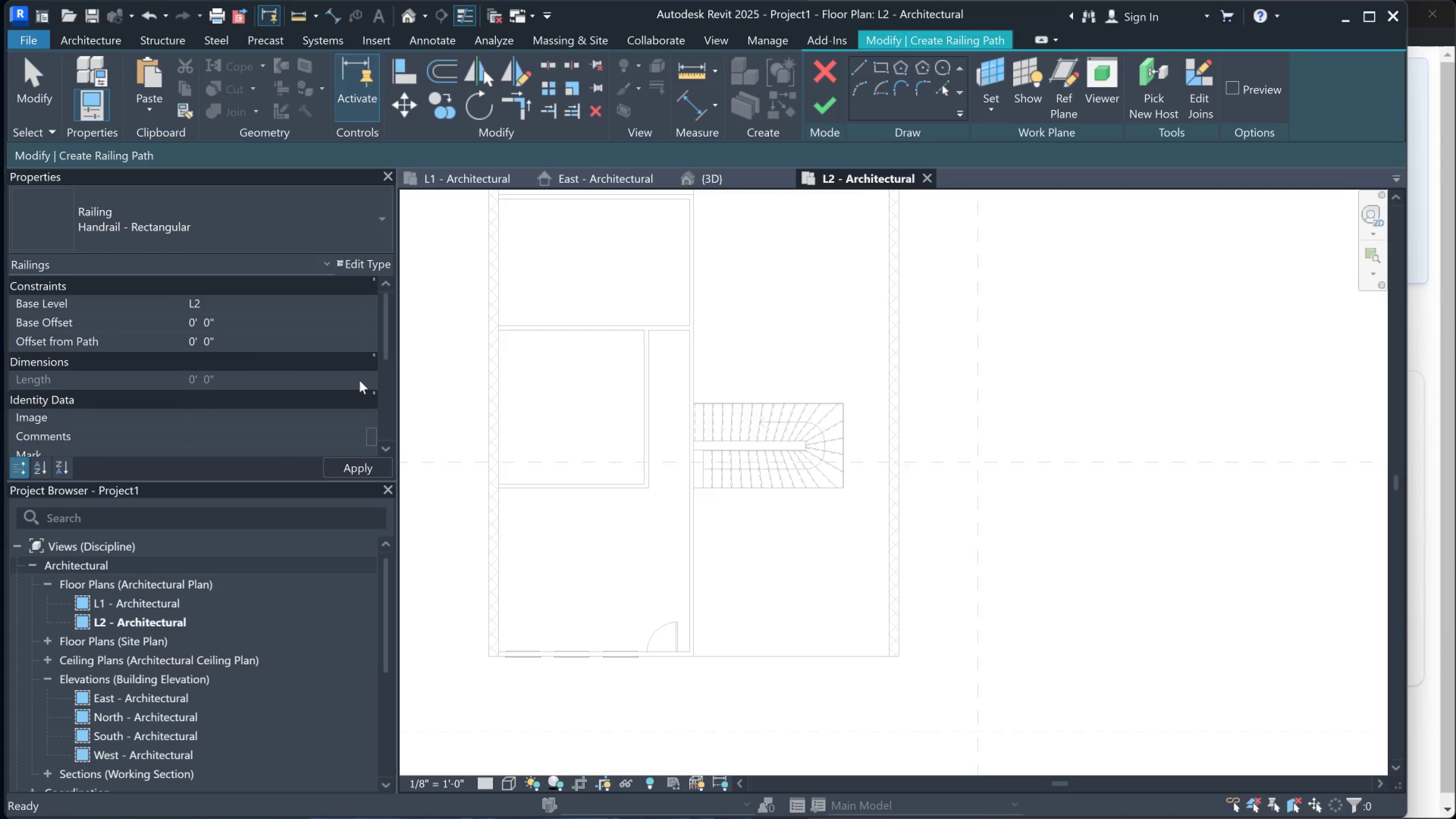 
scroll: coordinate [359, 380], scroll_direction: down, amount: 4.0
 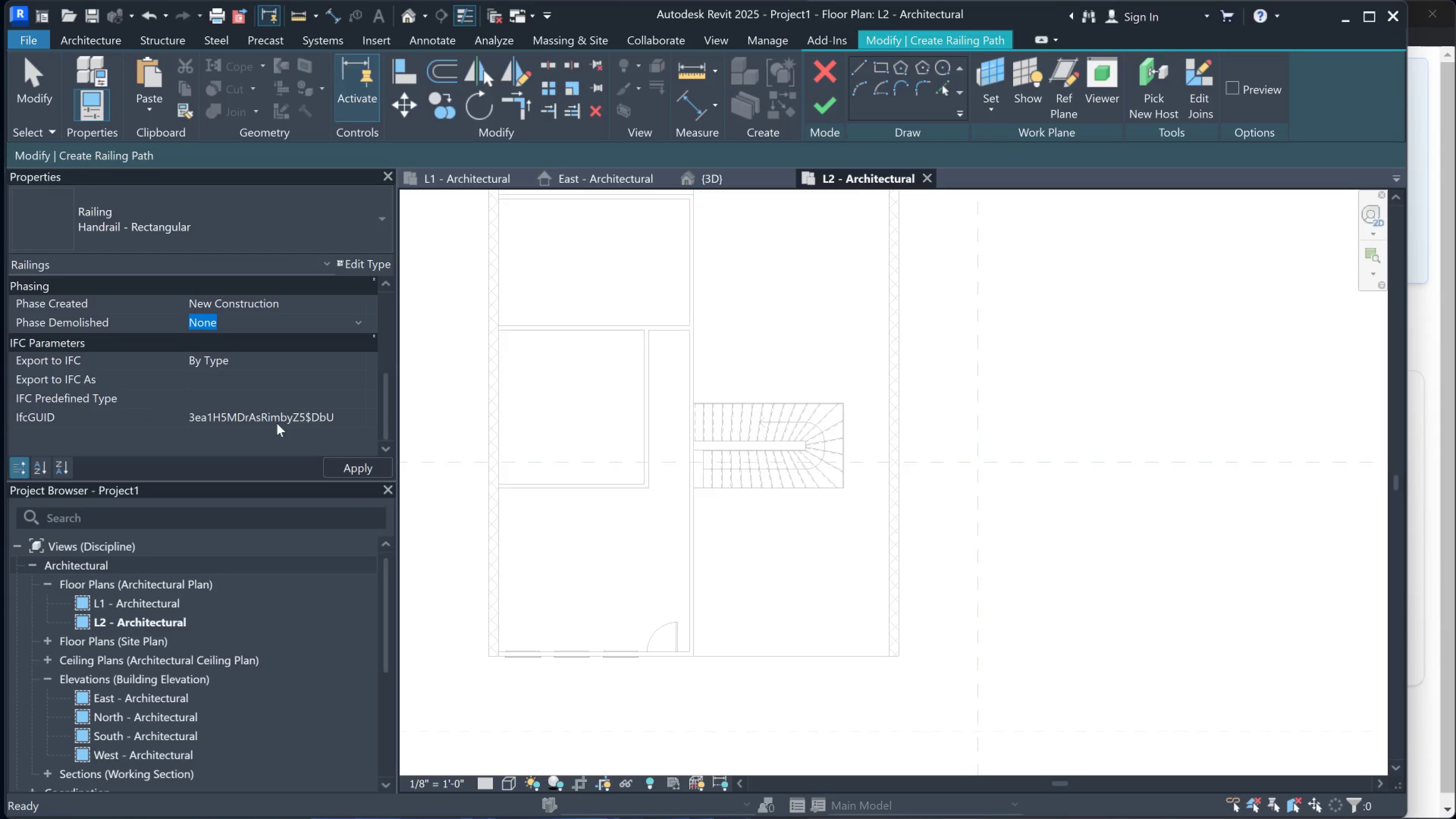 
scroll: coordinate [343, 374], scroll_direction: none, amount: 0.0
 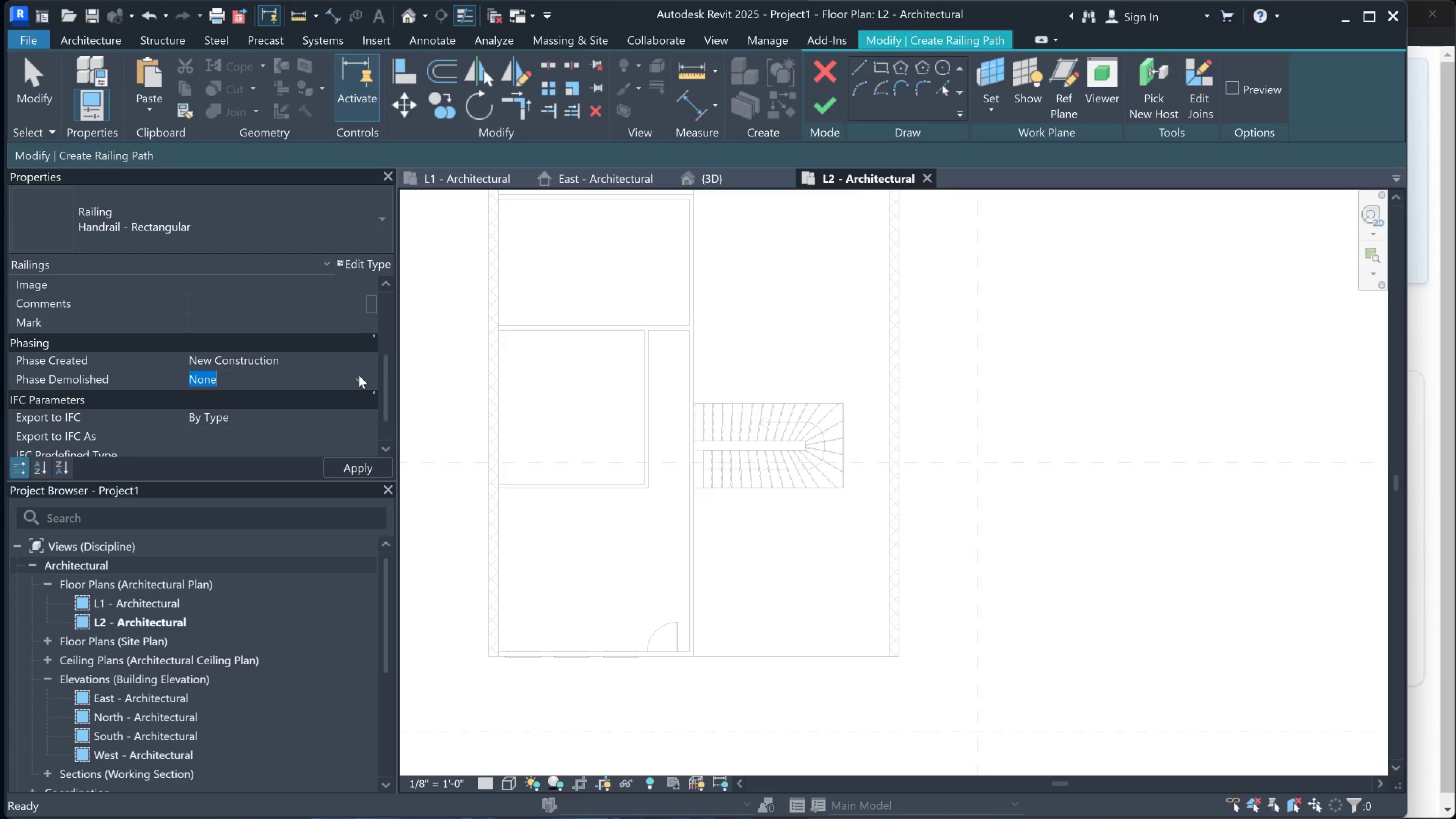 
left_click([359, 375])
 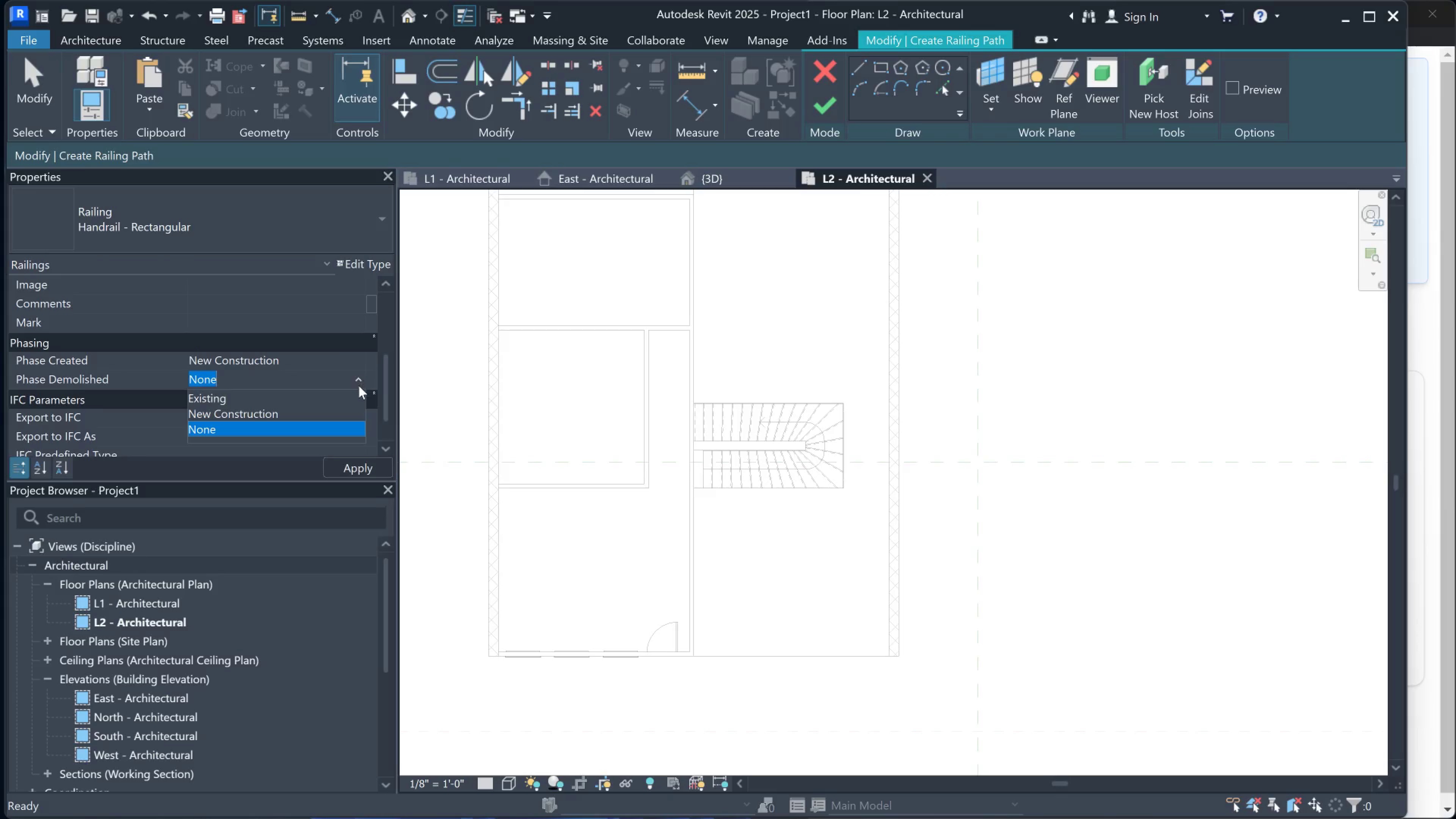 
left_click([359, 386])
 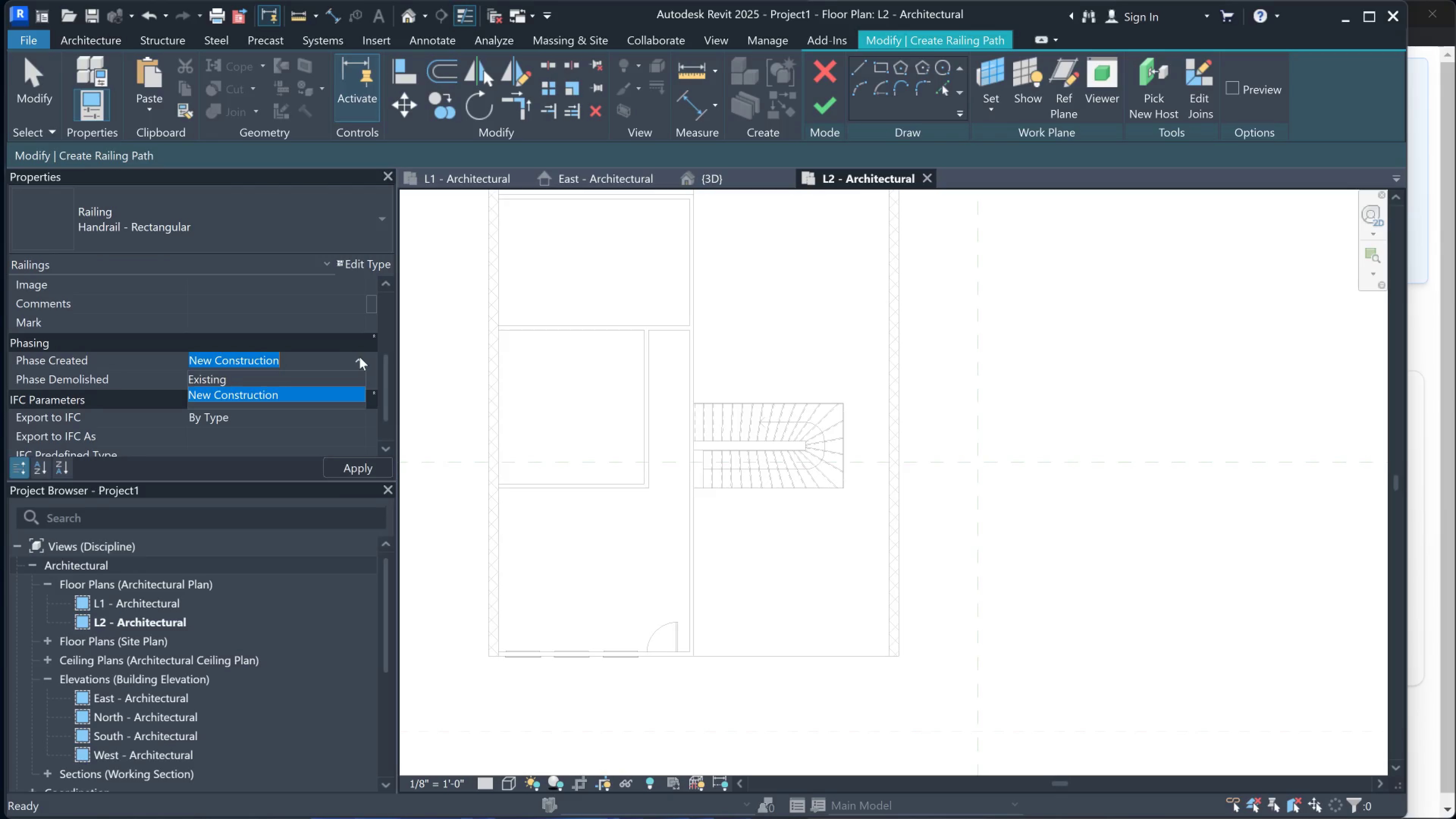 
left_click([359, 357])
 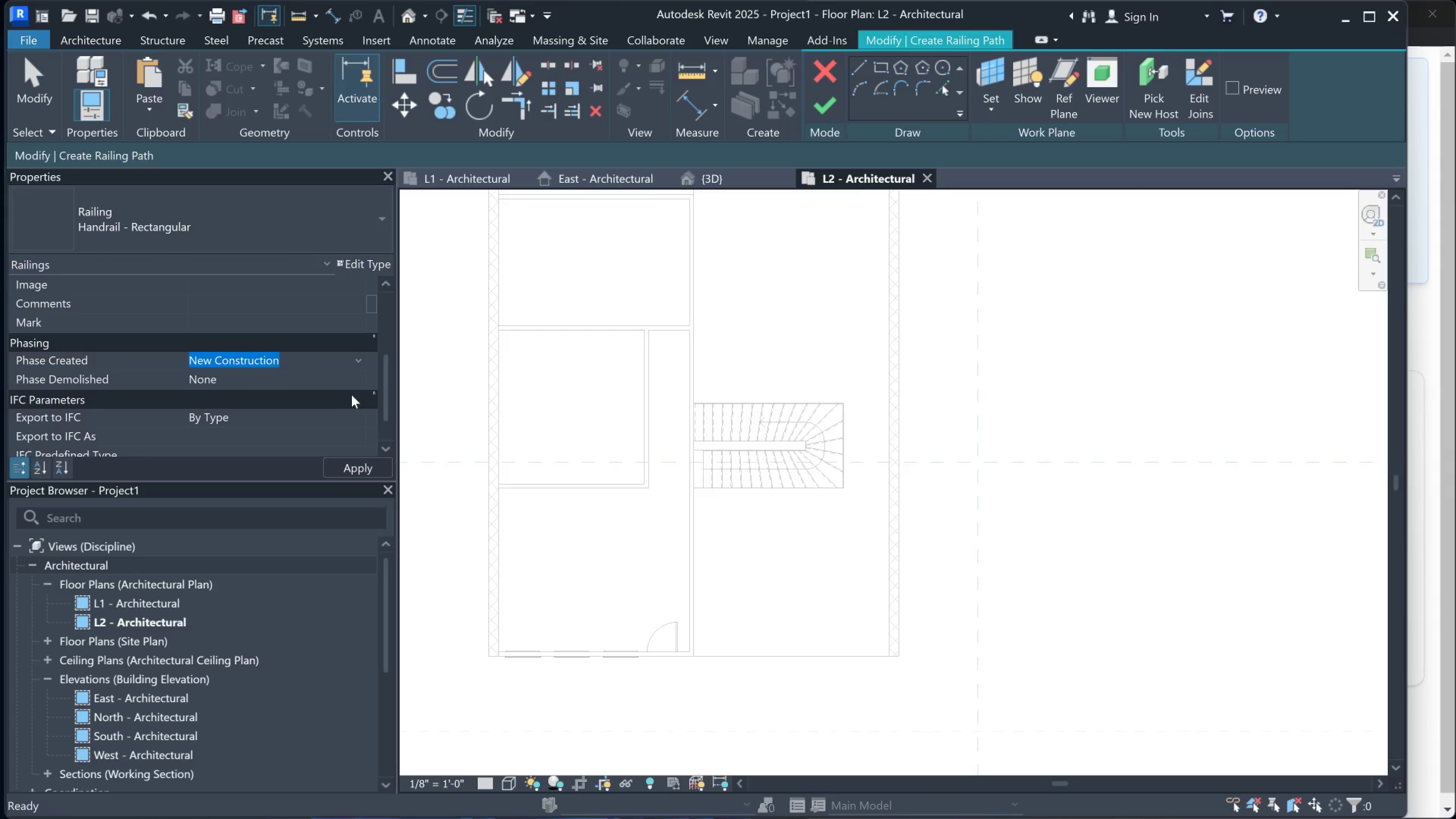 
scroll: coordinate [338, 389], scroll_direction: down, amount: 4.0
 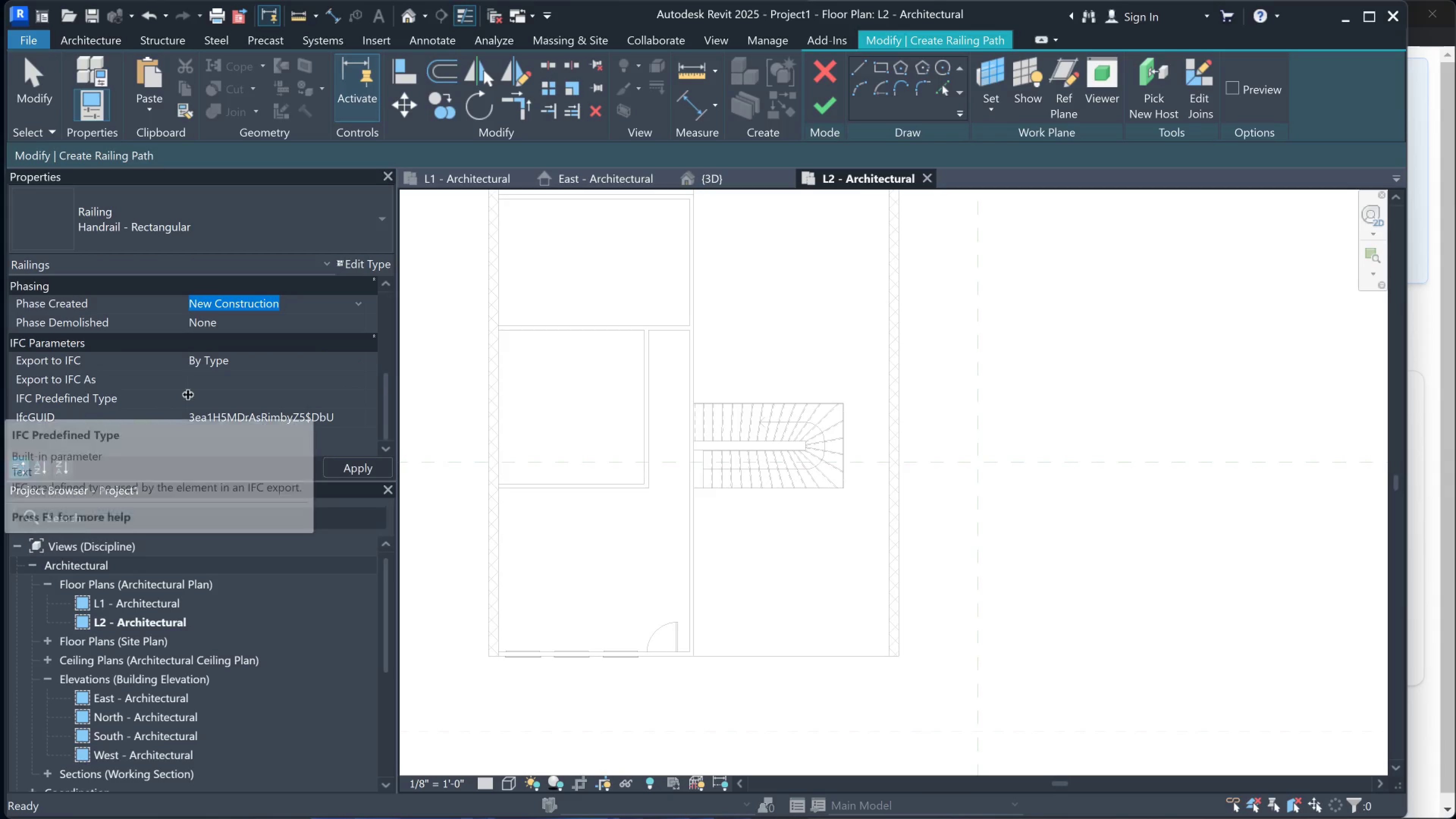 
double_click([545, 383])
 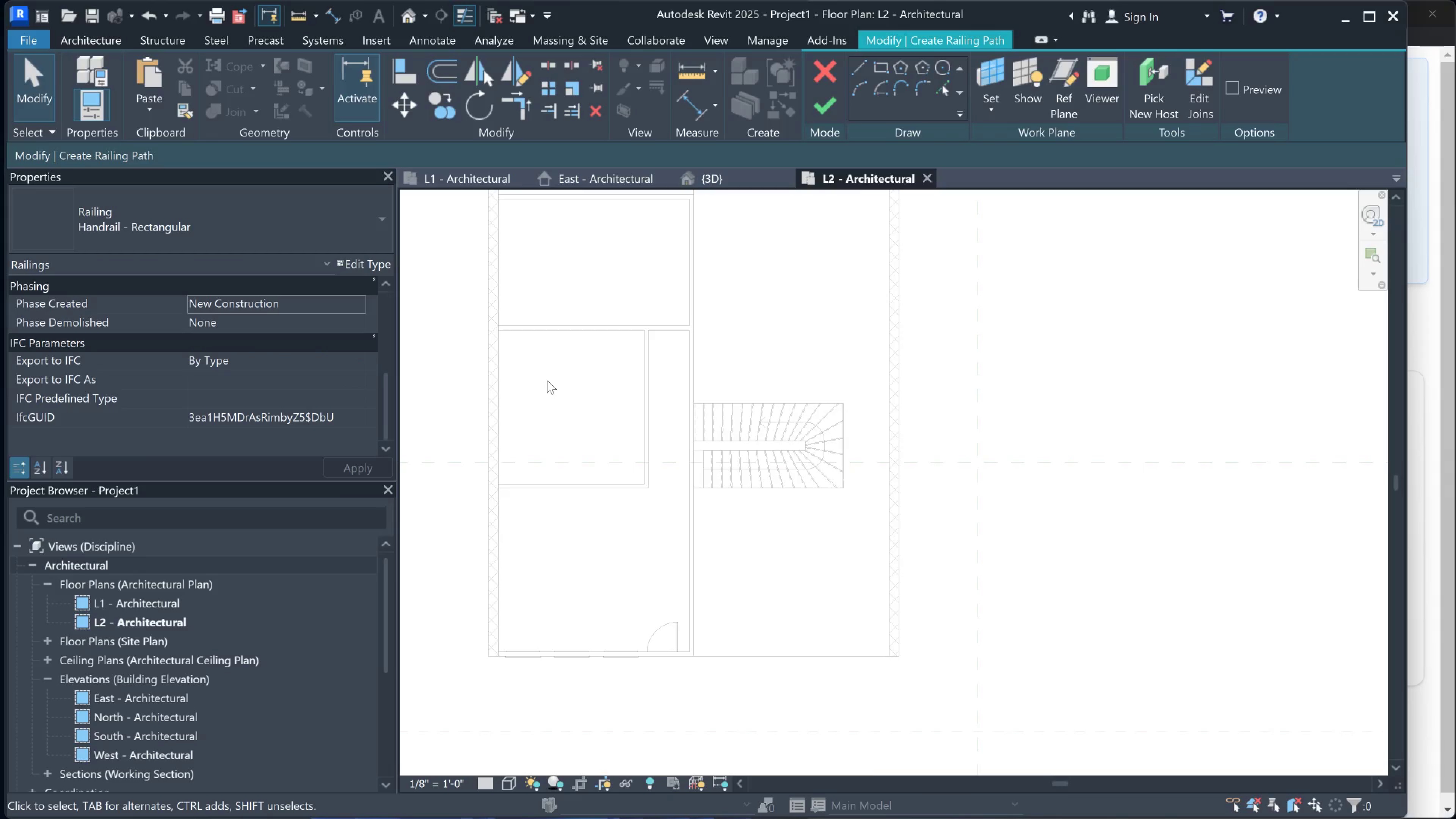 
scroll: coordinate [547, 380], scroll_direction: down, amount: 3.0
 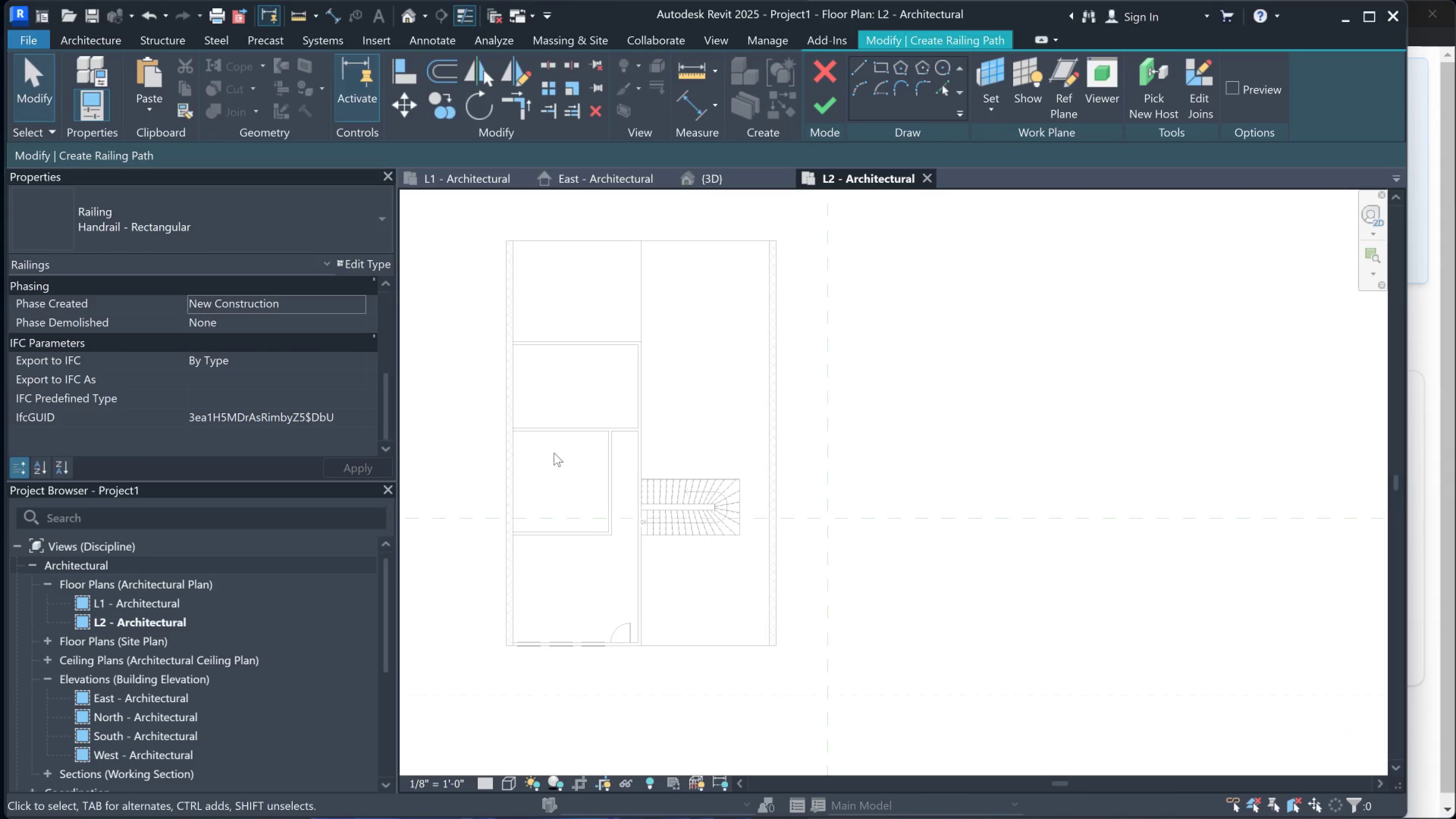 
left_click([576, 422])
 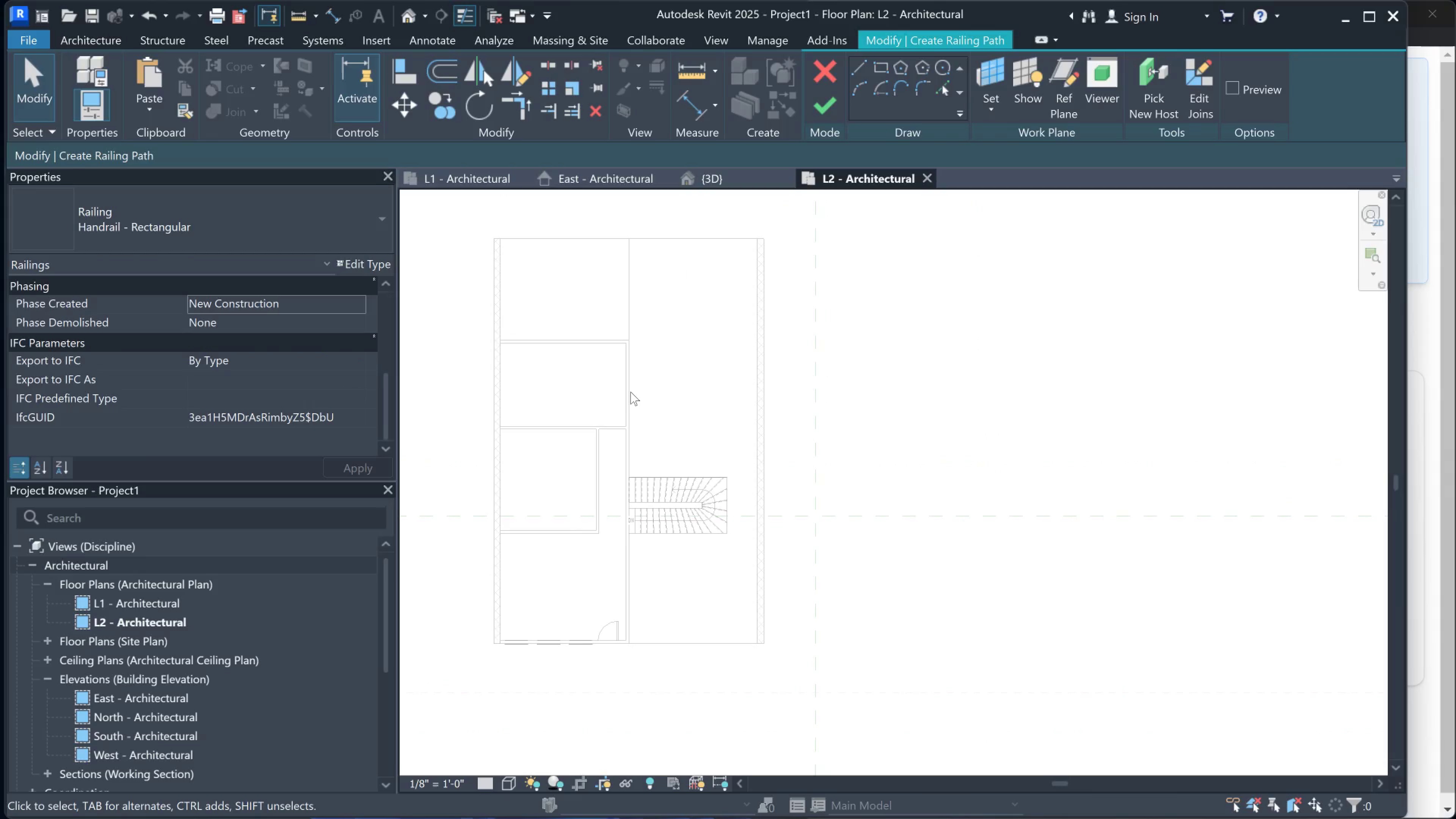 
double_click([631, 392])
 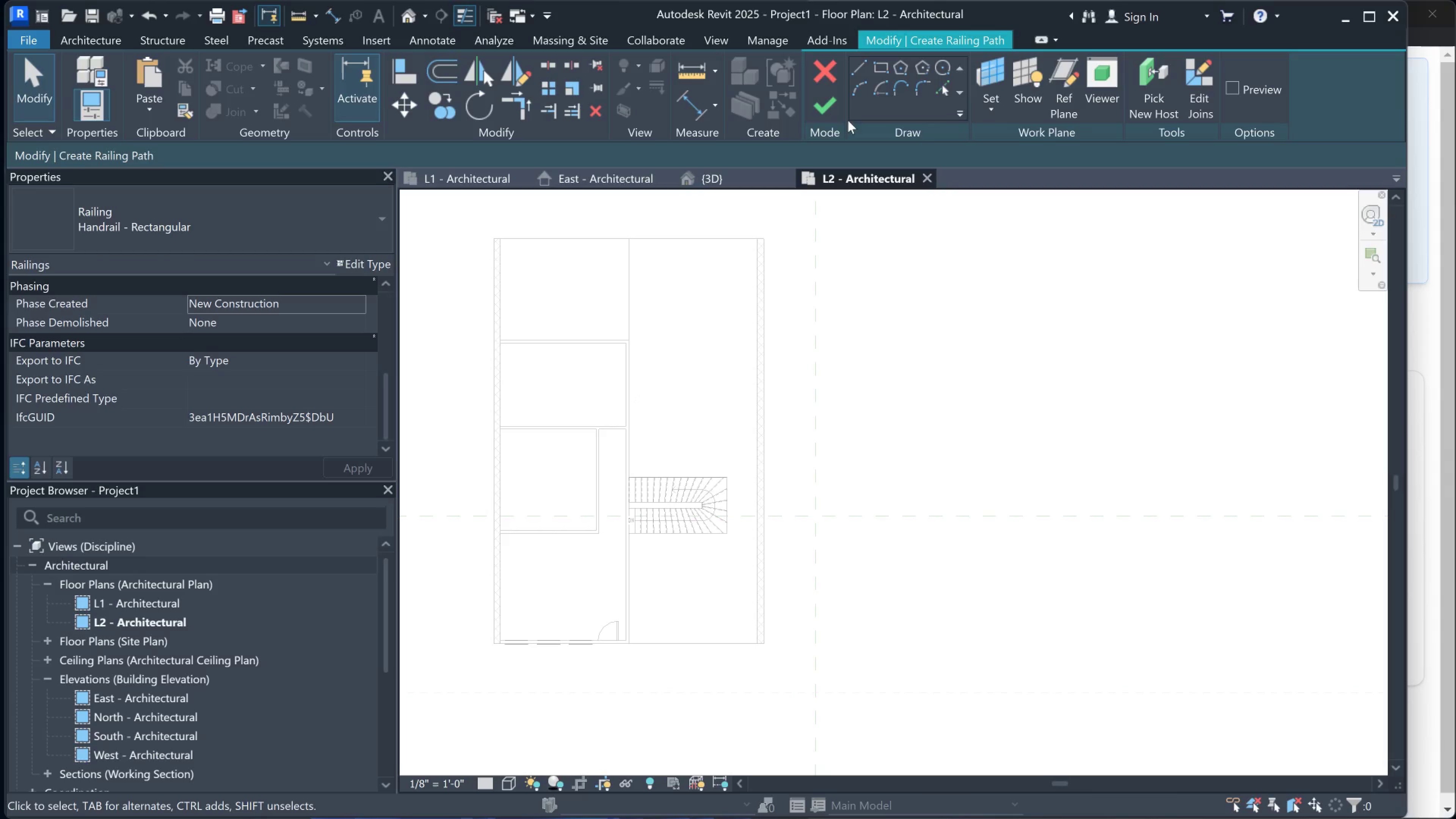 
left_click([829, 106])
 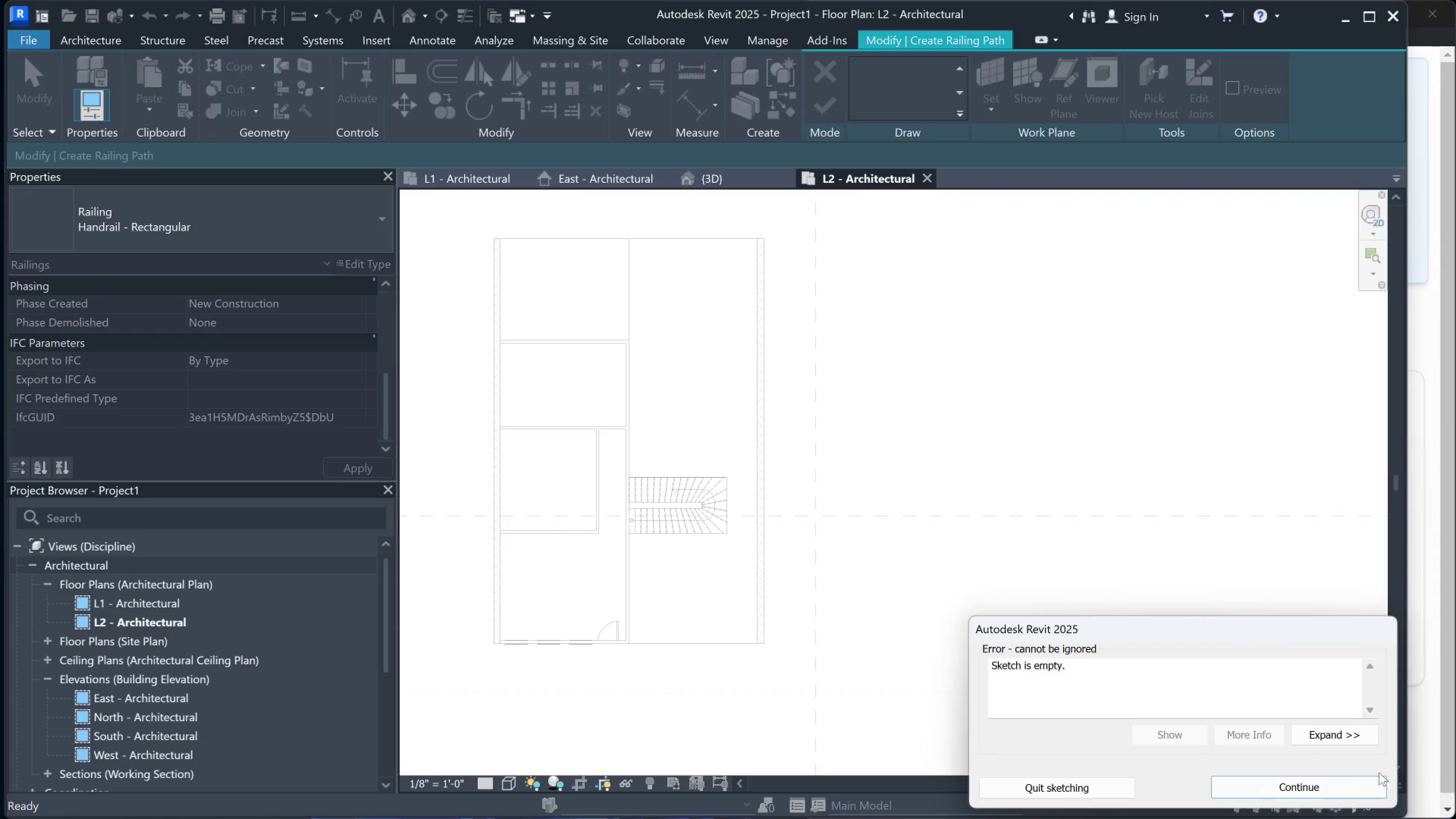 
left_click([1352, 790])
 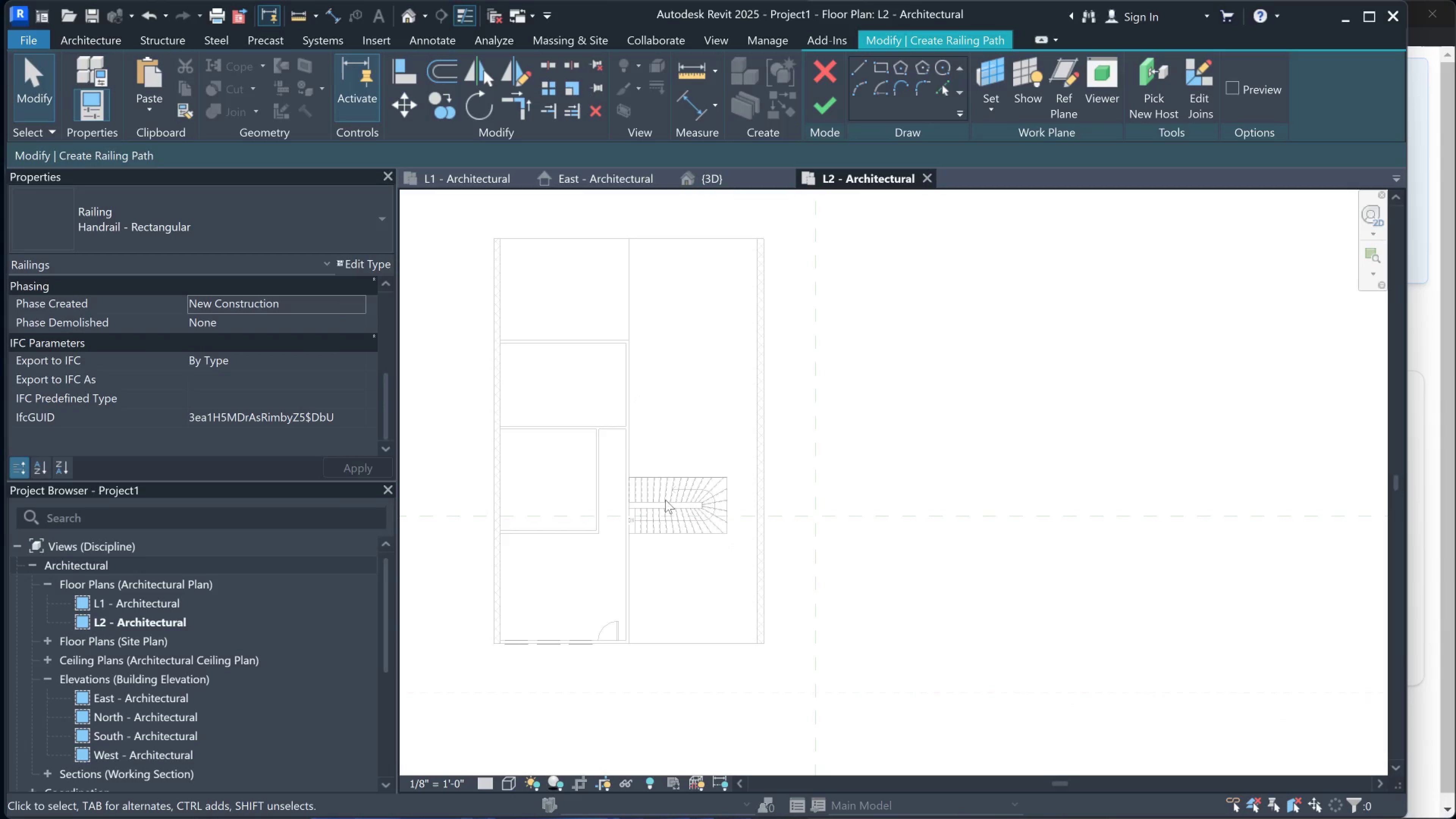 
left_click([639, 423])
 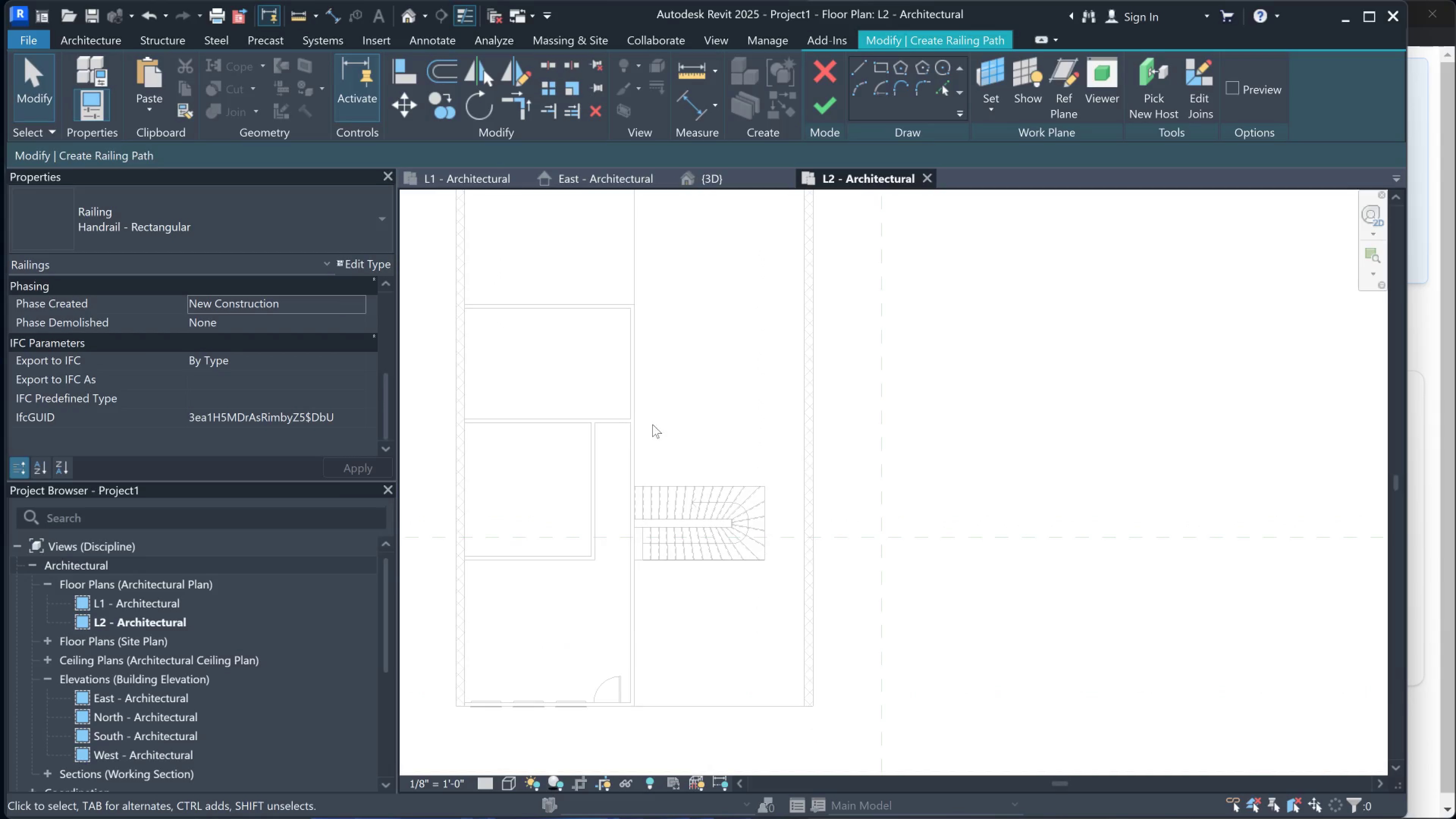 
scroll: coordinate [611, 449], scroll_direction: up, amount: 2.0
 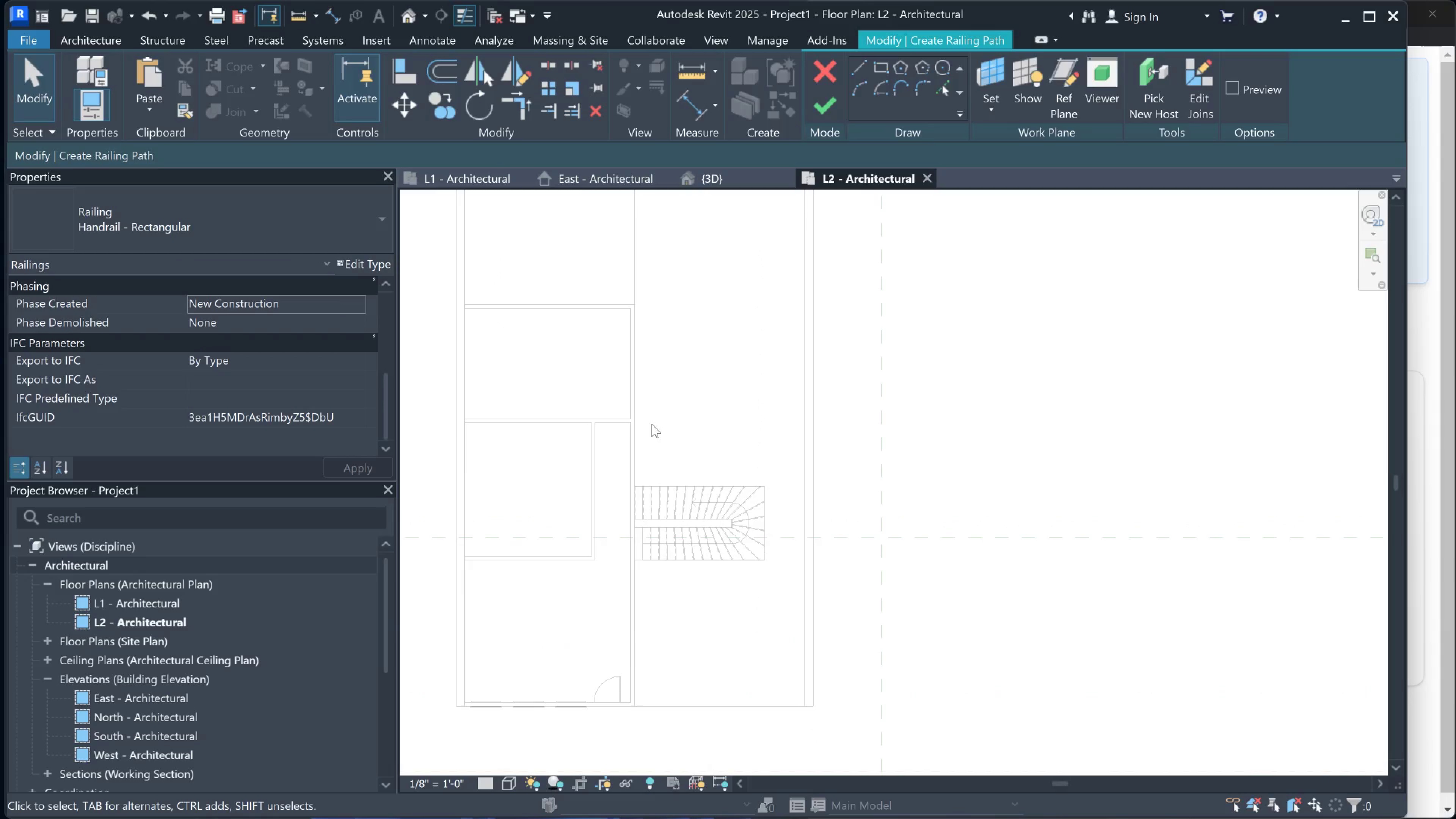 
scroll: coordinate [654, 424], scroll_direction: down, amount: 1.0
 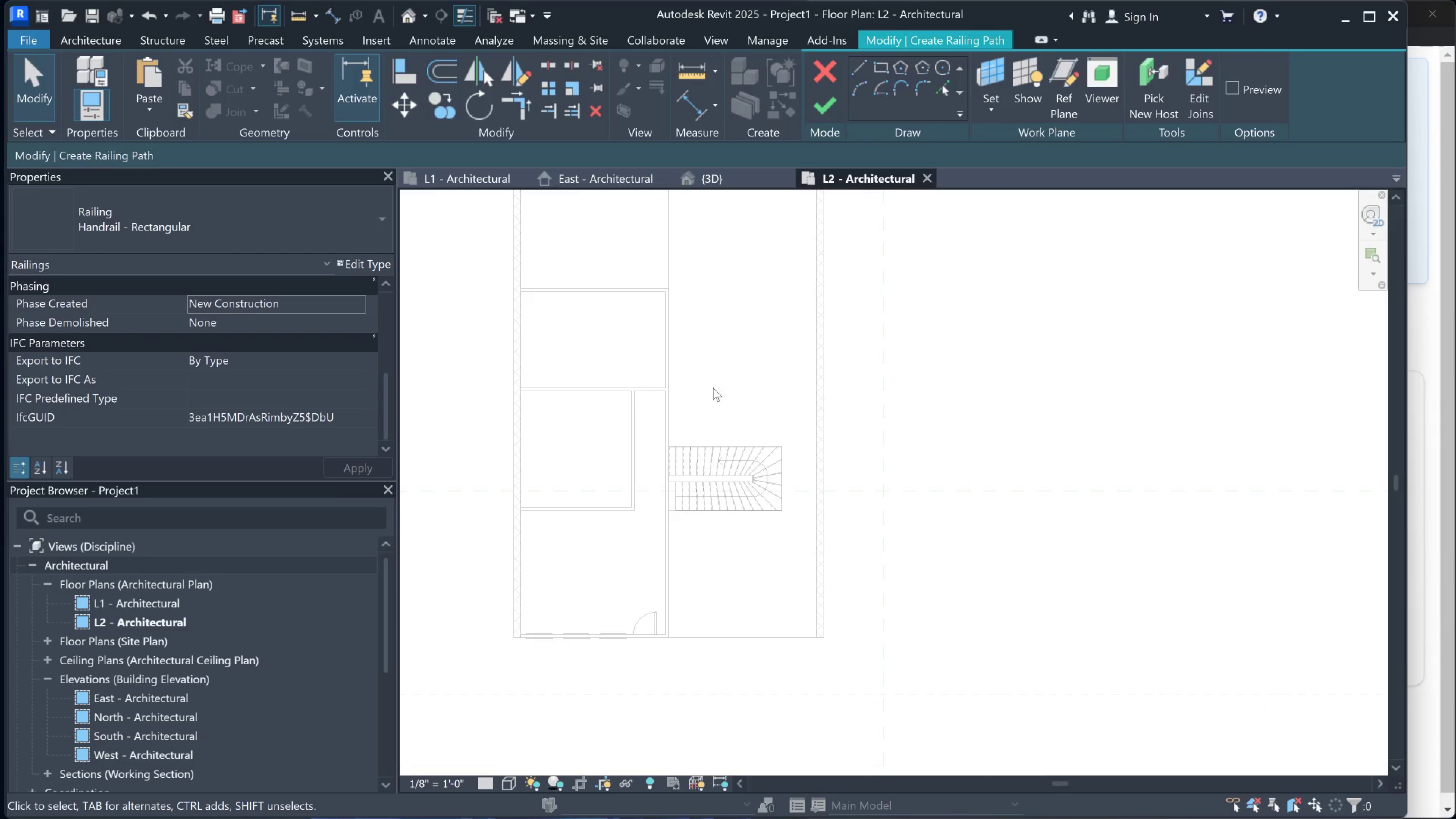 
double_click([749, 392])
 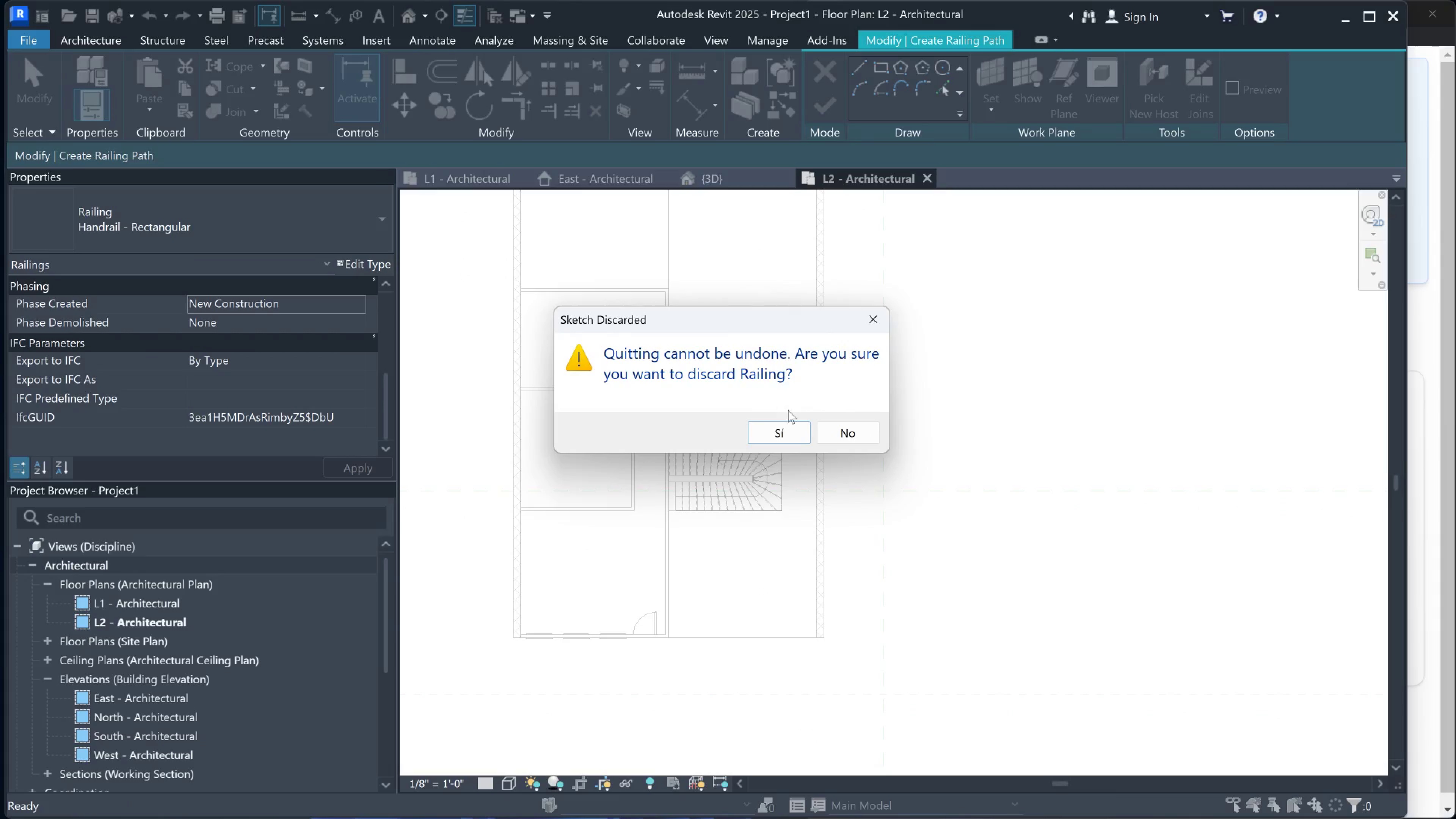 
left_click_drag(start_coordinate=[849, 432], to_coordinate=[852, 432])
 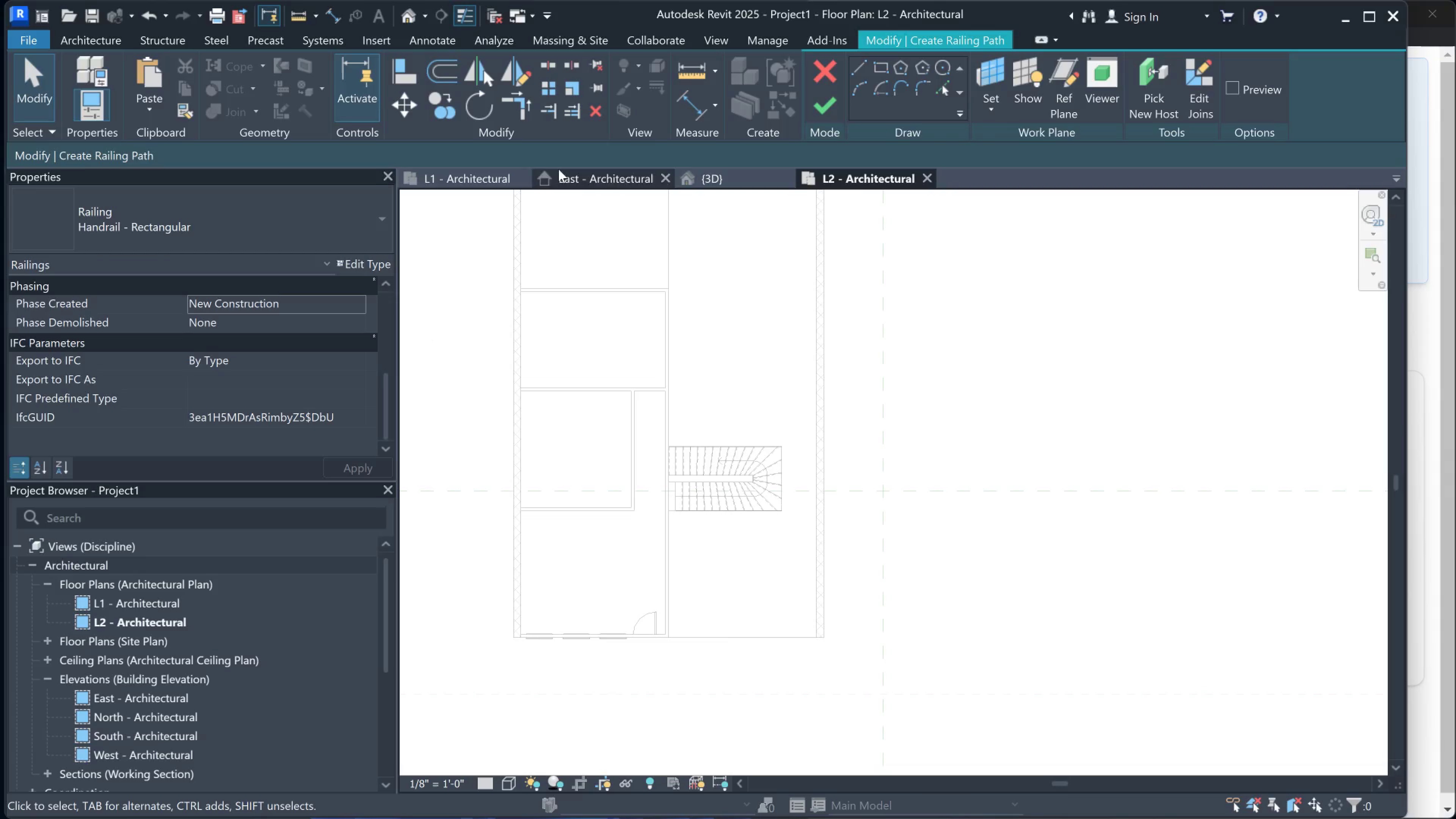 
left_click([812, 60])
 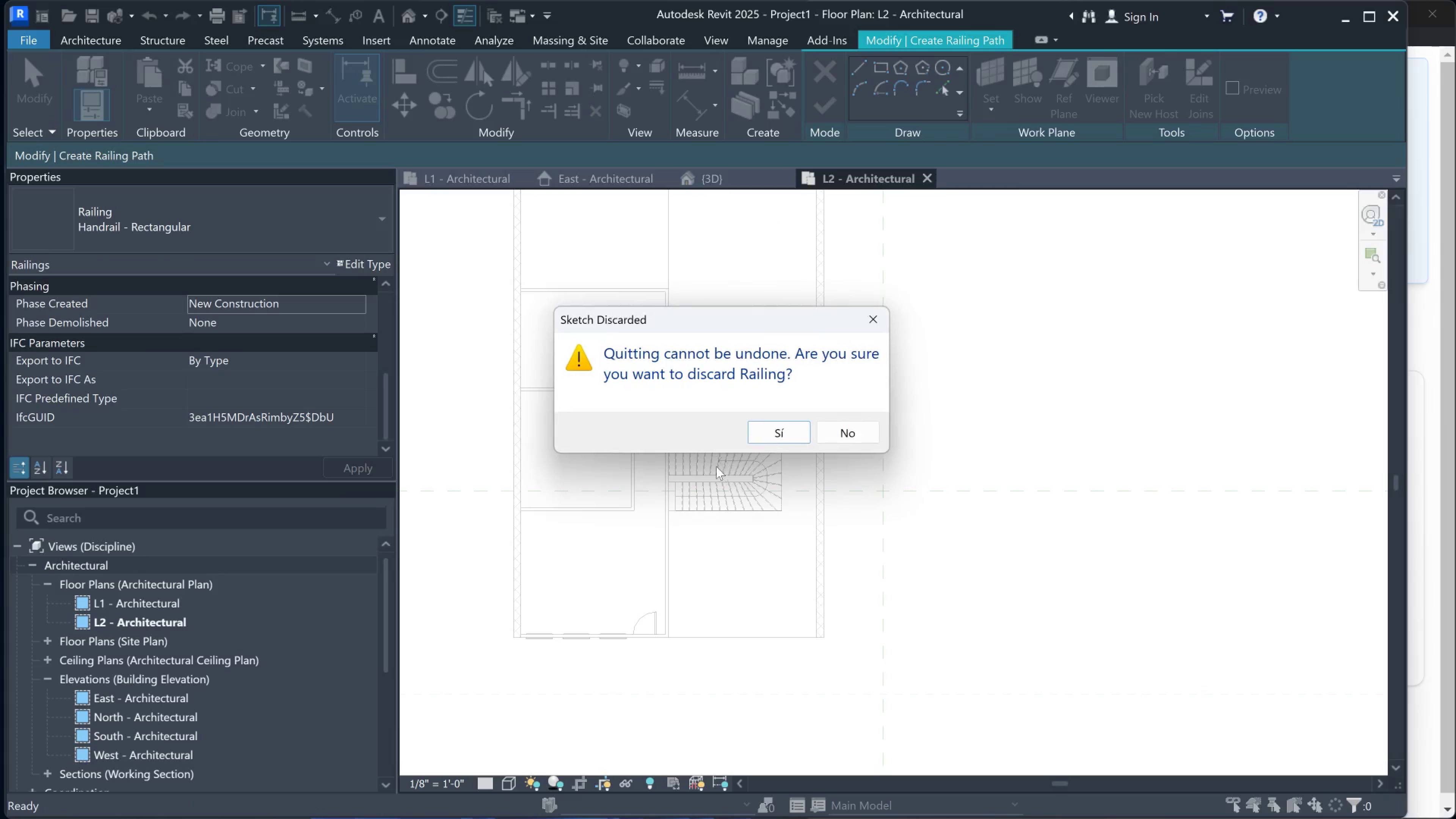 
left_click([775, 445])
 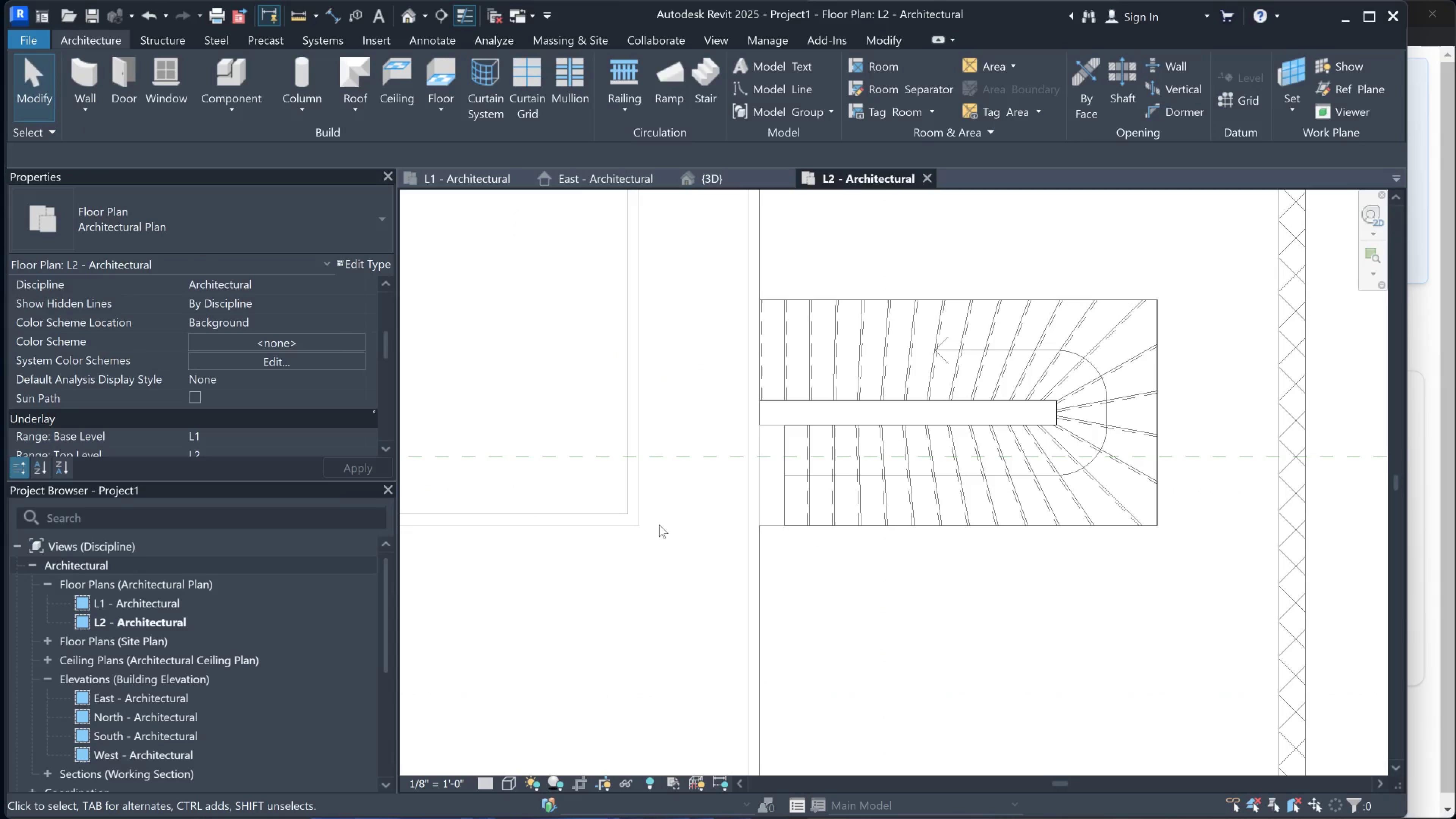 
scroll: coordinate [286, 351], scroll_direction: down, amount: 12.0
 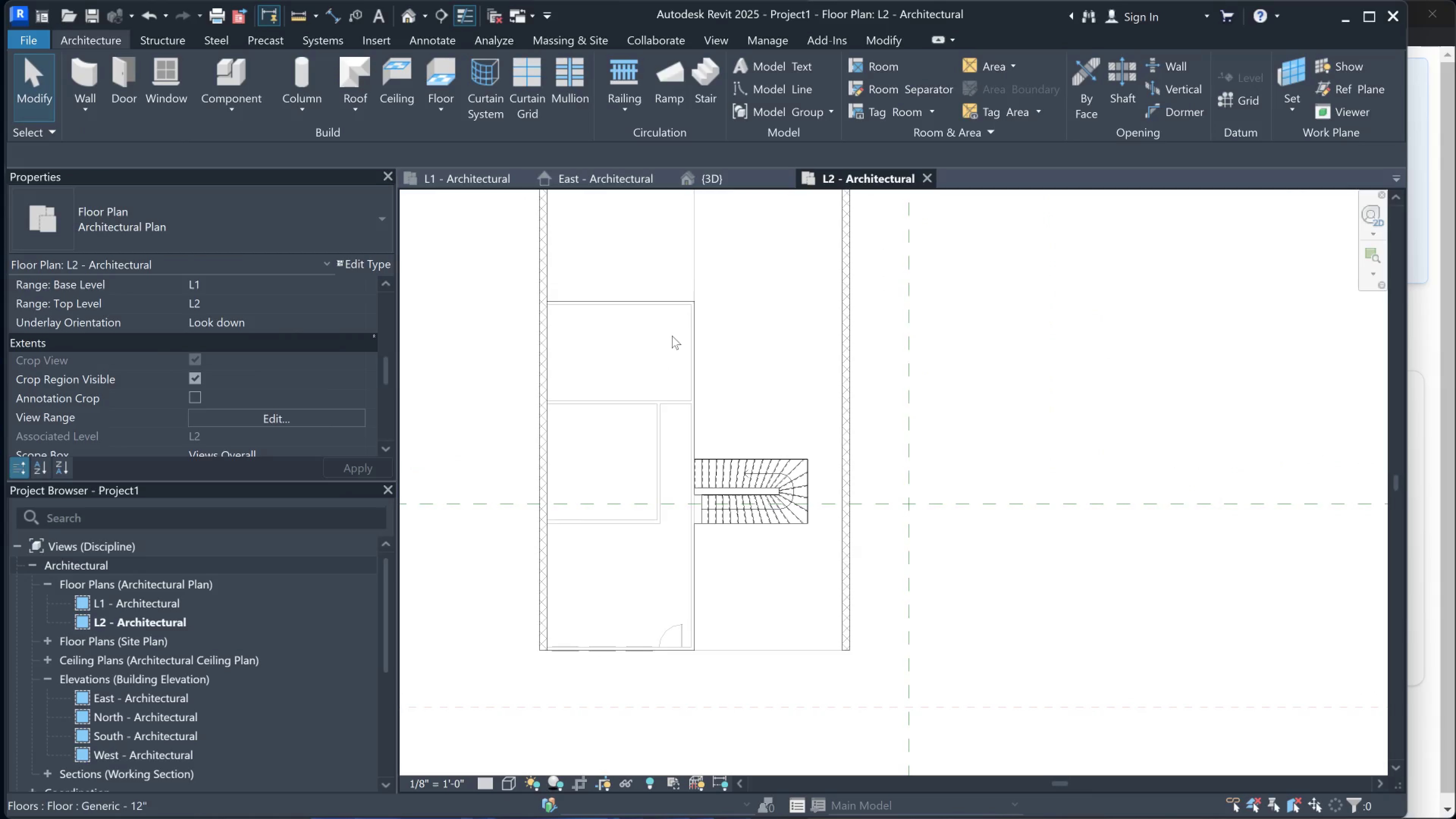 
left_click([691, 325])
 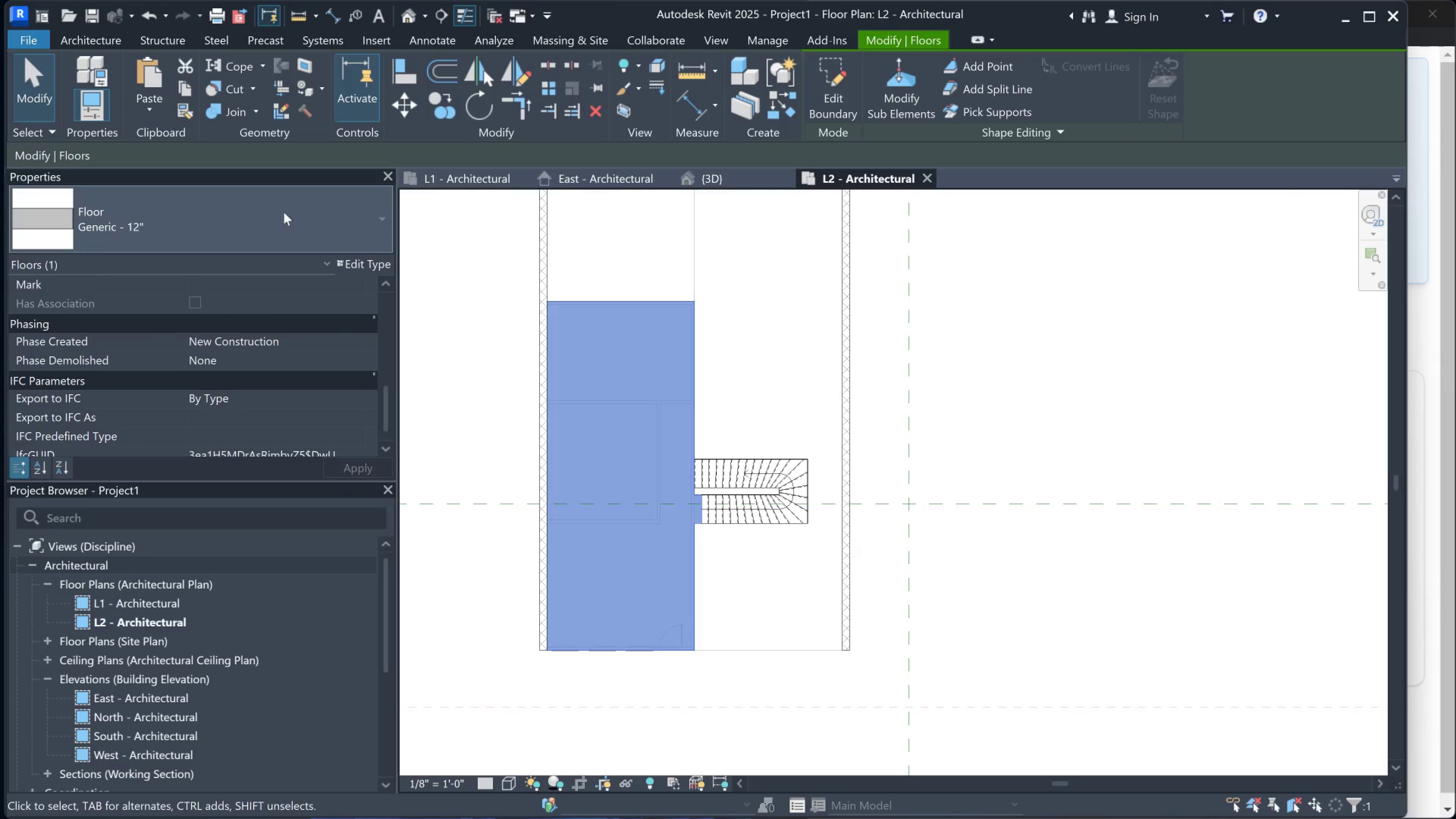 
scroll: coordinate [277, 312], scroll_direction: down, amount: 2.0
 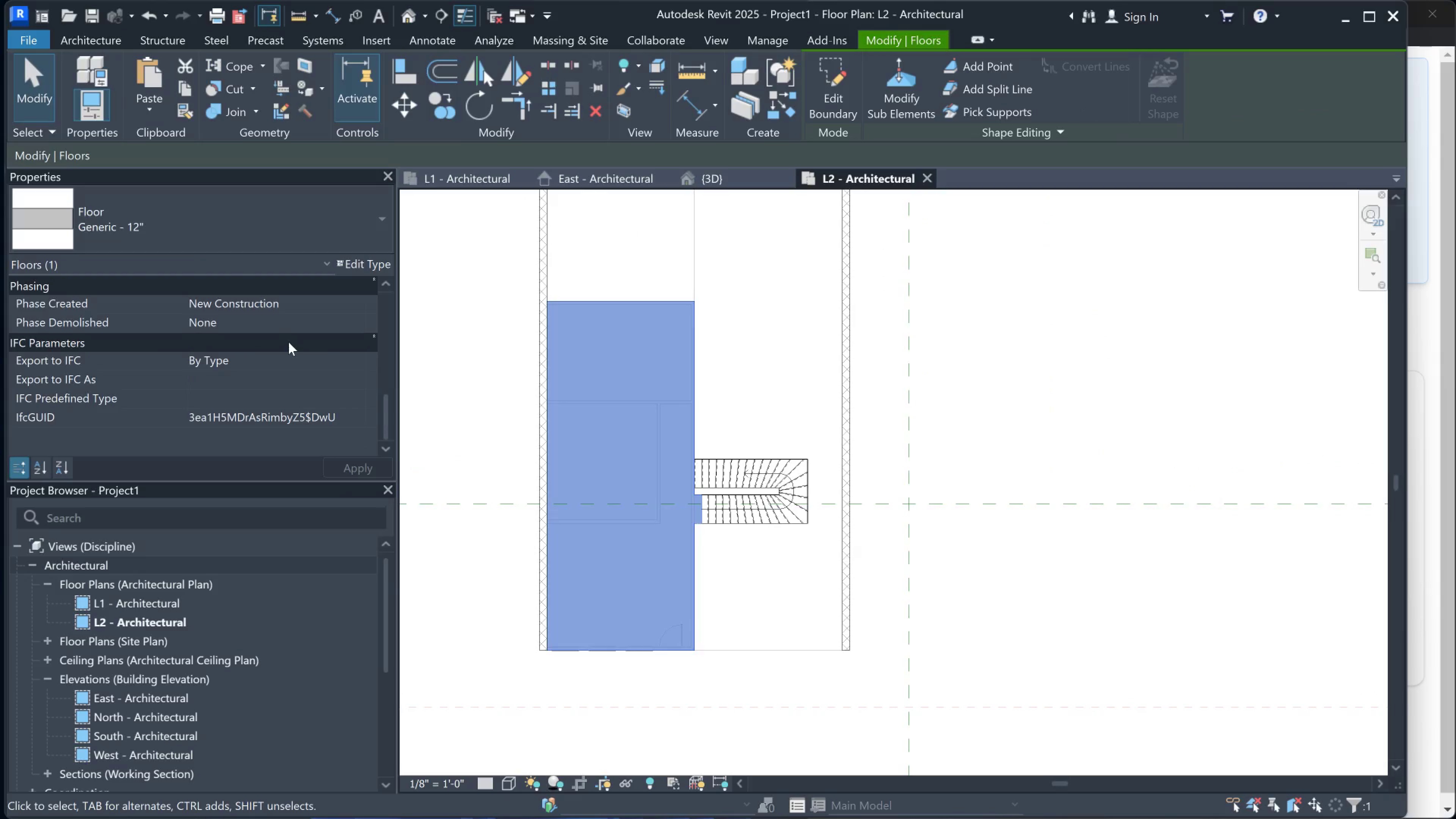 
scroll: coordinate [271, 355], scroll_direction: up, amount: 6.0
 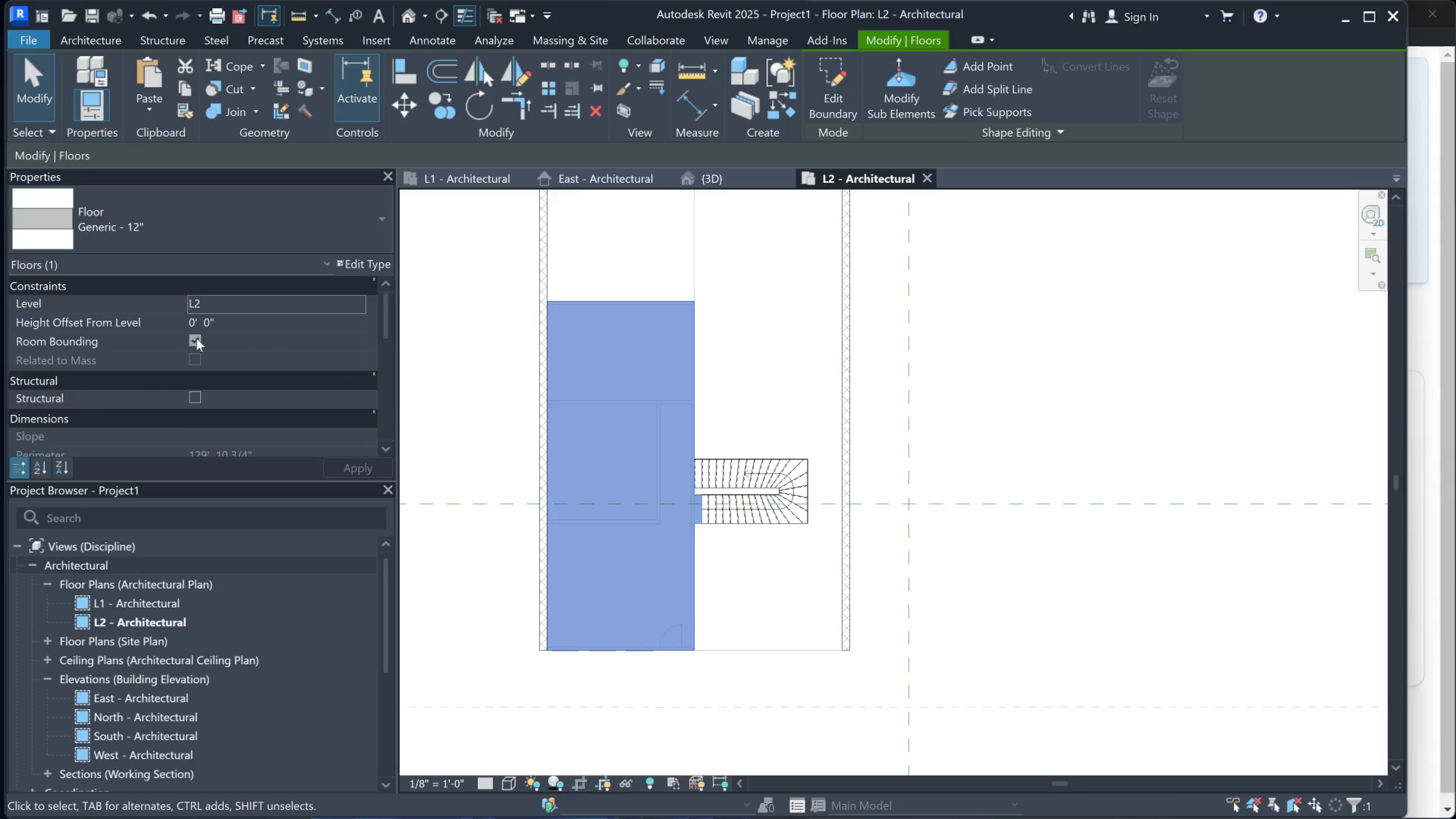 
left_click([196, 337])
 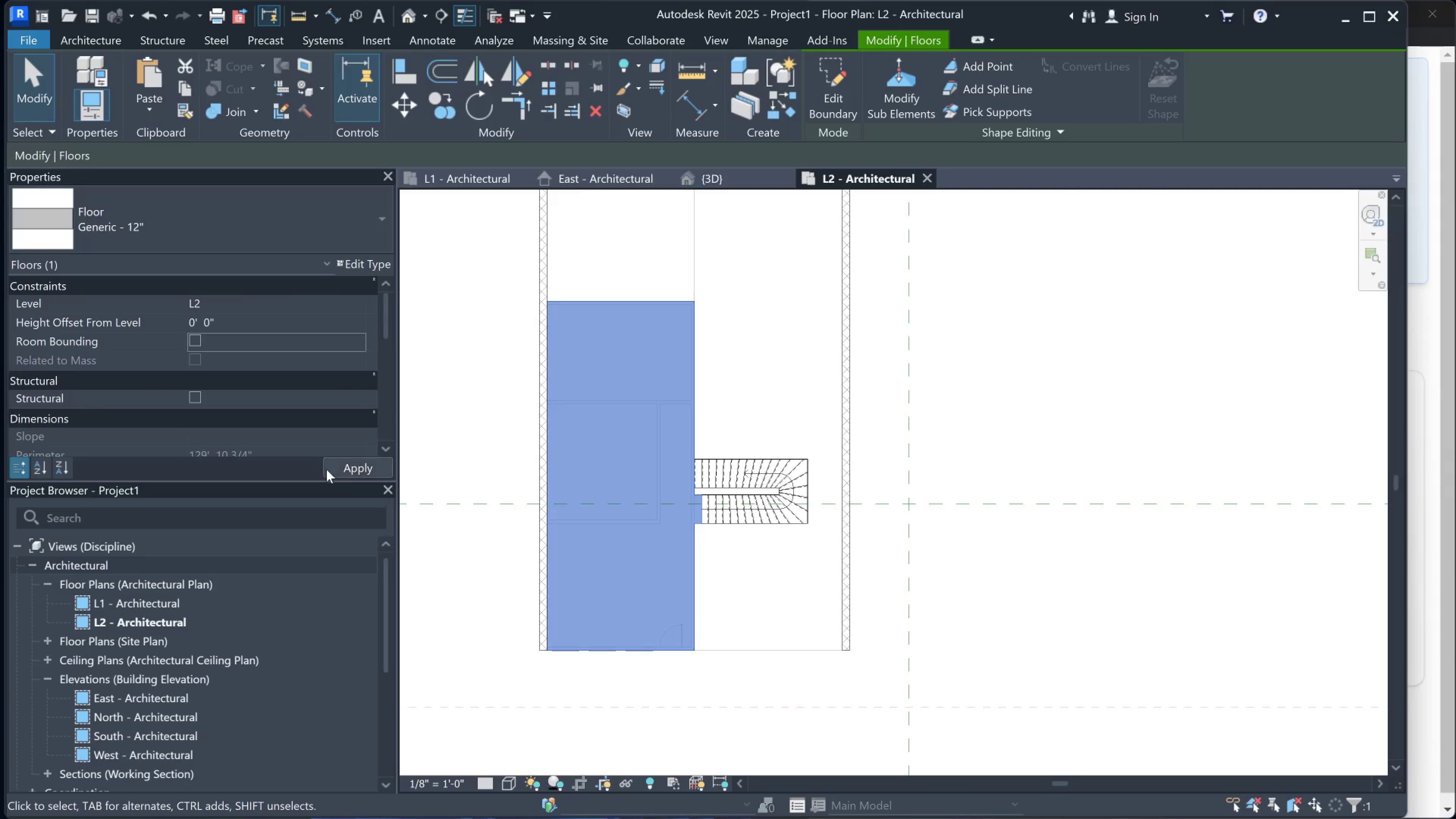 
left_click([344, 468])
 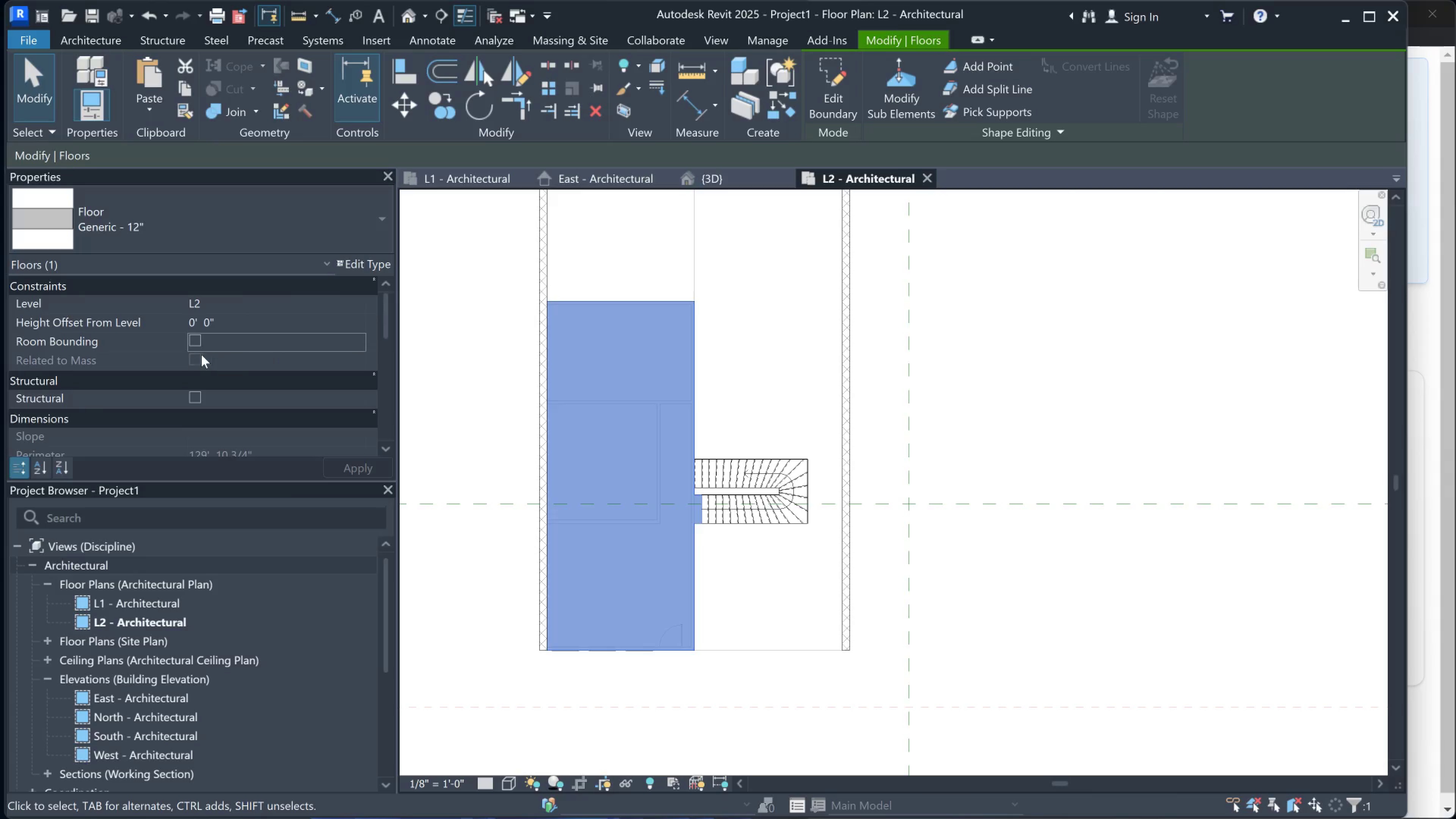 
left_click([193, 339])
 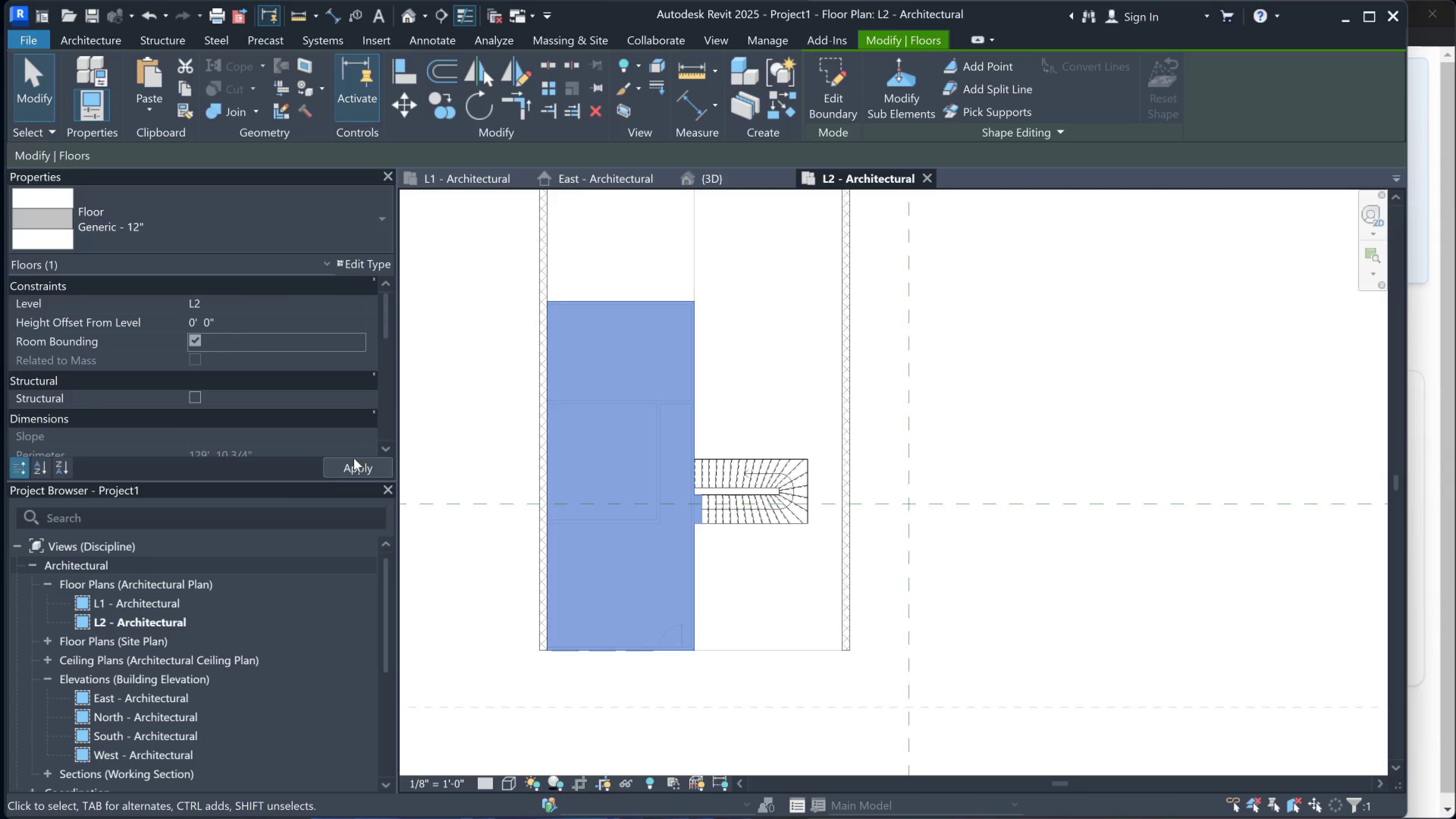 
left_click([355, 463])
 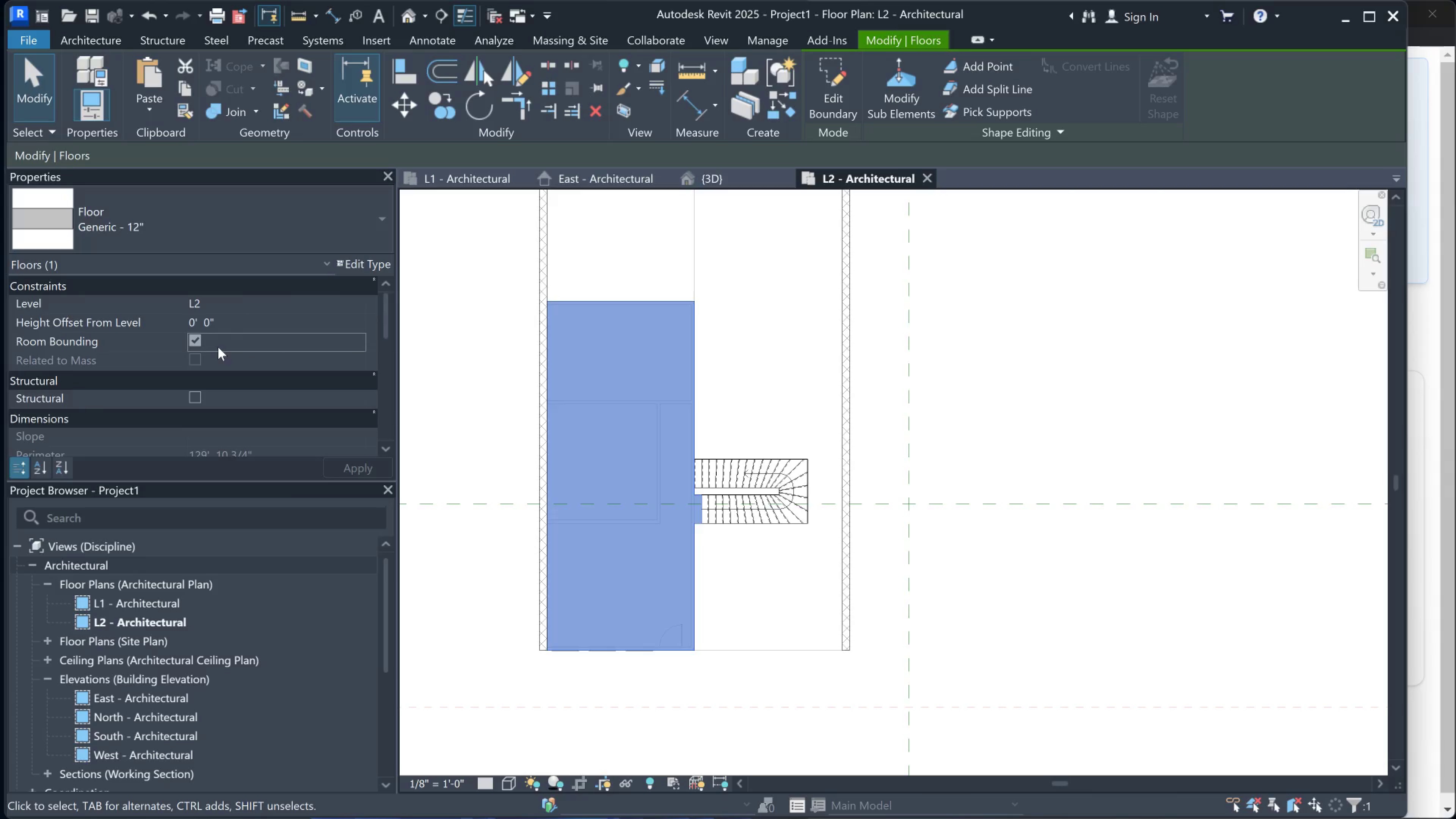 
scroll: coordinate [218, 347], scroll_direction: down, amount: 6.0
 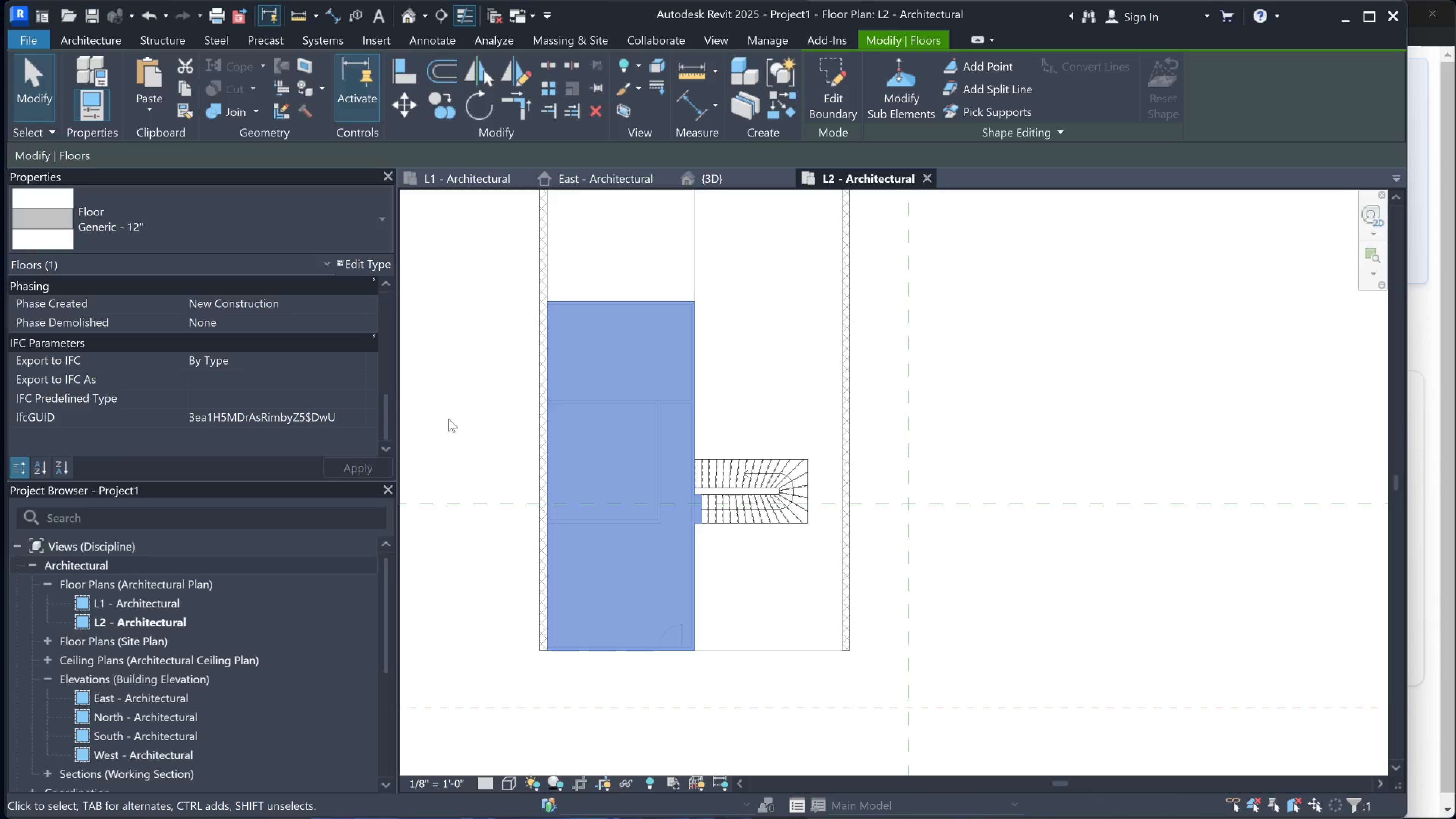 
left_click([496, 424])
 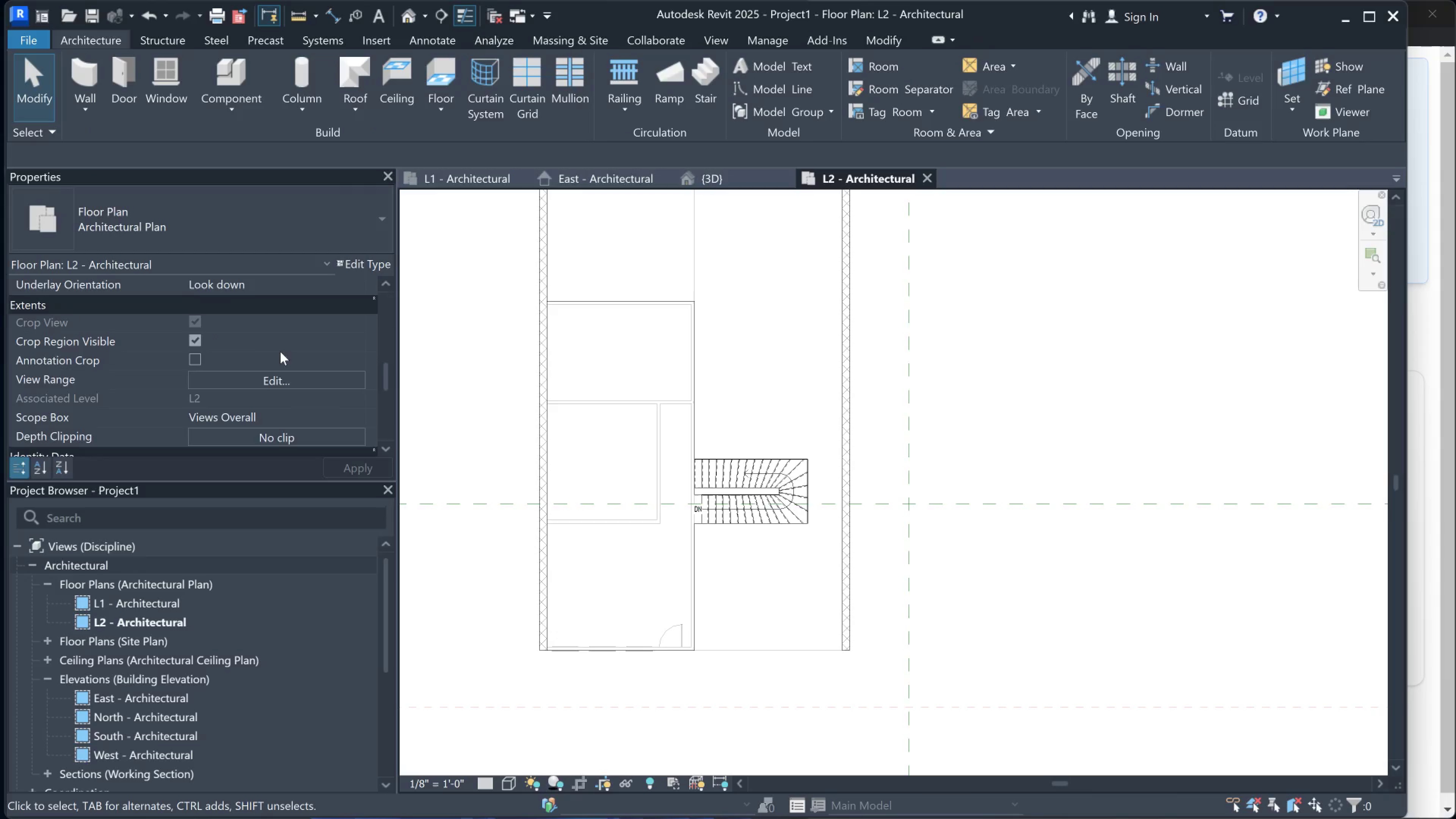 
scroll: coordinate [265, 354], scroll_direction: up, amount: 7.0
 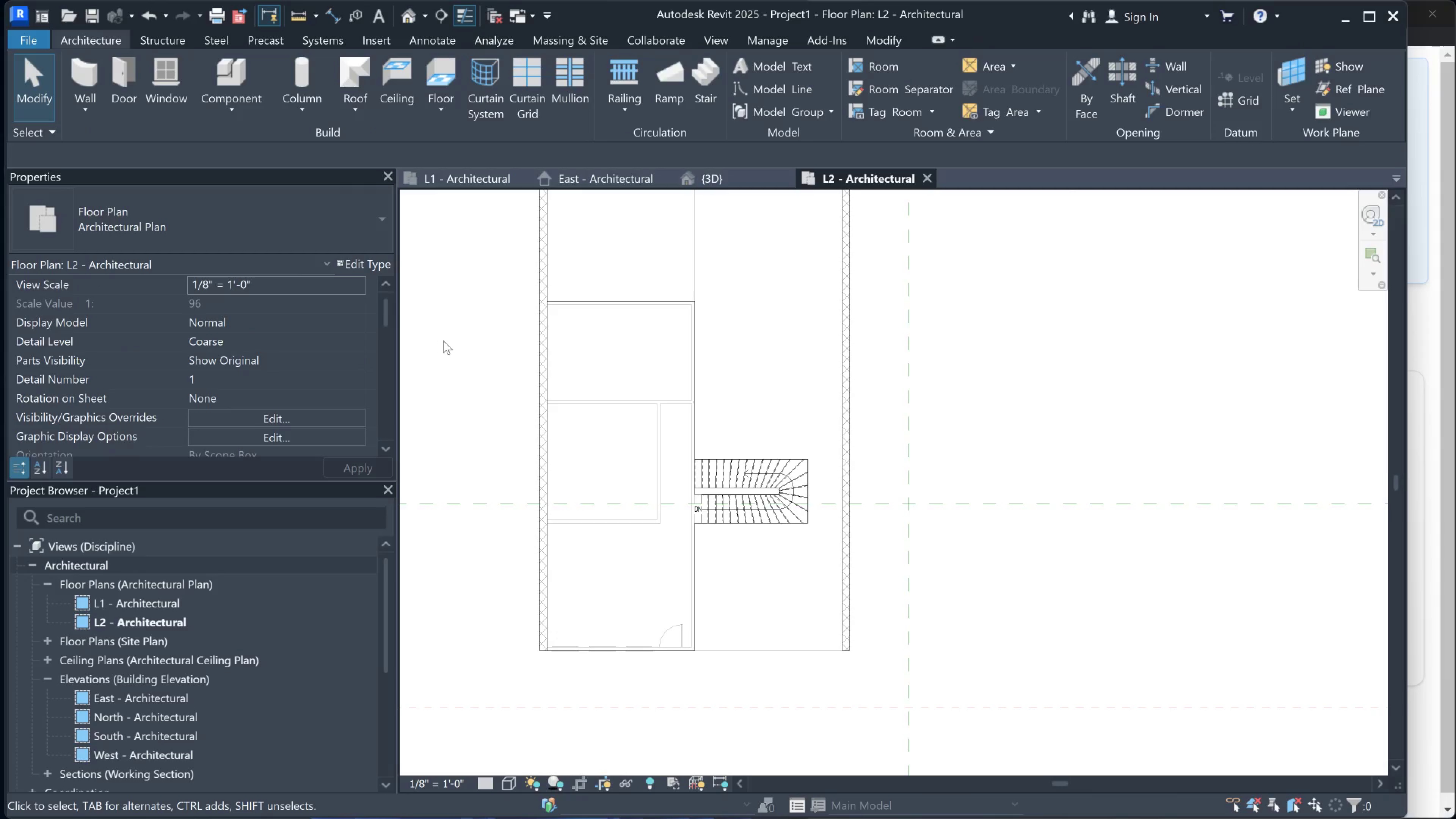 
double_click([443, 340])
 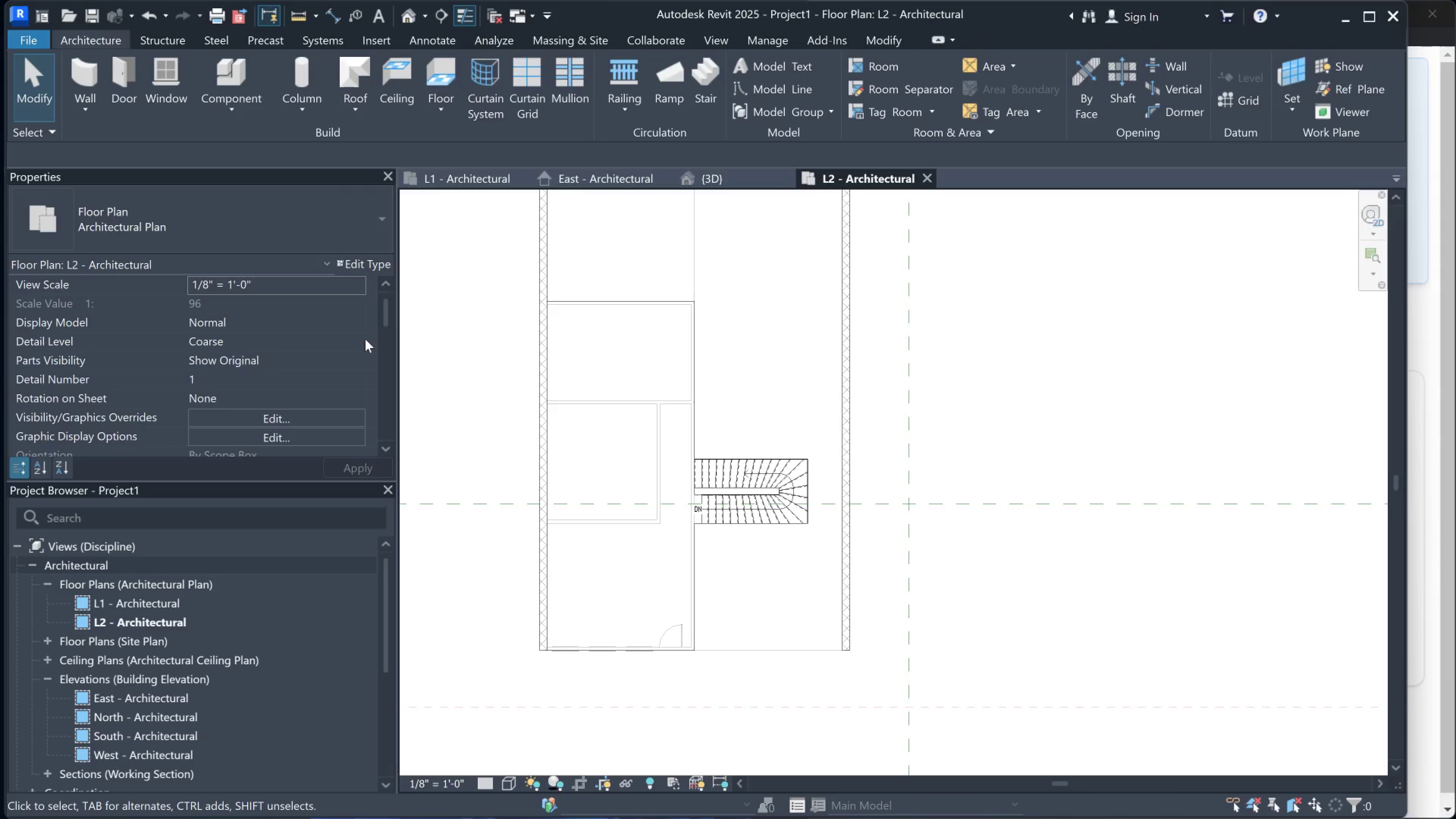 
scroll: coordinate [337, 342], scroll_direction: up, amount: 2.0
 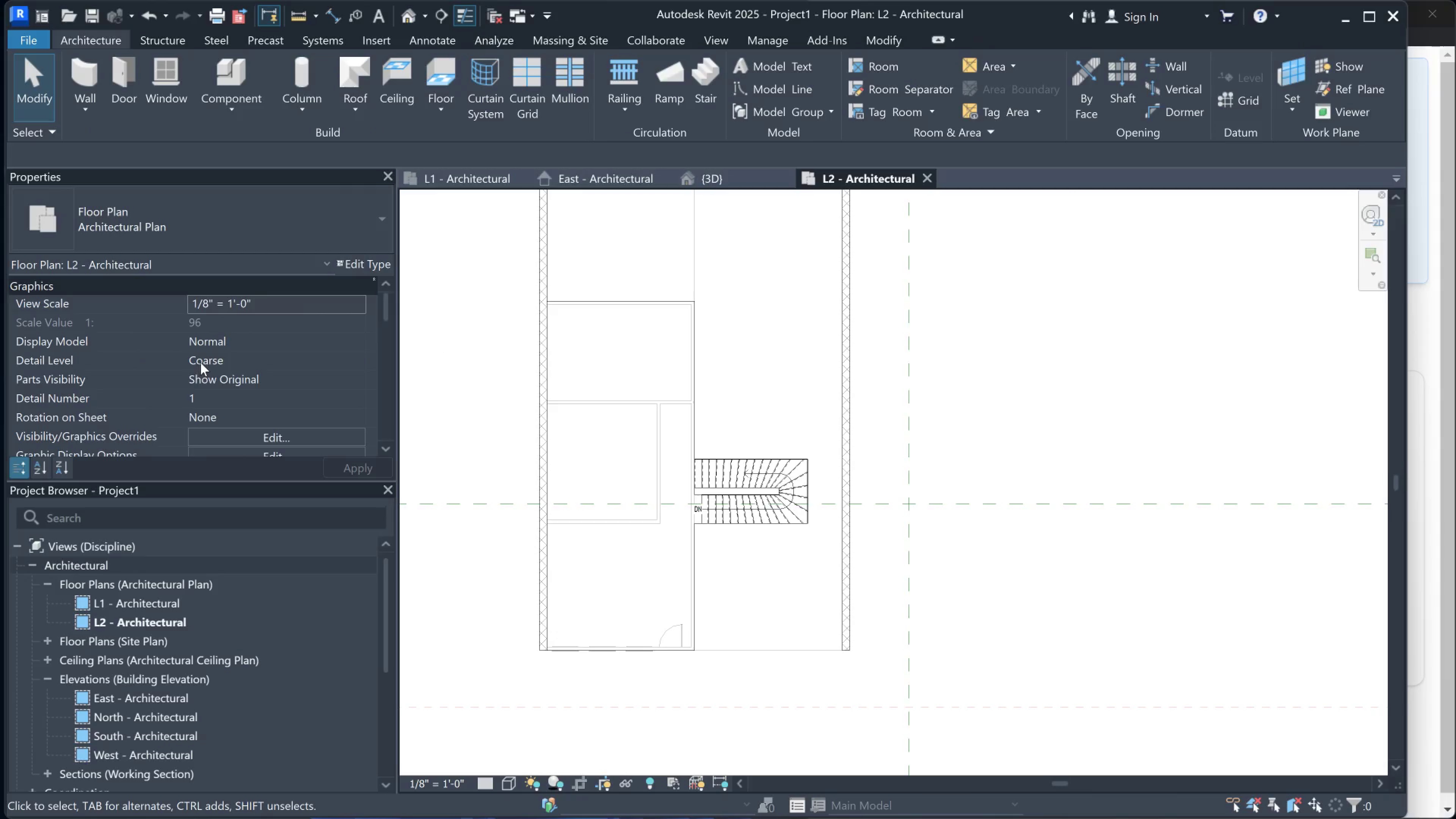 
wait(6.08)
 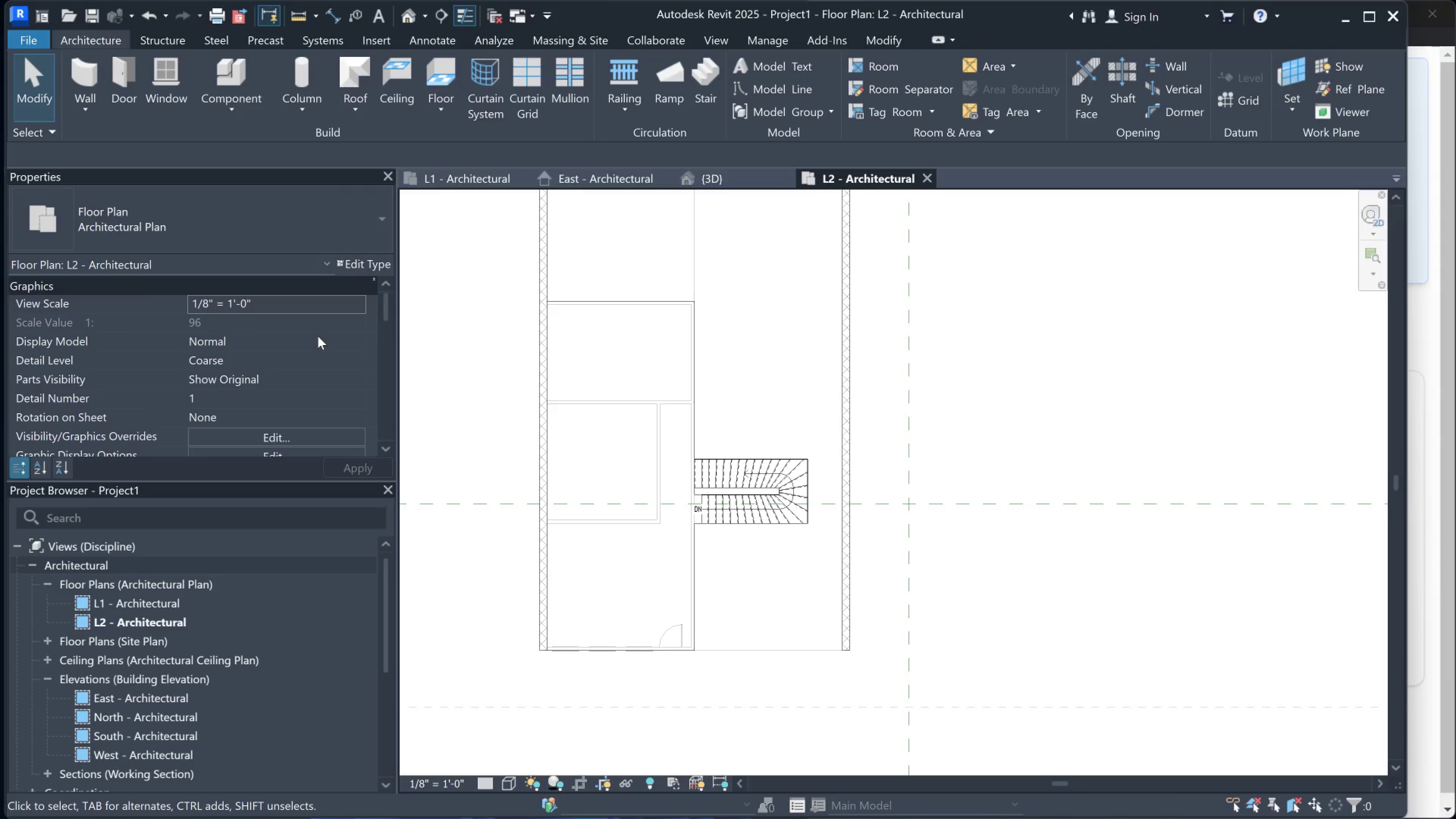 
double_click([482, 782])
 